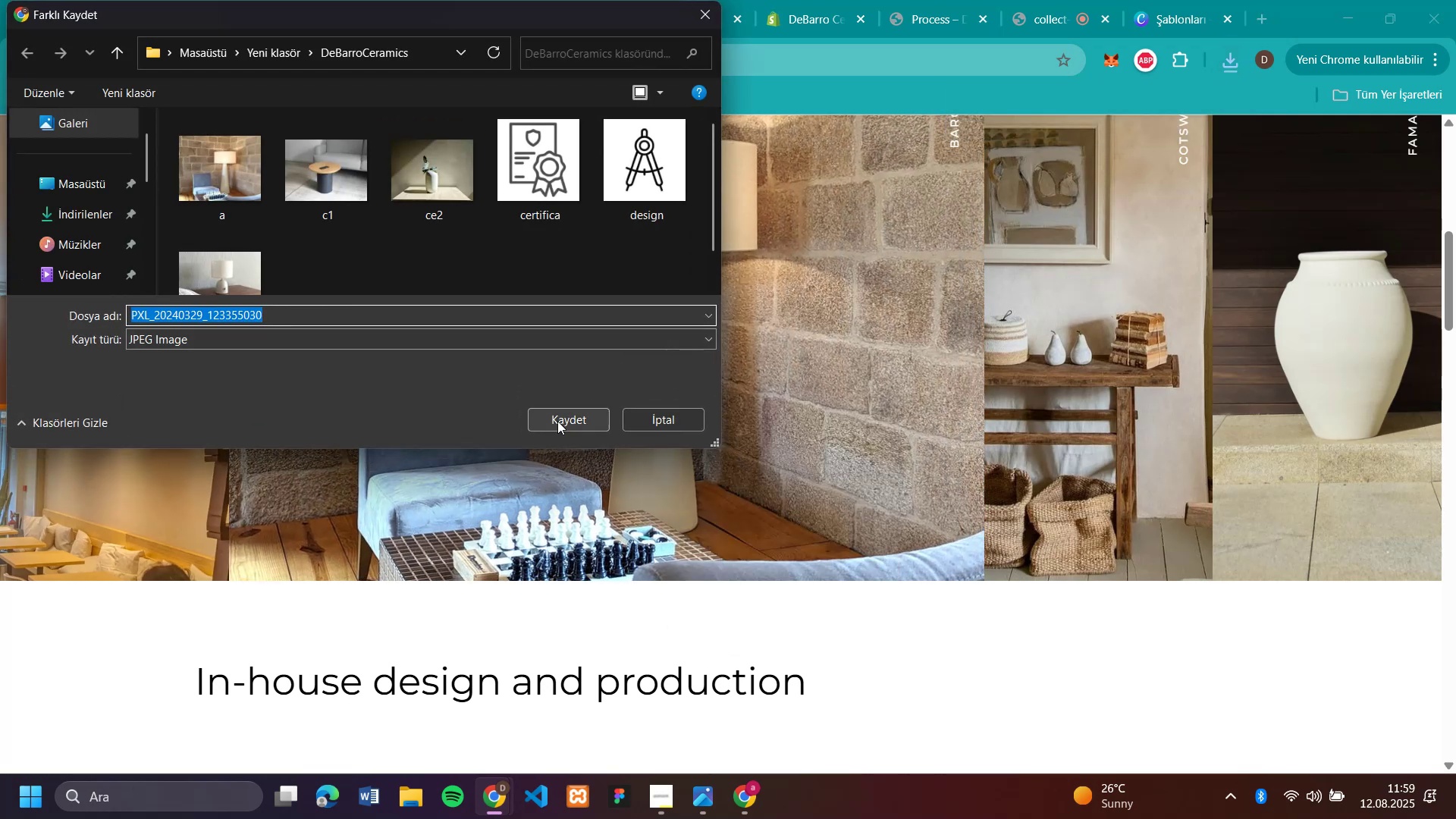 
left_click([557, 421])
 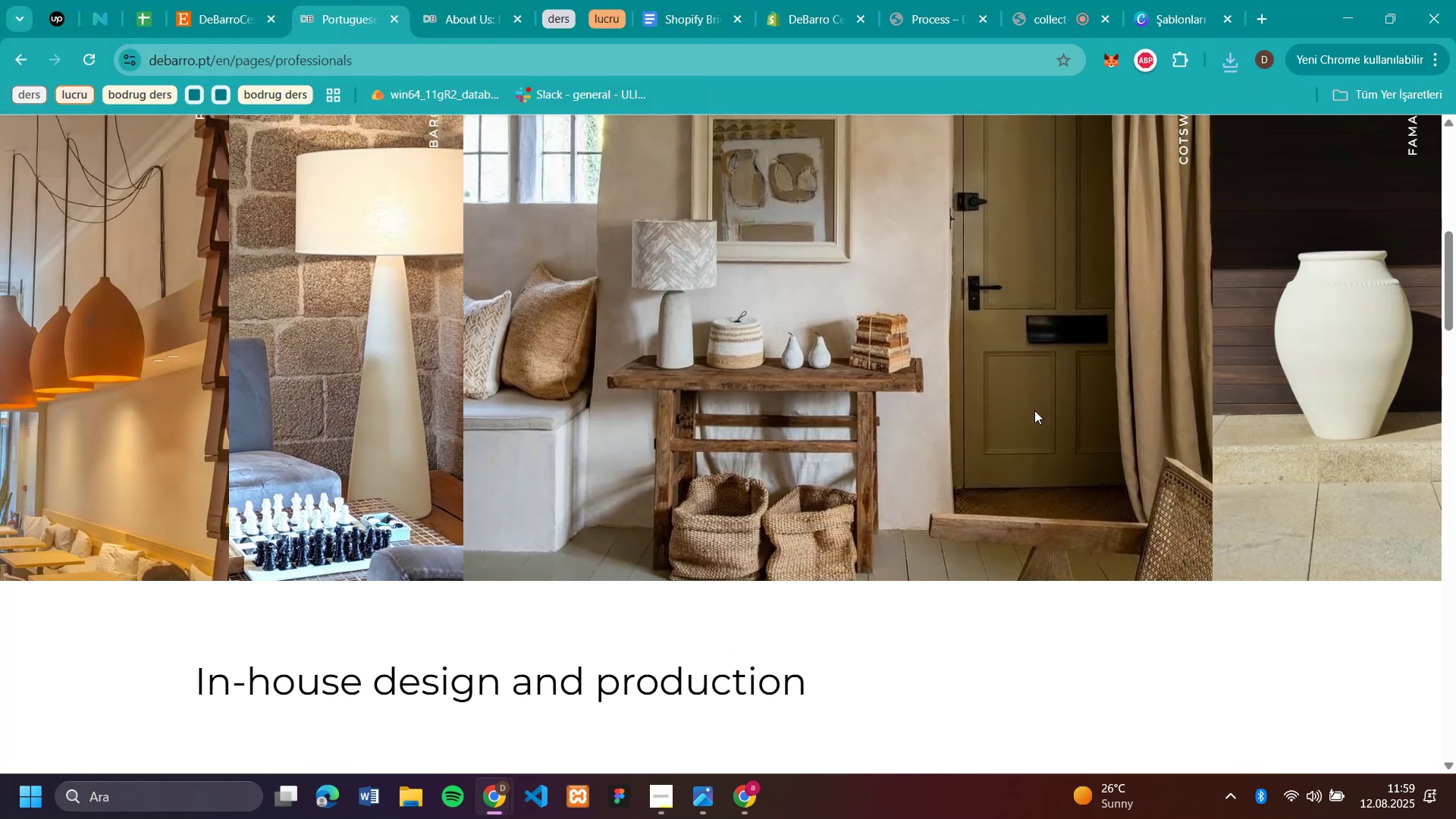 
right_click([1034, 410])
 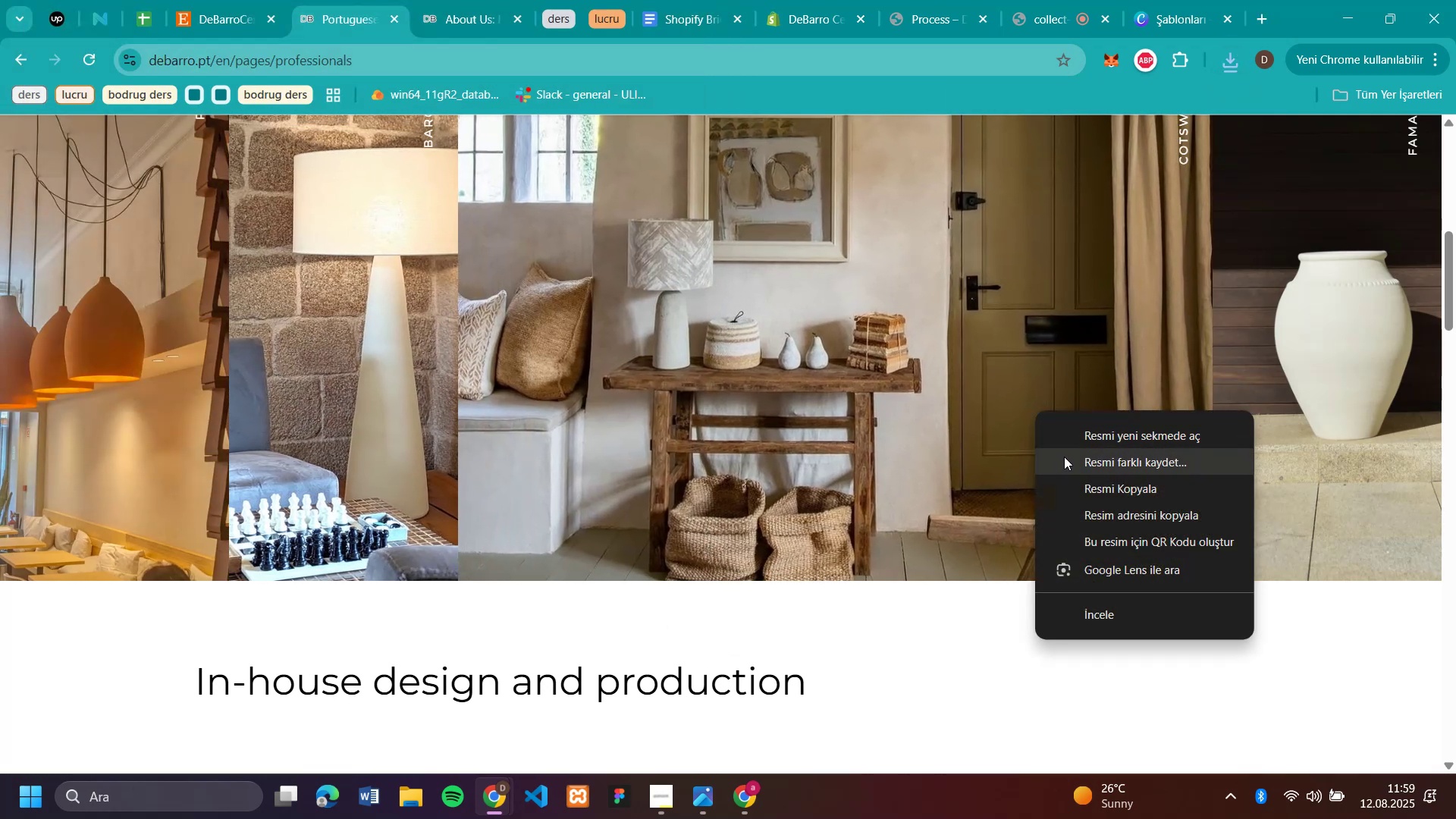 
left_click([1083, 457])
 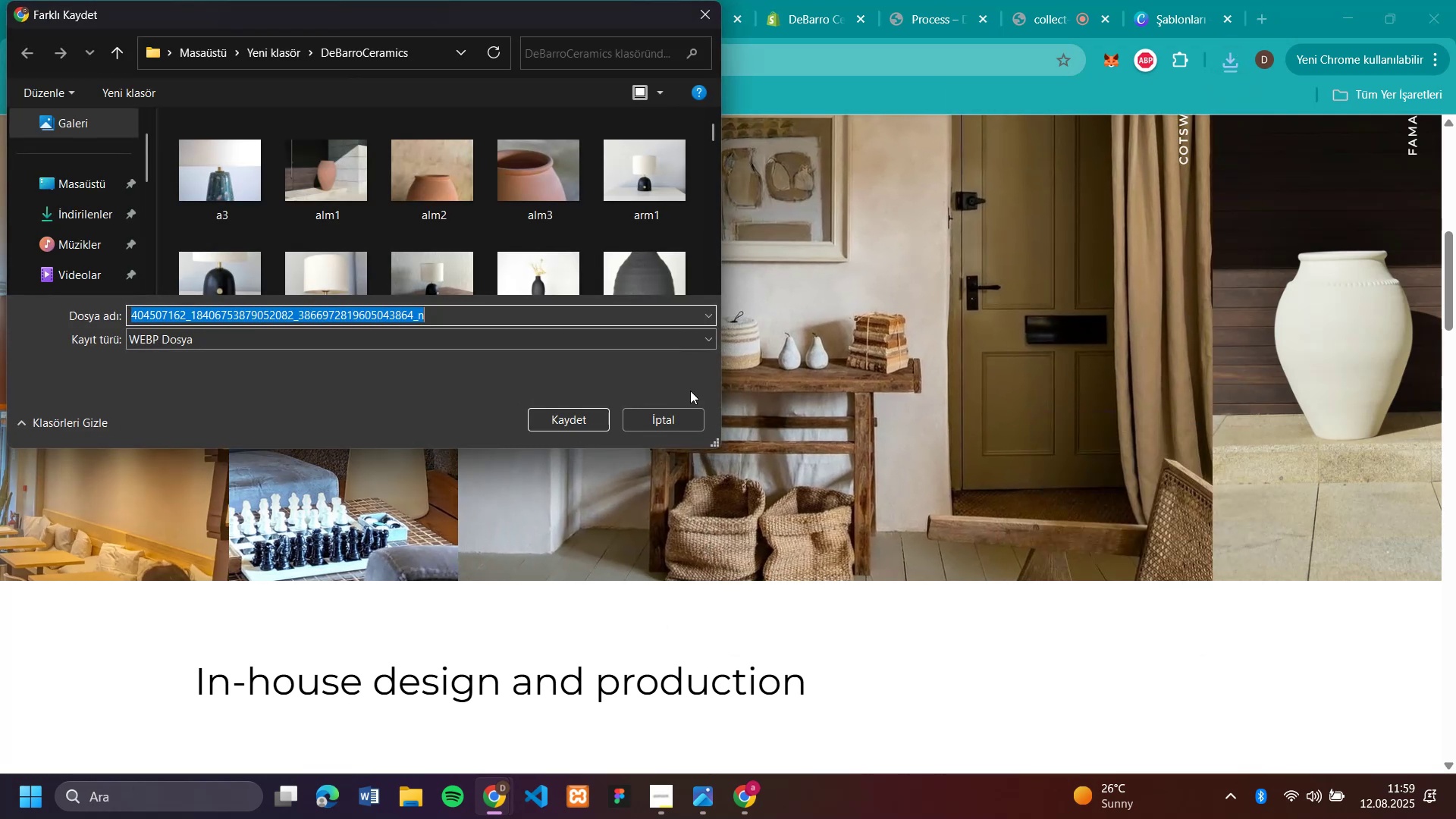 
left_click([563, 421])
 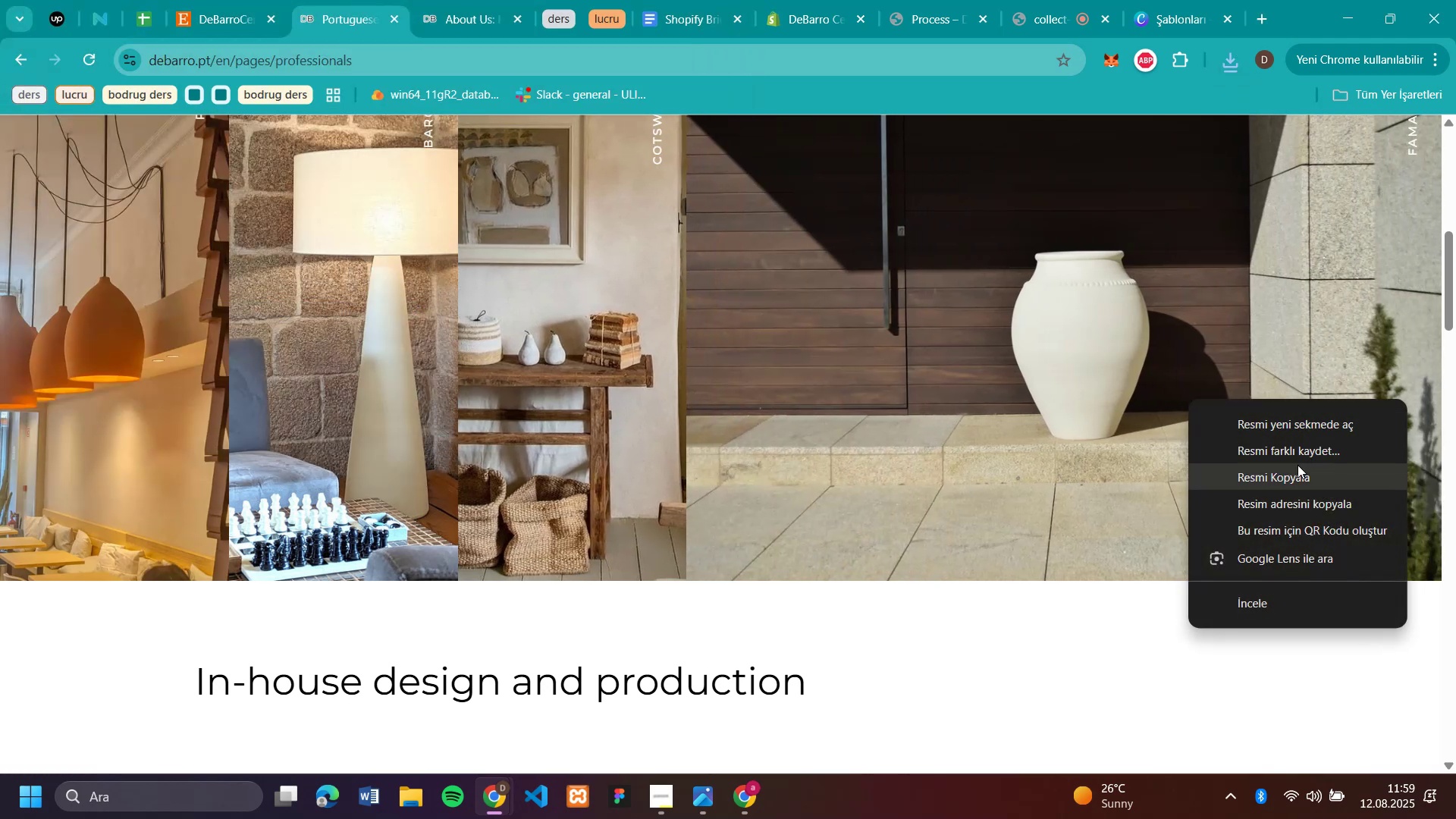 
left_click([1290, 451])
 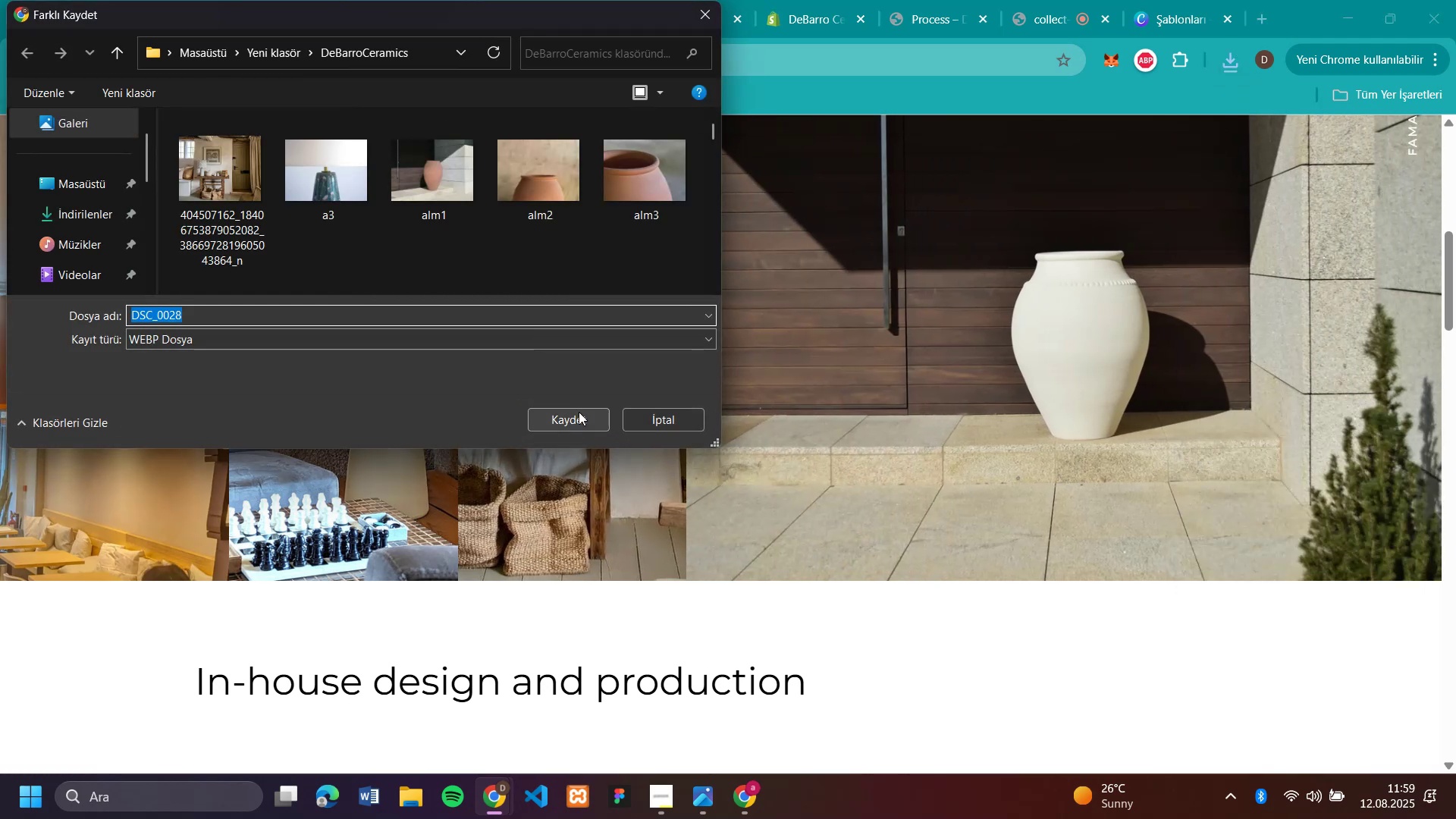 
left_click([579, 412])
 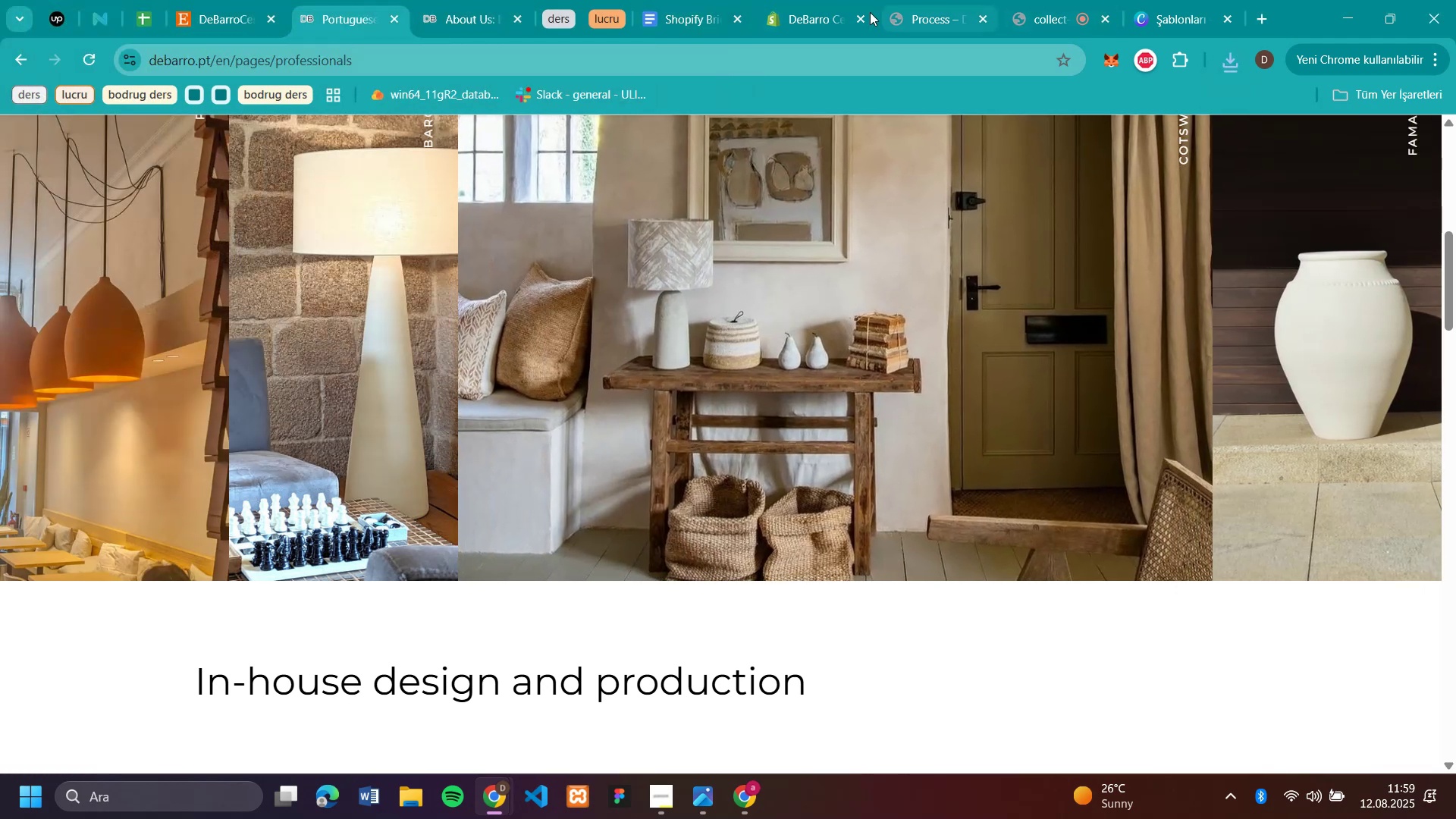 
left_click([813, 19])
 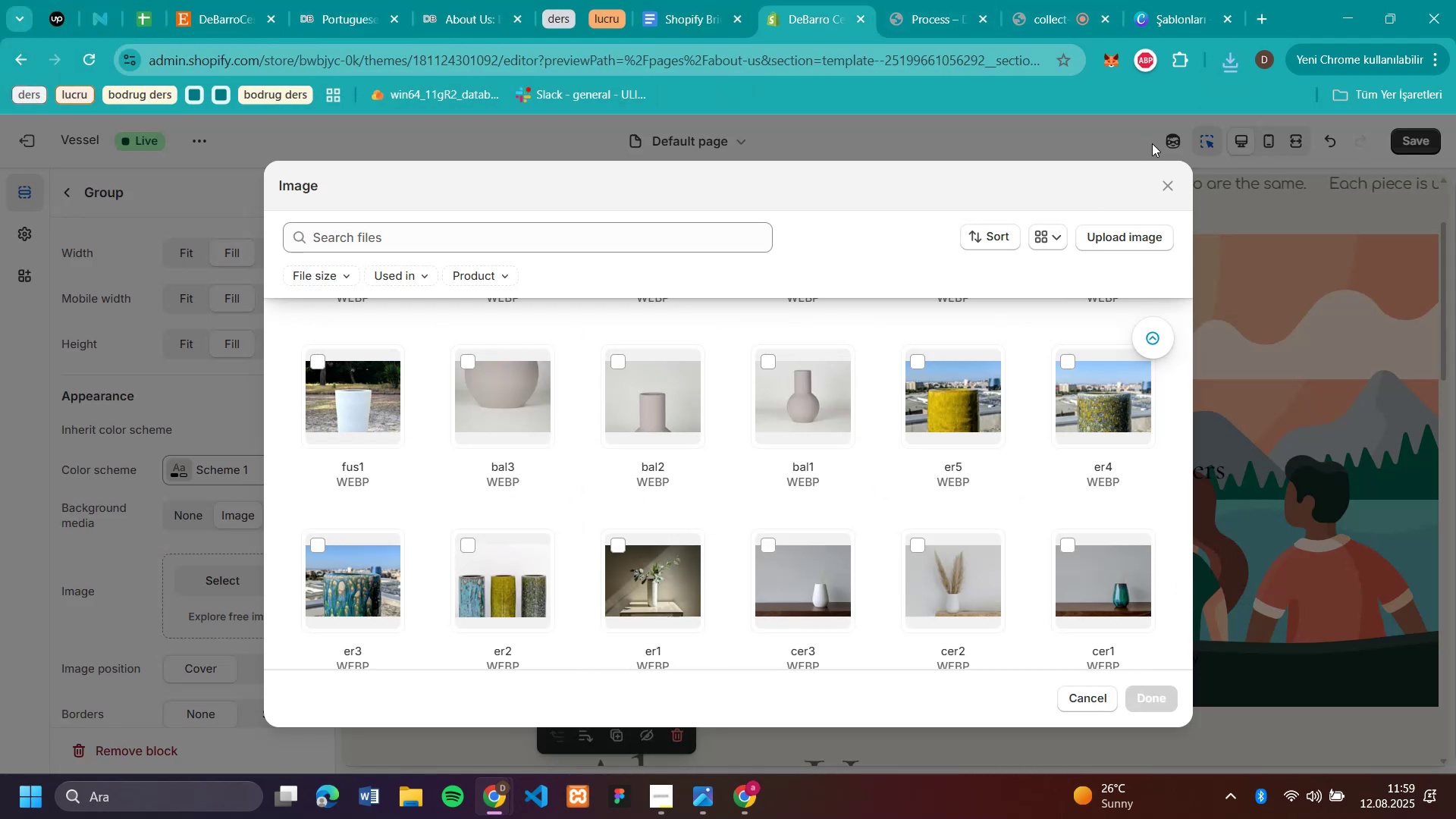 
left_click([1168, 174])
 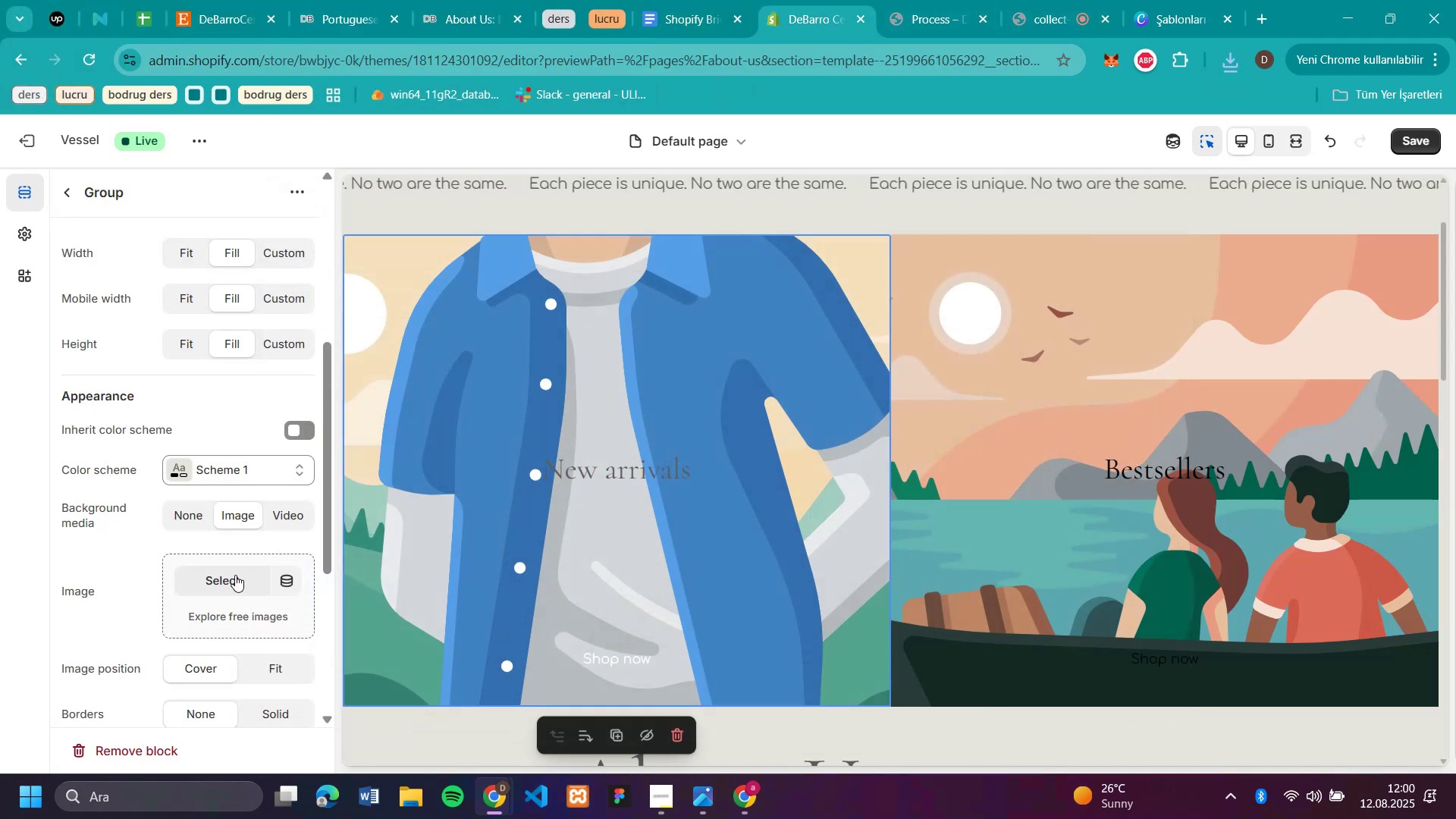 
left_click([234, 576])
 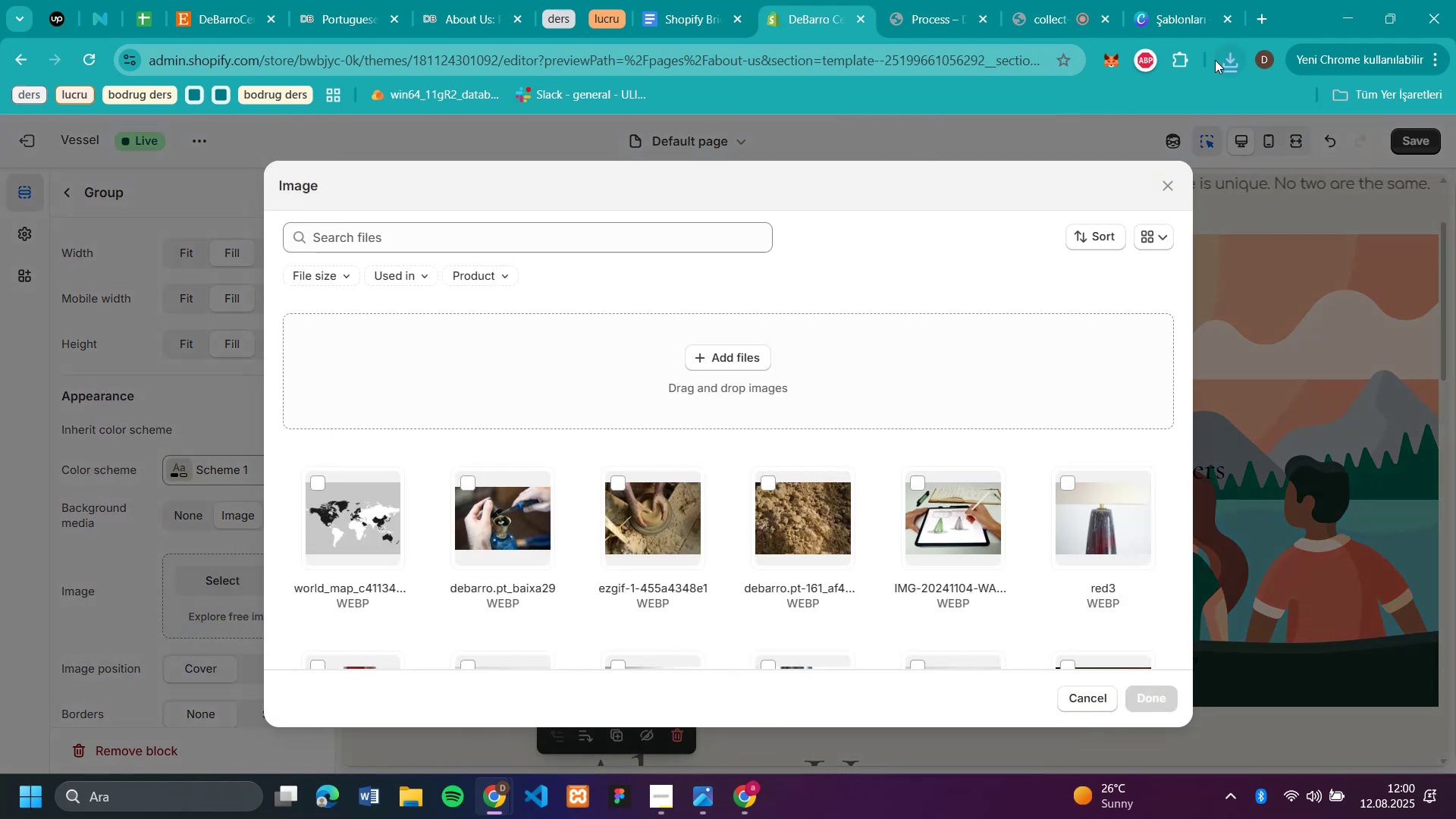 
left_click([1227, 64])
 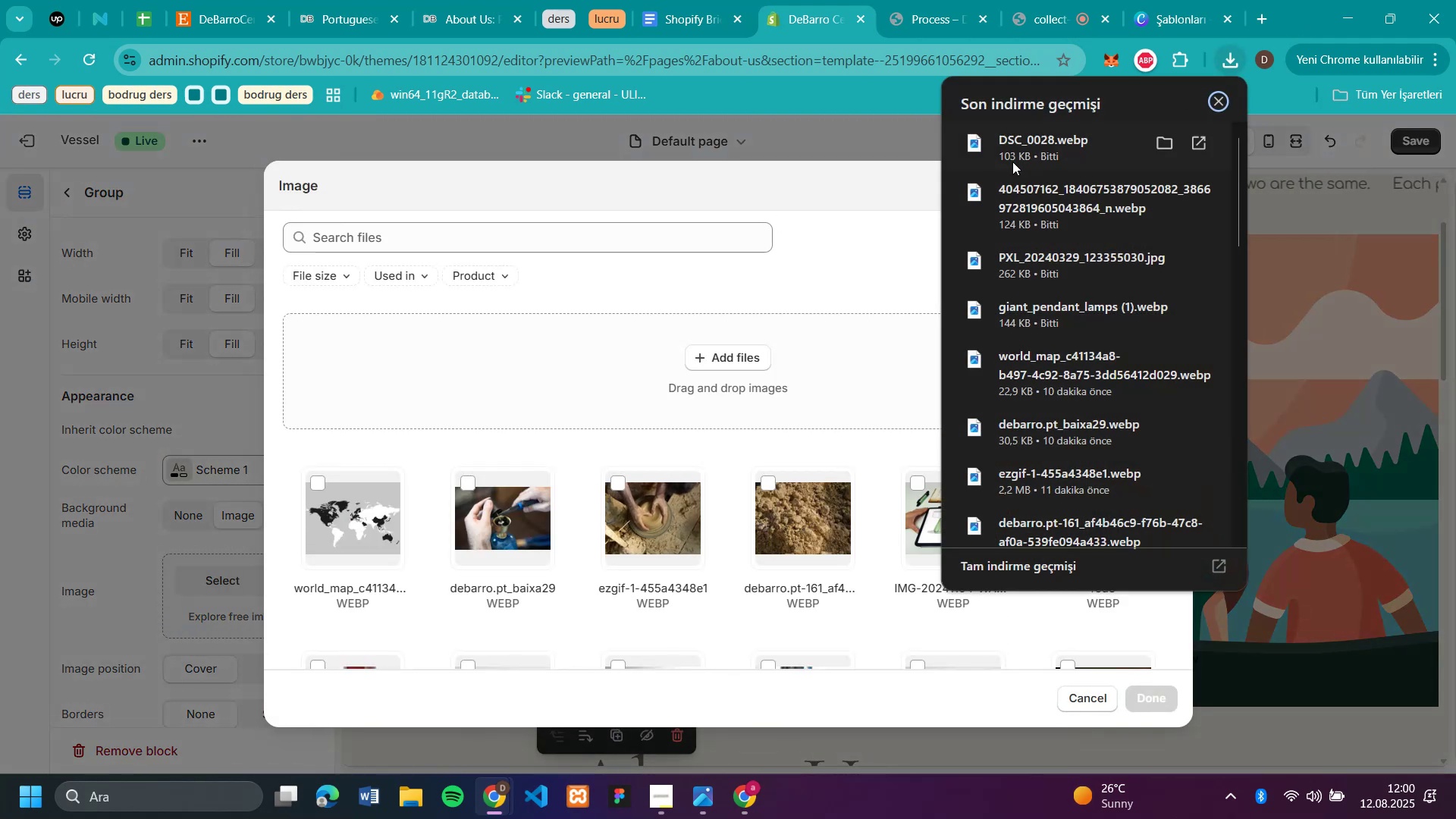 
left_click_drag(start_coordinate=[1011, 149], to_coordinate=[640, 409])
 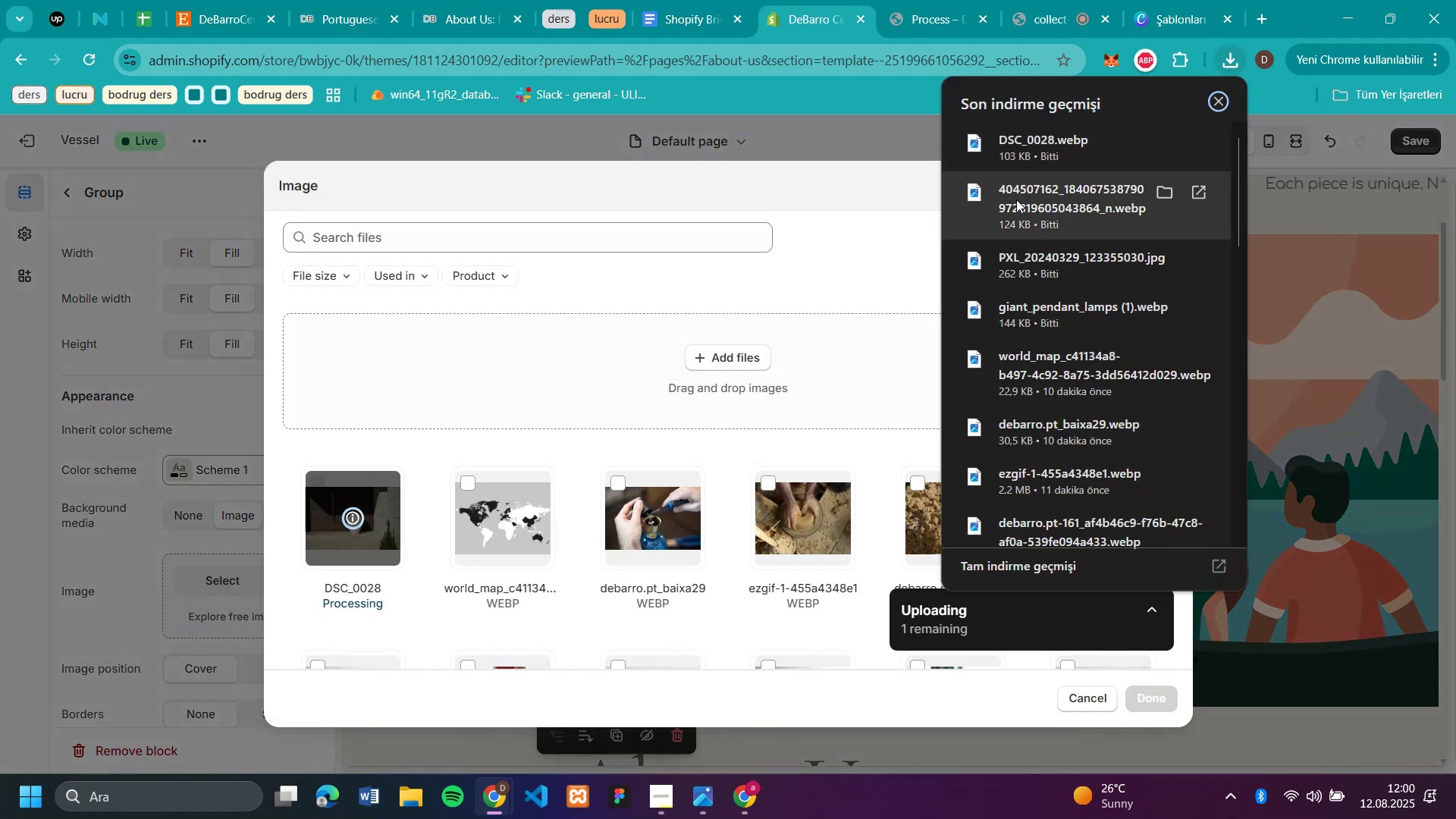 
left_click_drag(start_coordinate=[1016, 199], to_coordinate=[752, 345])
 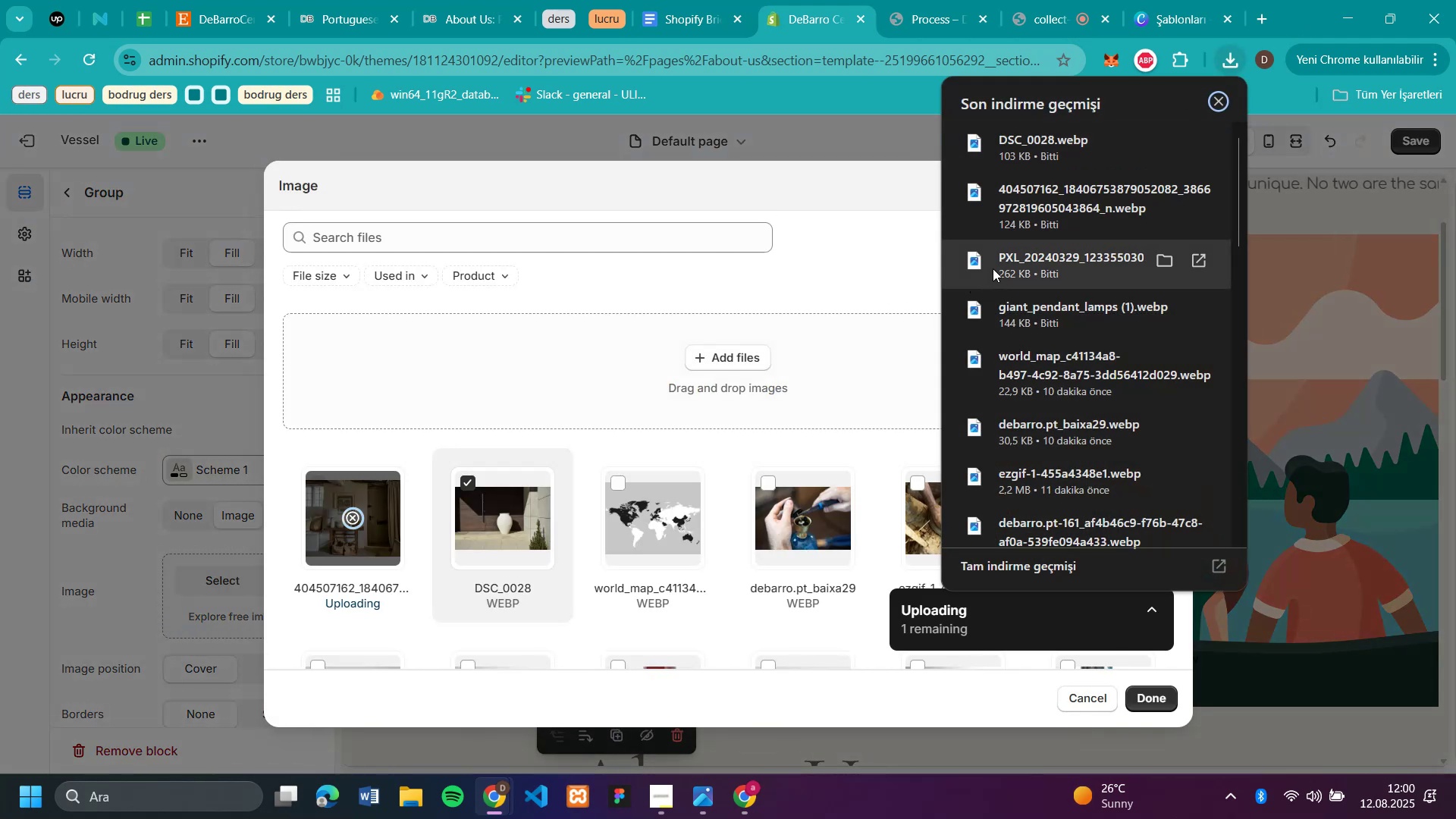 
left_click_drag(start_coordinate=[993, 268], to_coordinate=[664, 485])
 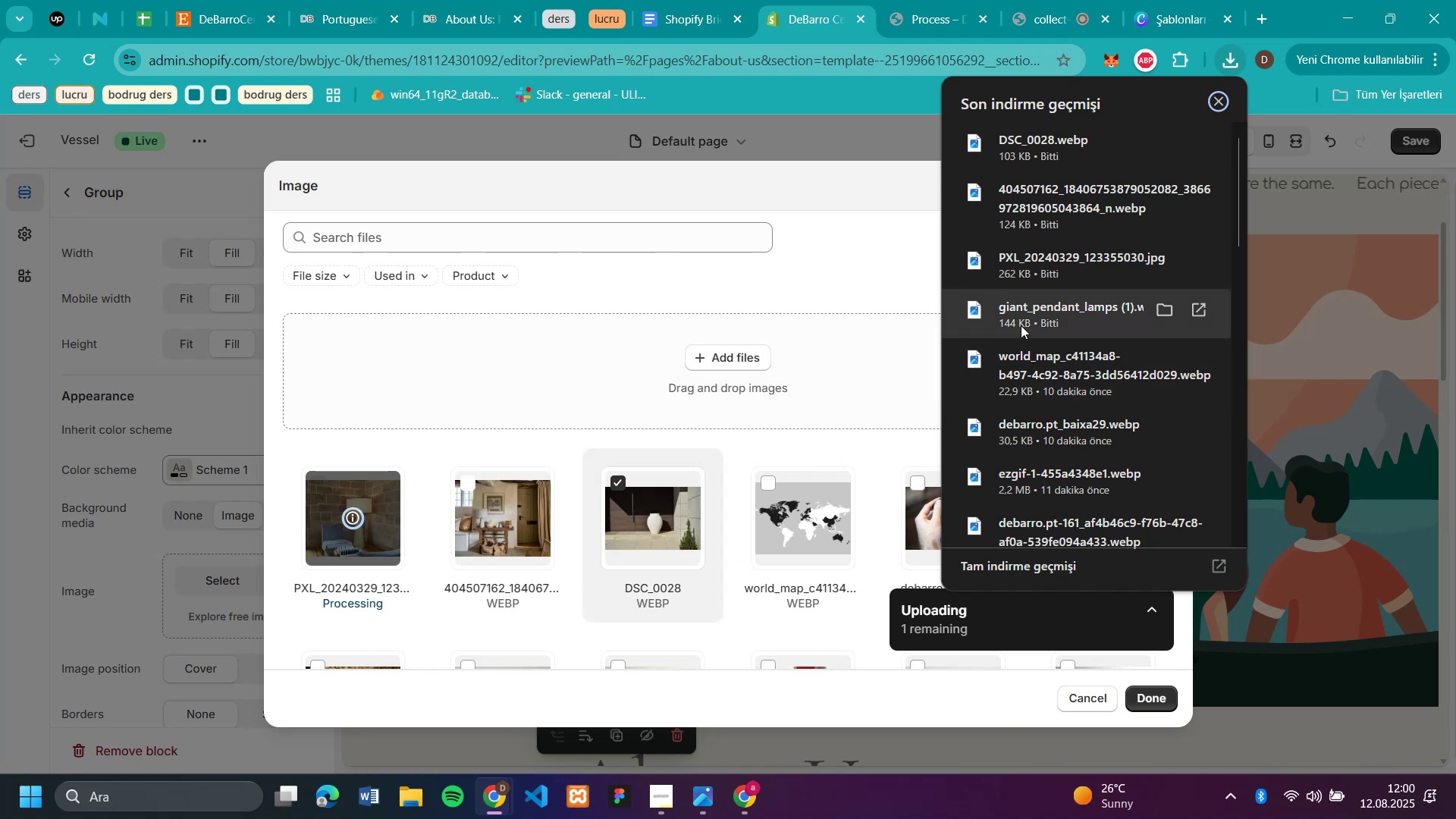 
left_click_drag(start_coordinate=[1021, 325], to_coordinate=[693, 474])
 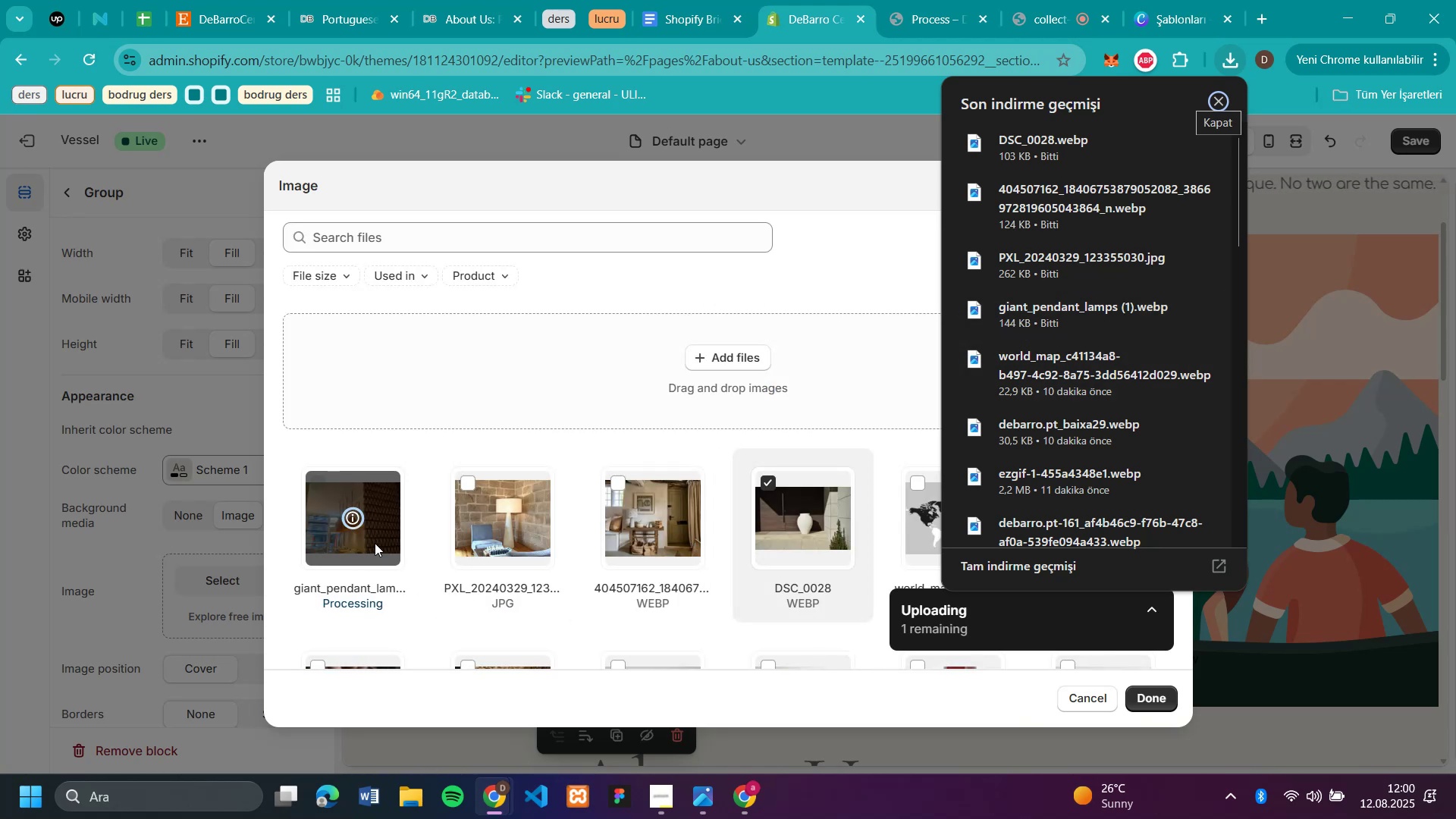 
wait(5.17)
 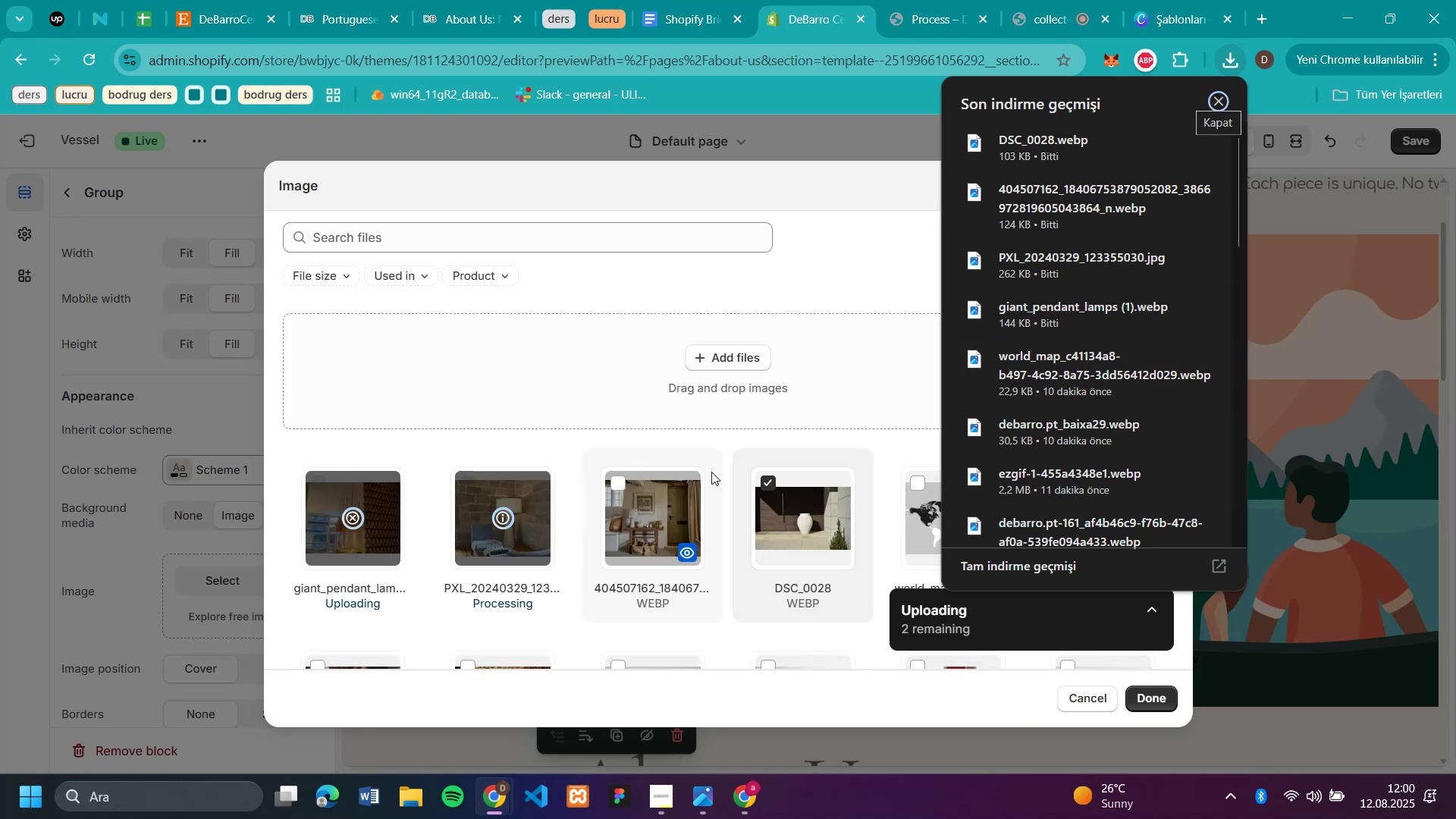 
left_click([375, 543])
 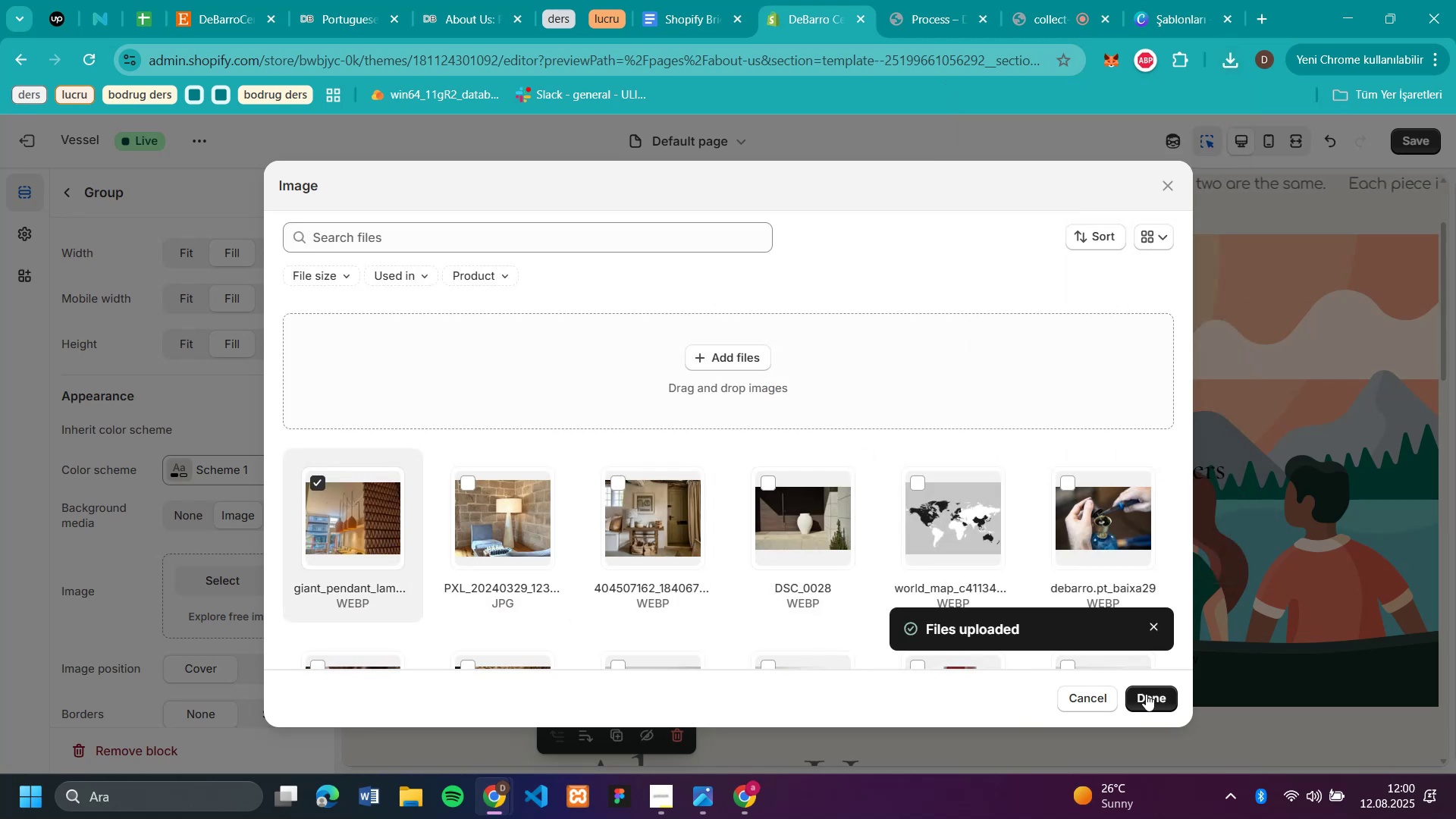 
left_click([1147, 696])
 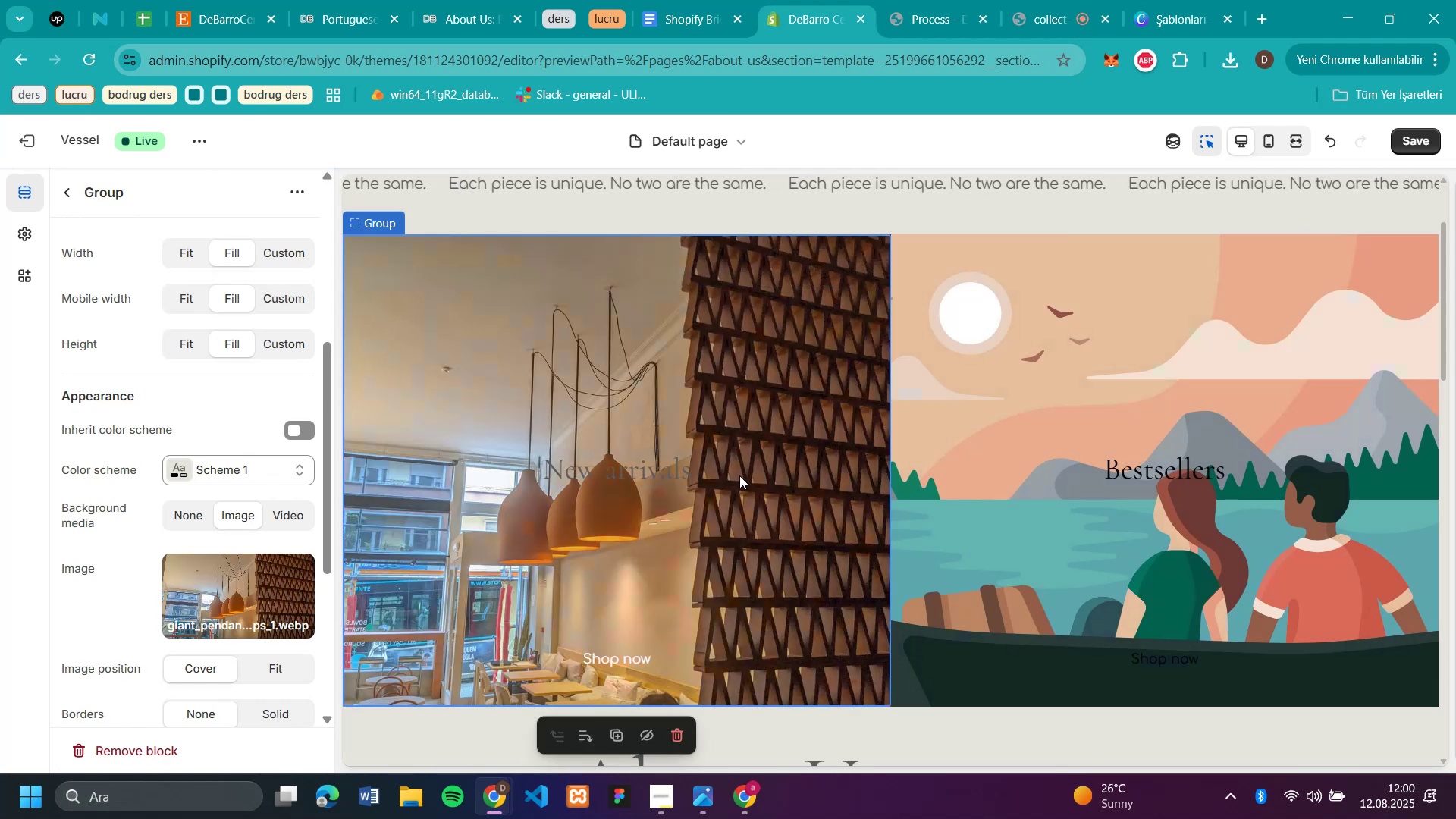 
wait(5.85)
 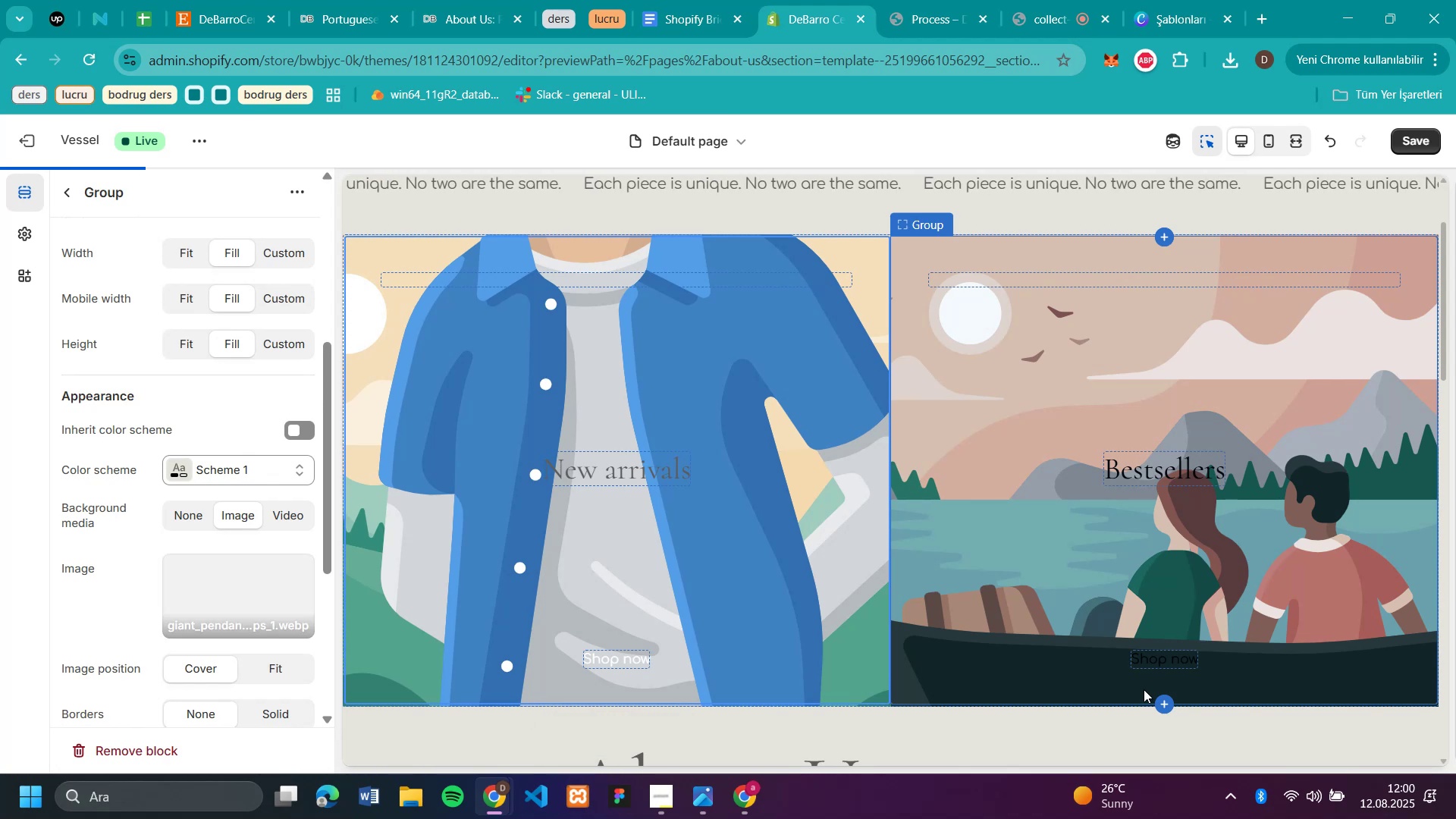 
scroll: coordinate [1120, 434], scroll_direction: down, amount: 4.0
 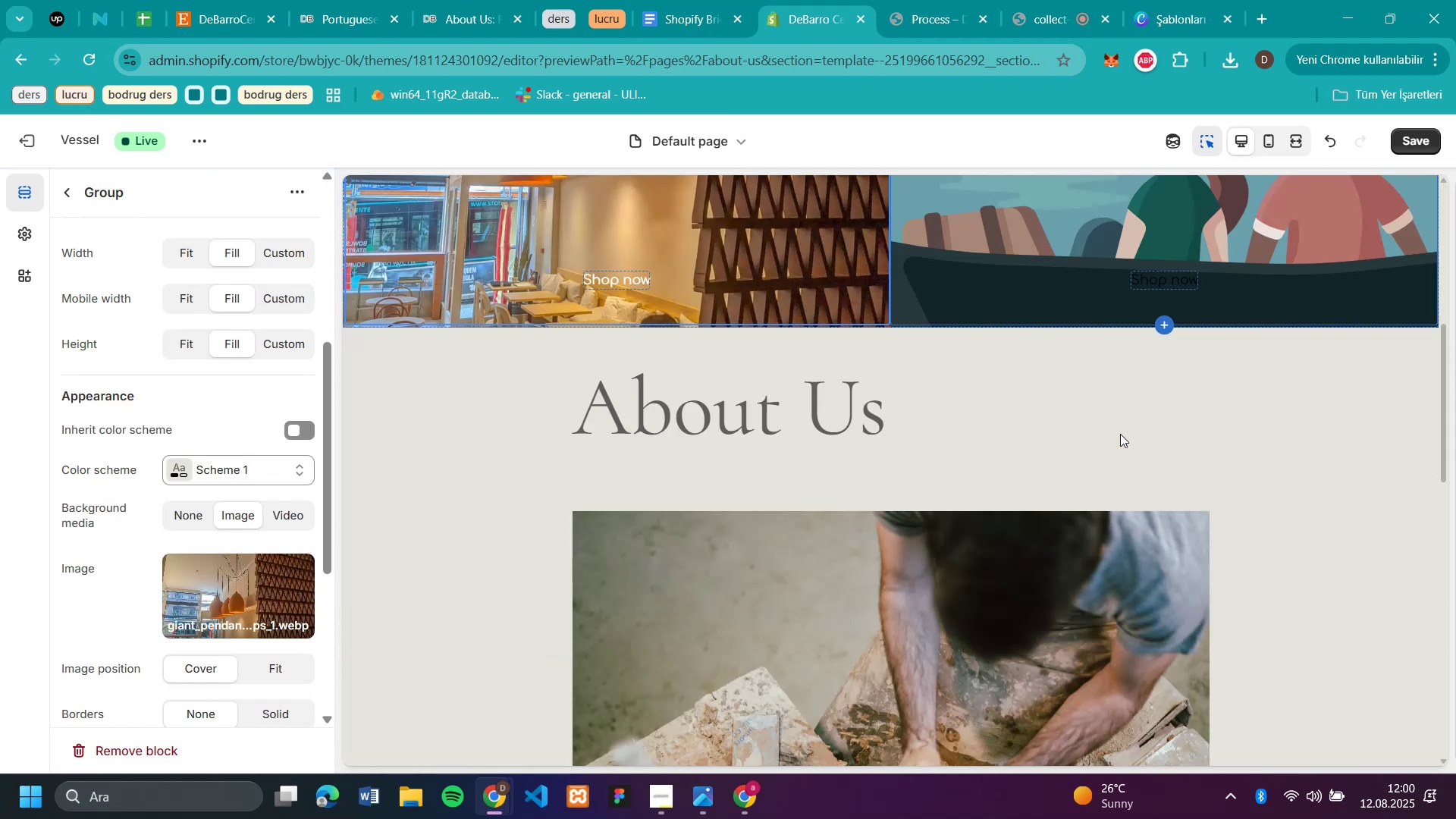 
scroll: coordinate [1120, 434], scroll_direction: up, amount: 4.0
 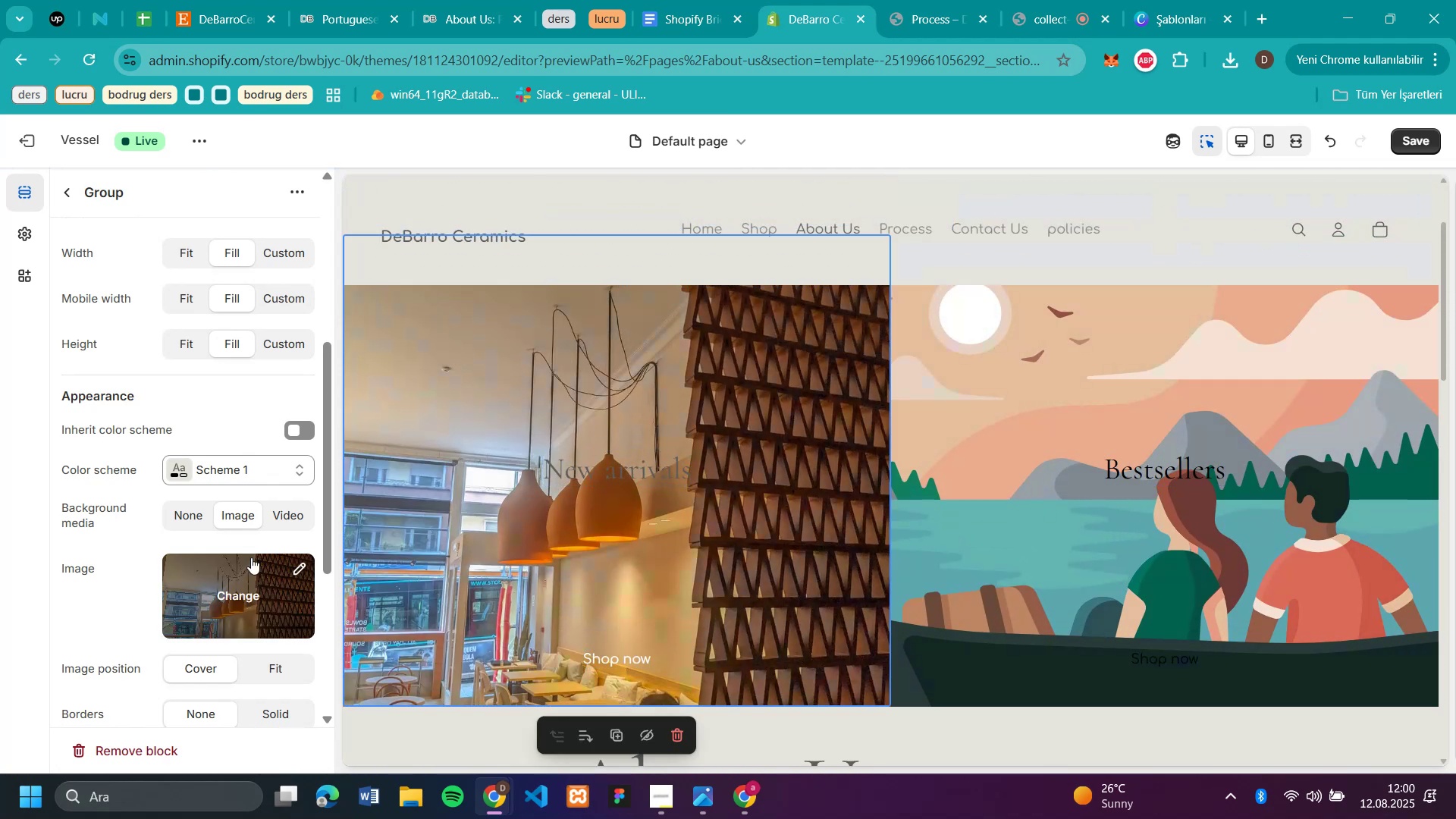 
left_click([73, 187])
 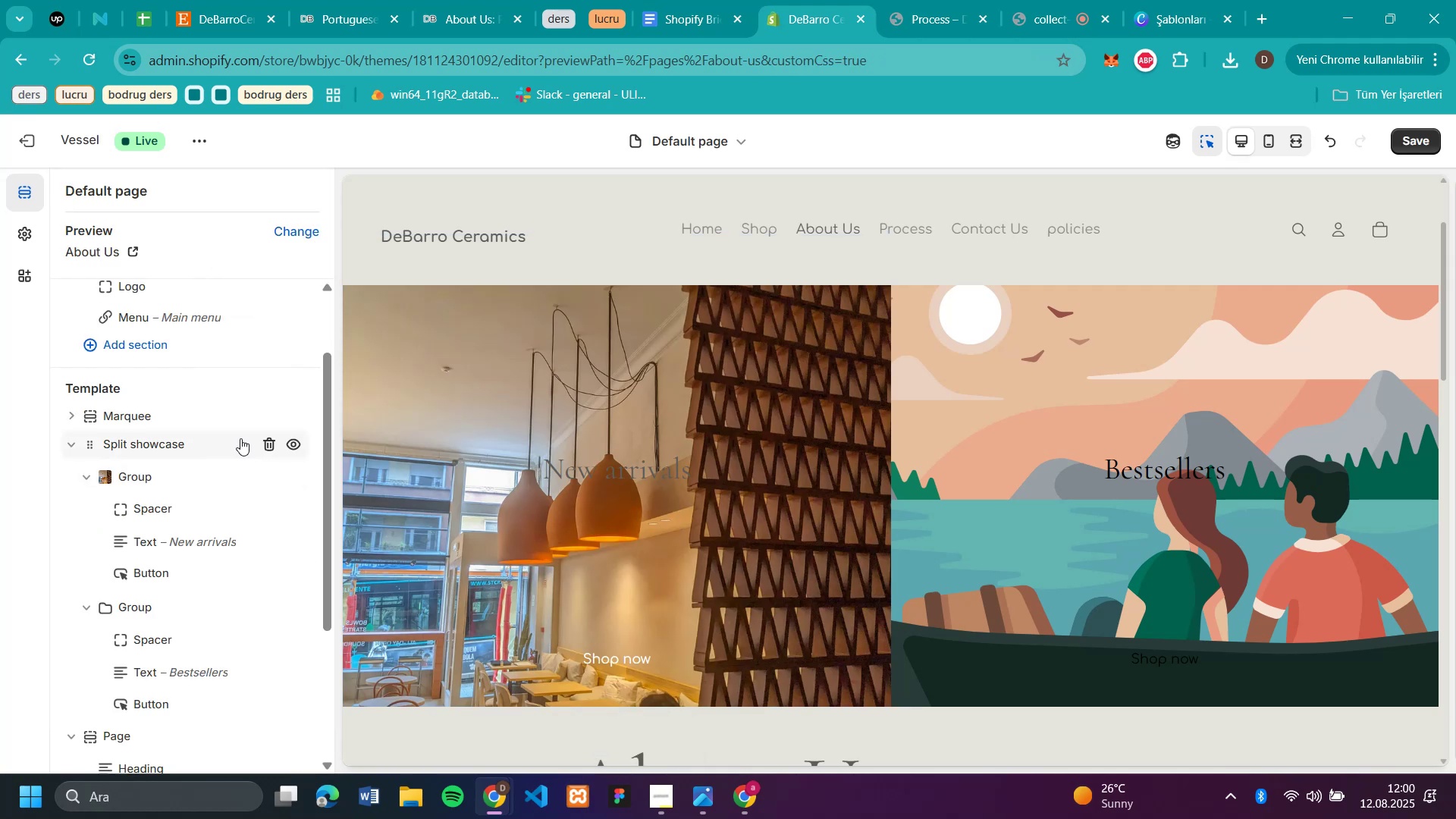 
scroll: coordinate [180, 443], scroll_direction: down, amount: 3.0
 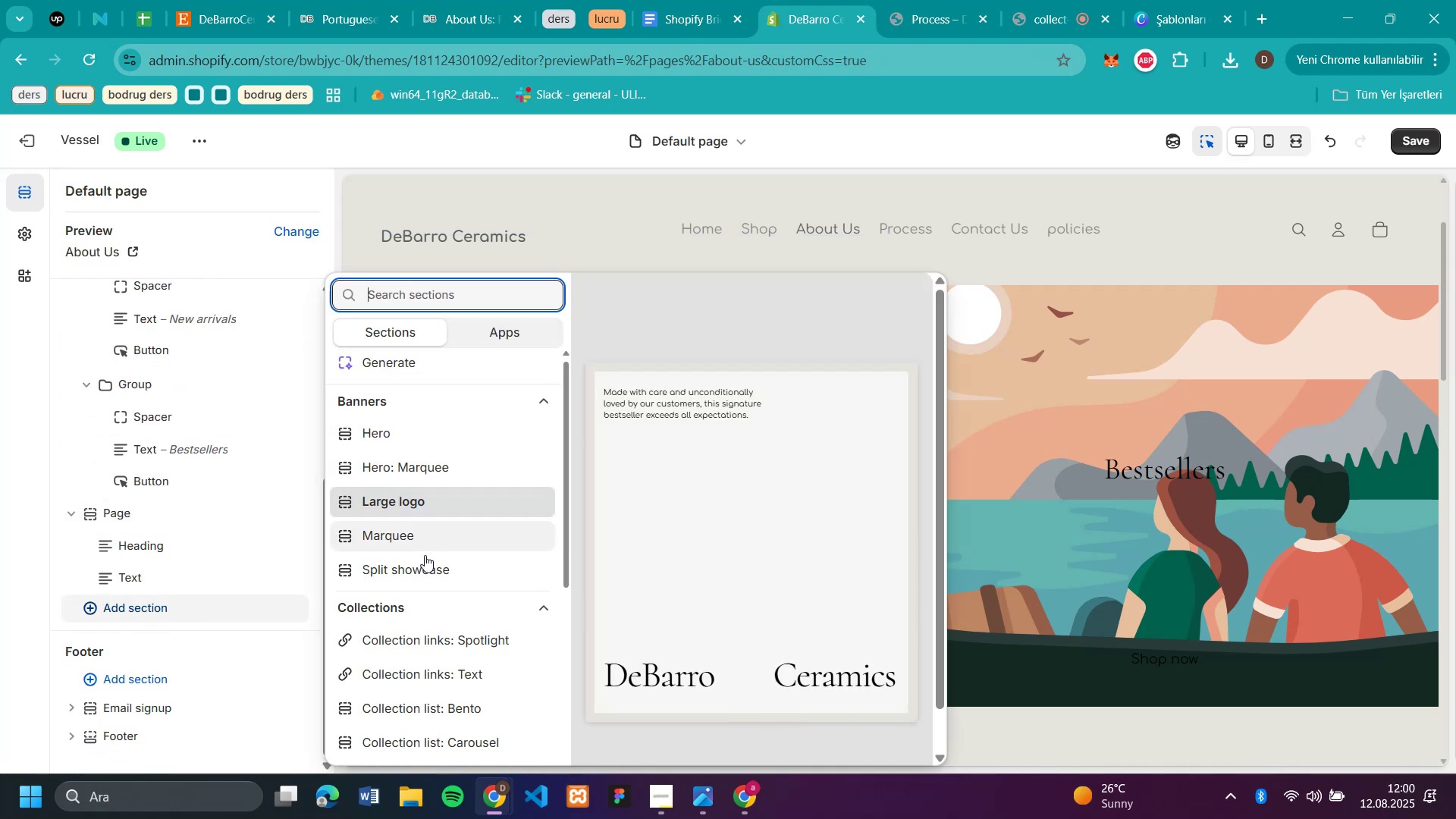 
wait(10.61)
 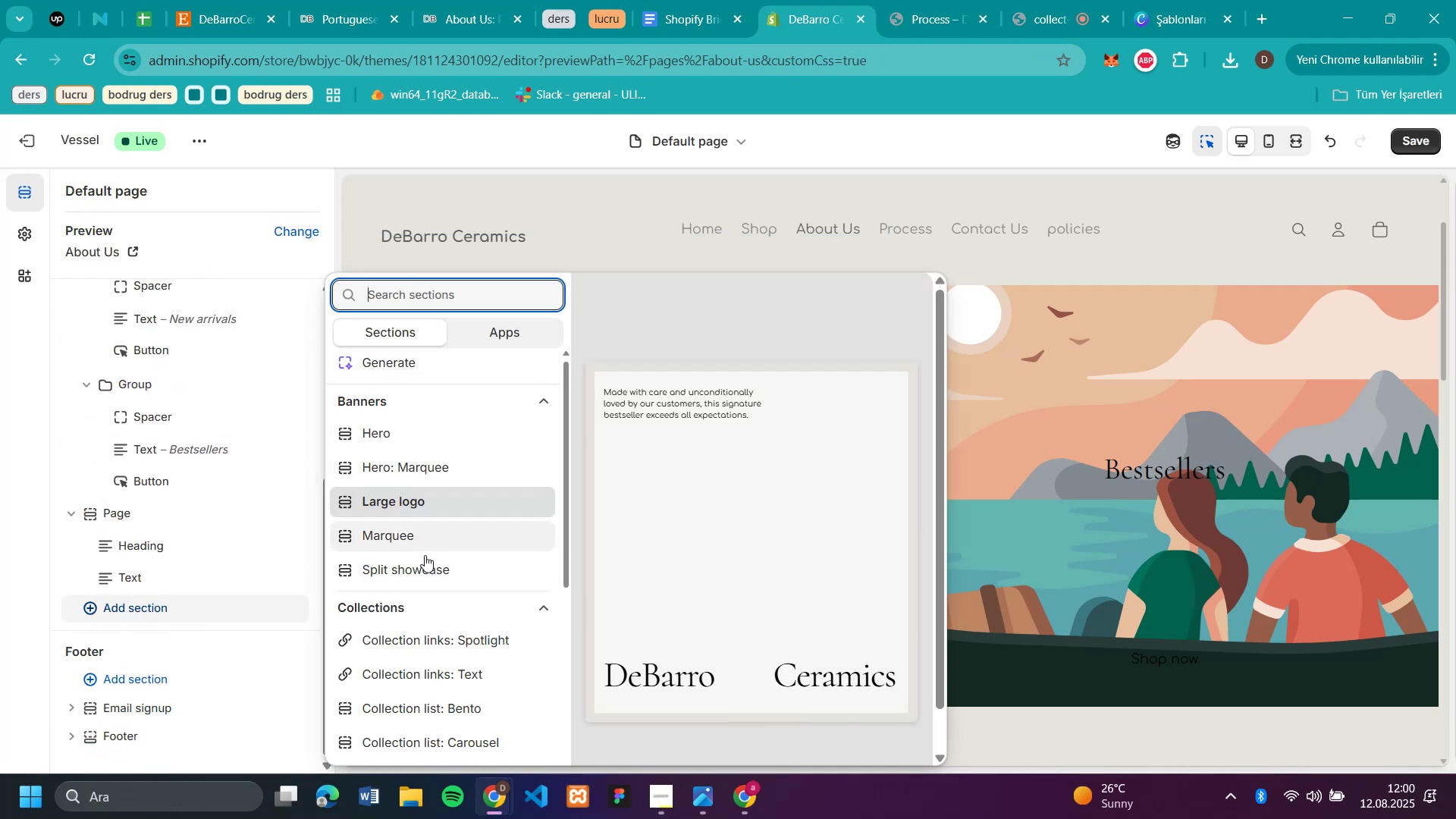 
scroll: coordinate [419, 450], scroll_direction: down, amount: 2.0
 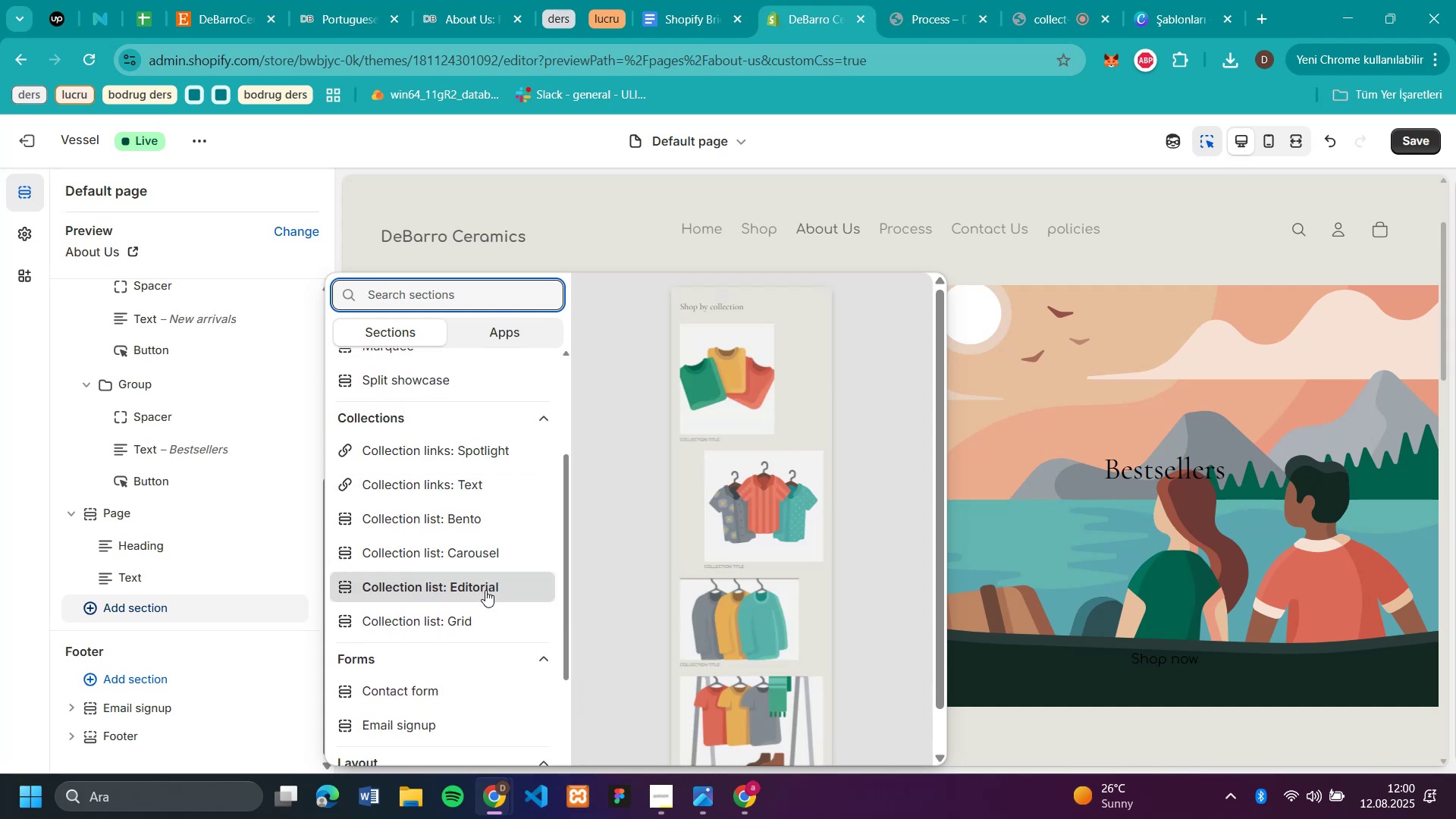 
wait(11.04)
 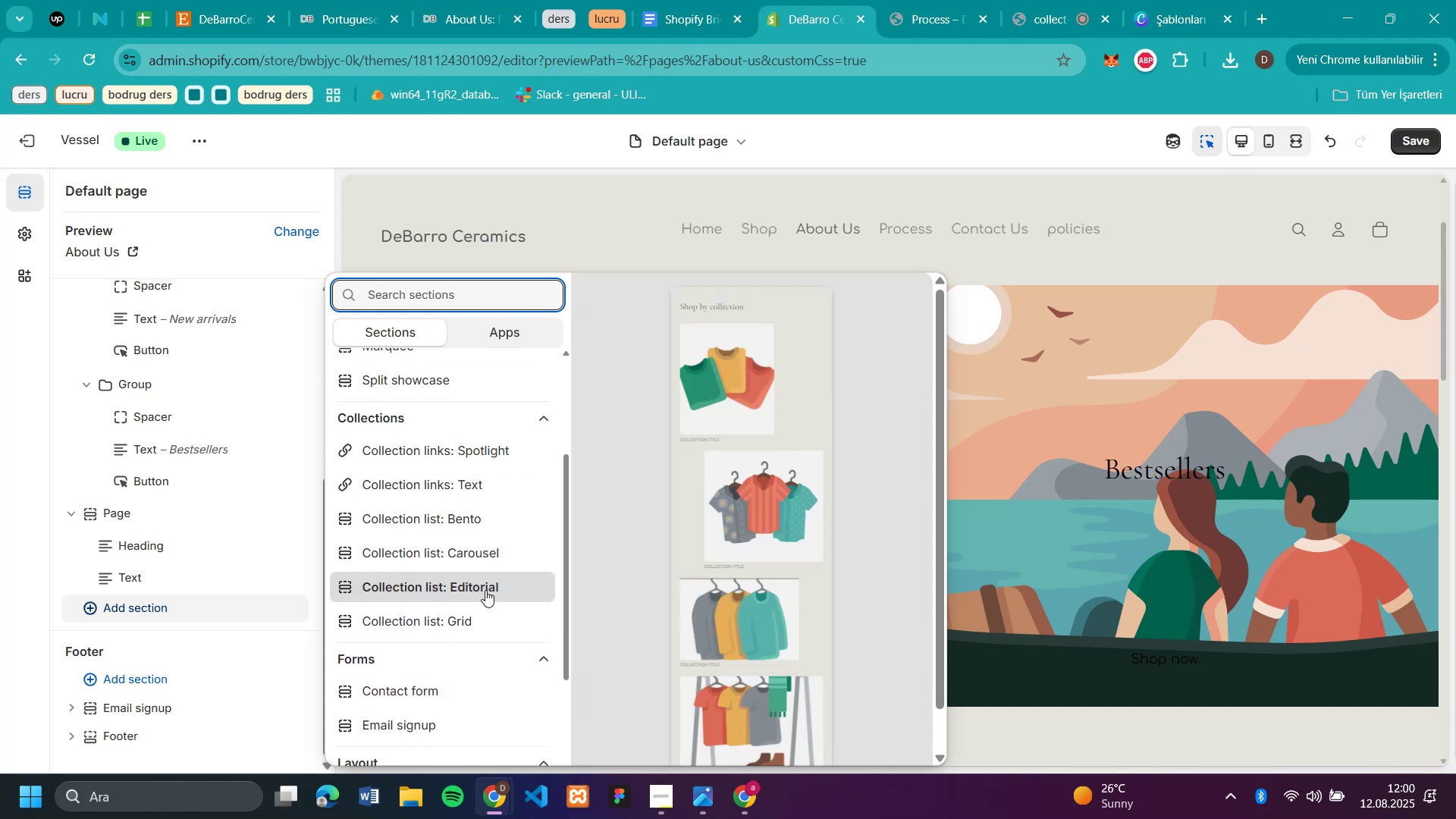 
scroll: coordinate [447, 629], scroll_direction: down, amount: 19.0
 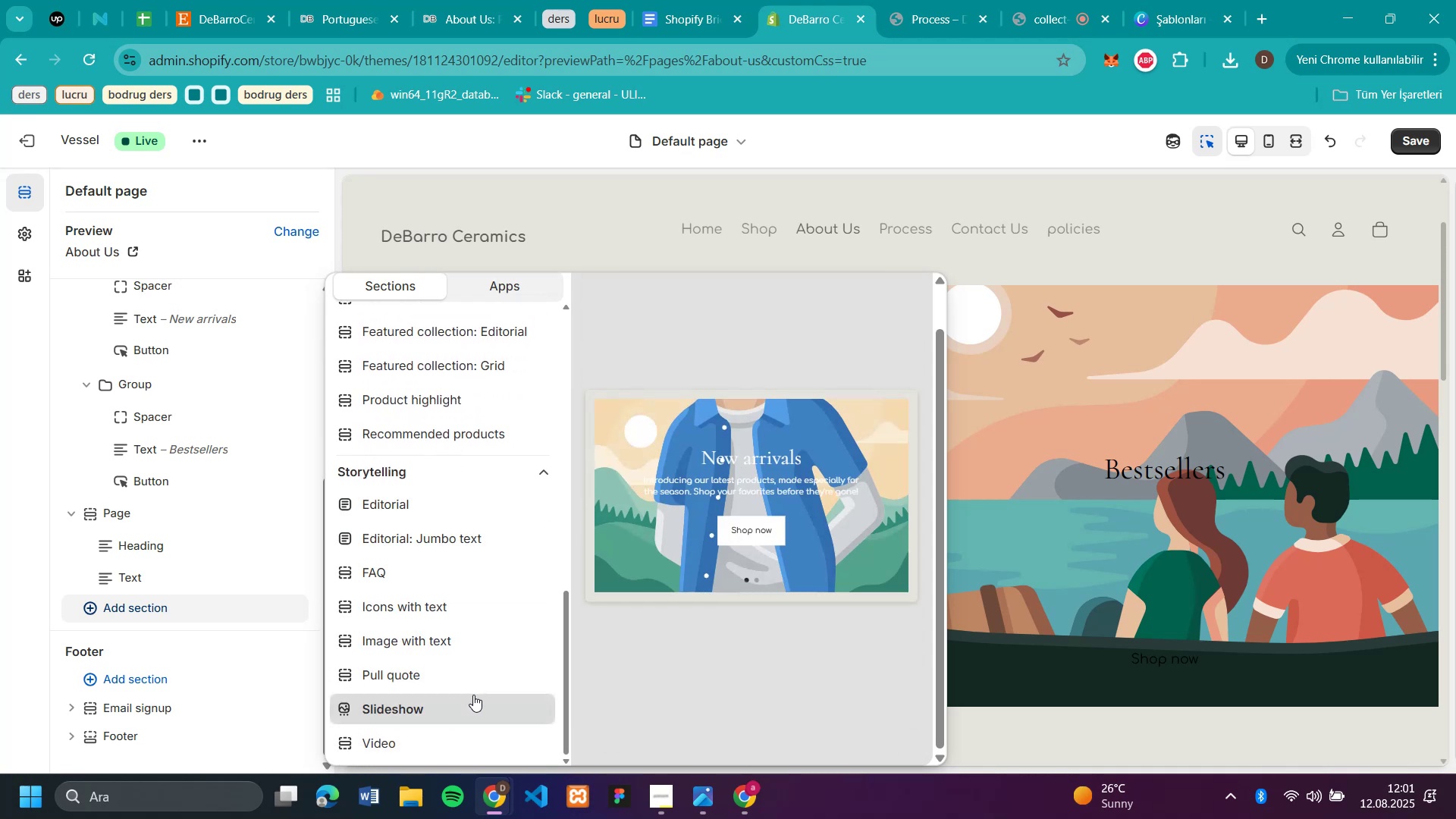 
wait(7.94)
 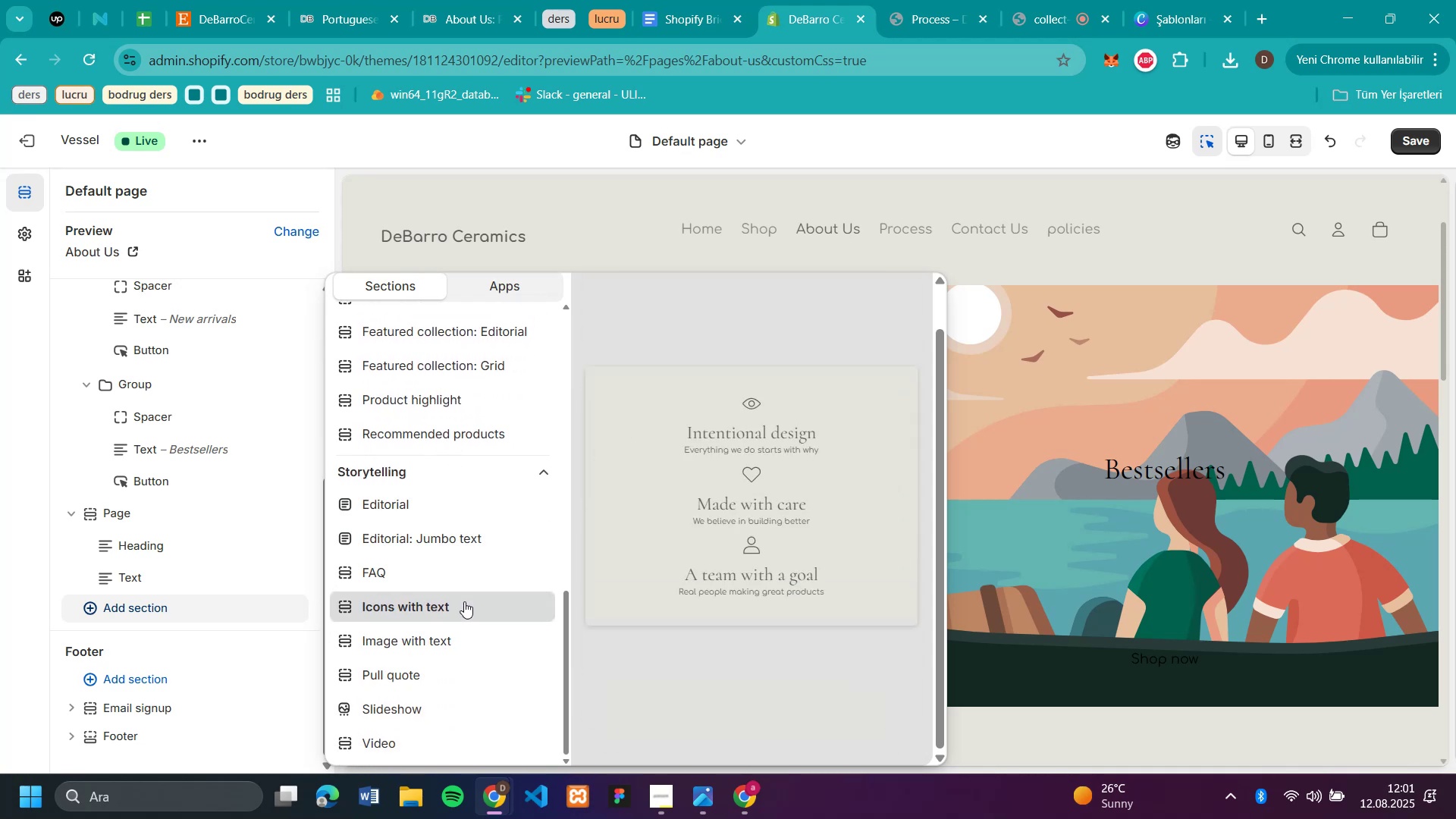 
left_click([473, 695])
 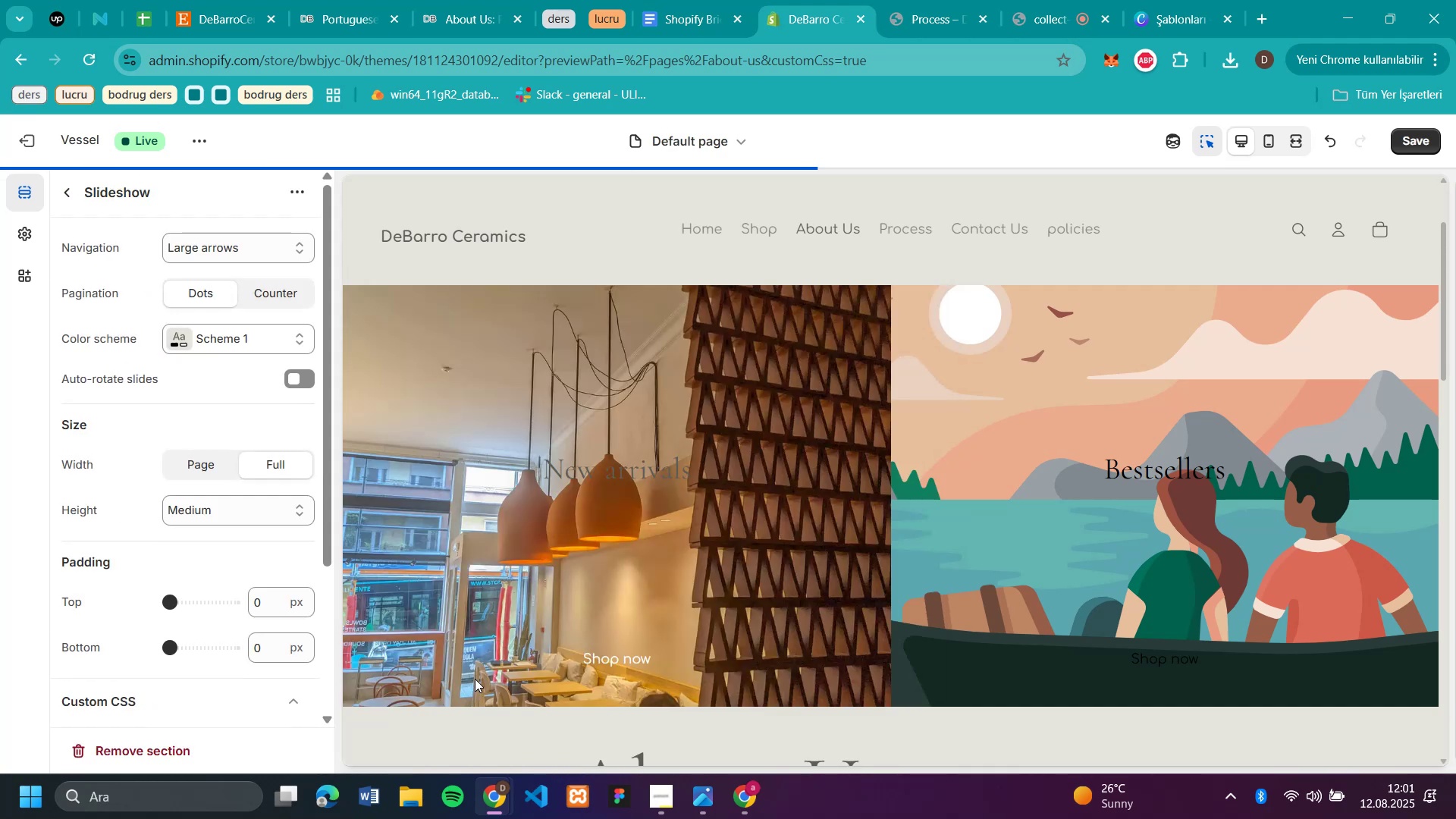 
scroll: coordinate [786, 528], scroll_direction: down, amount: 5.0
 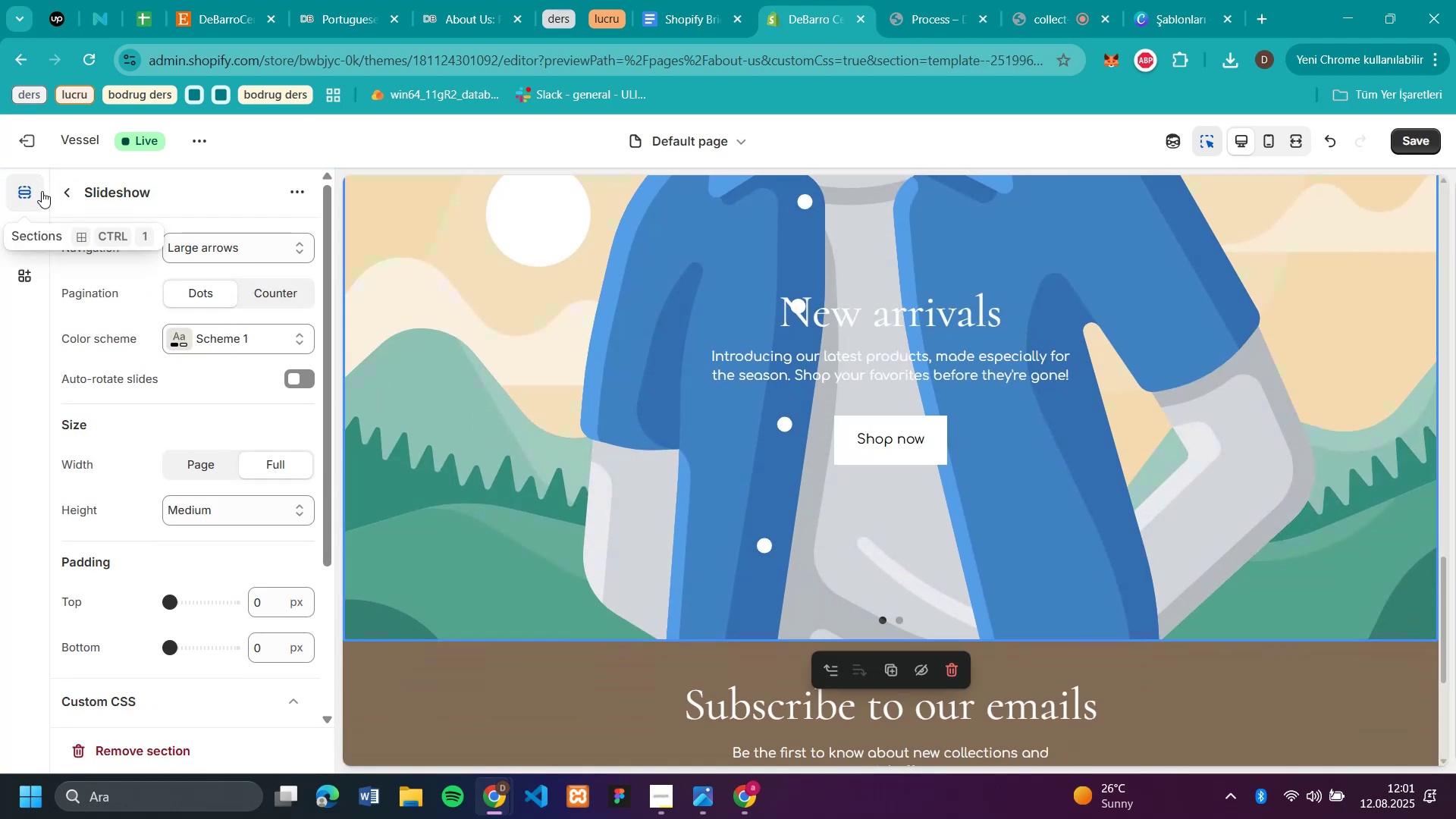 
left_click([58, 197])
 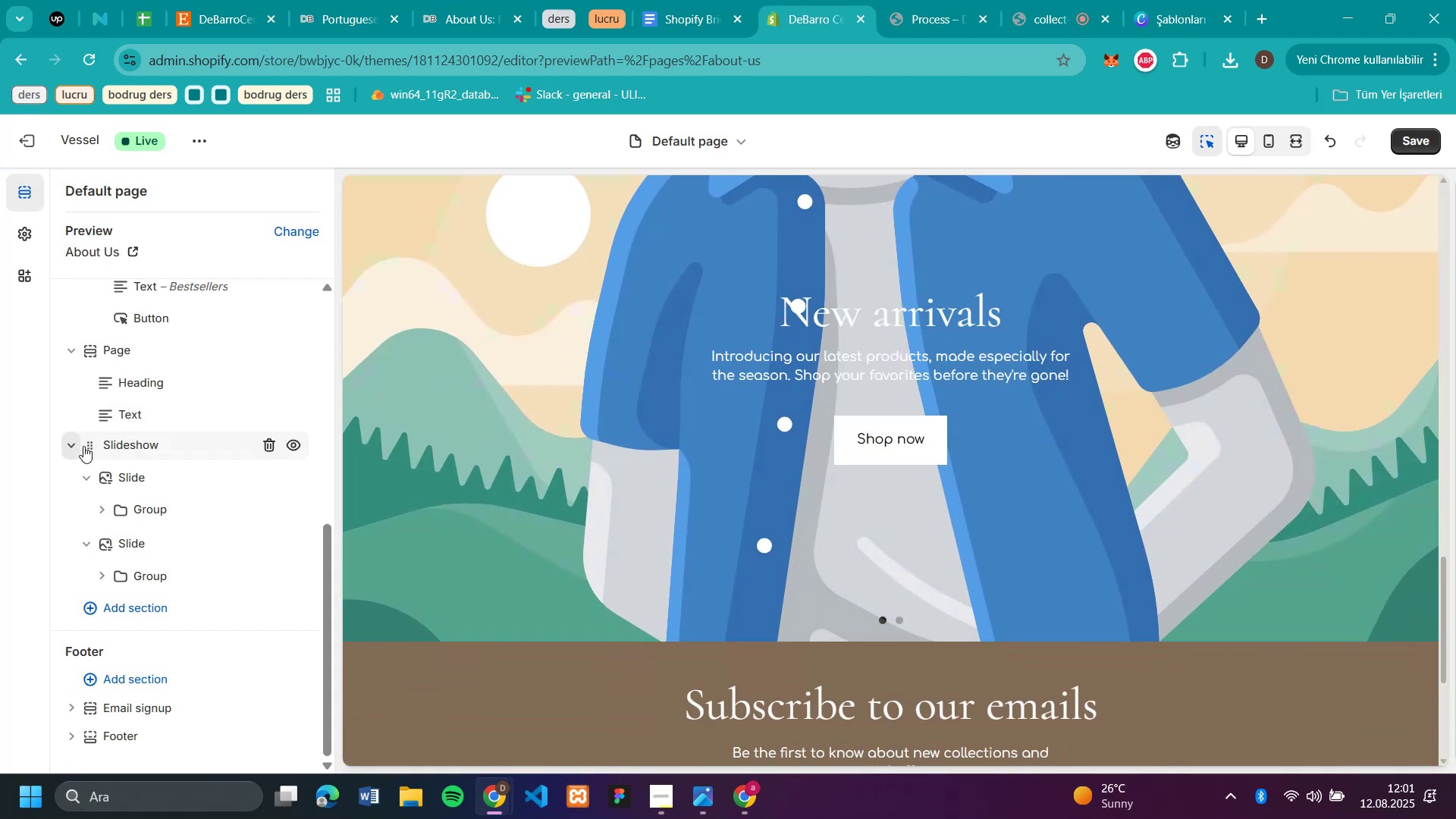 
left_click_drag(start_coordinate=[86, 446], to_coordinate=[113, 394])
 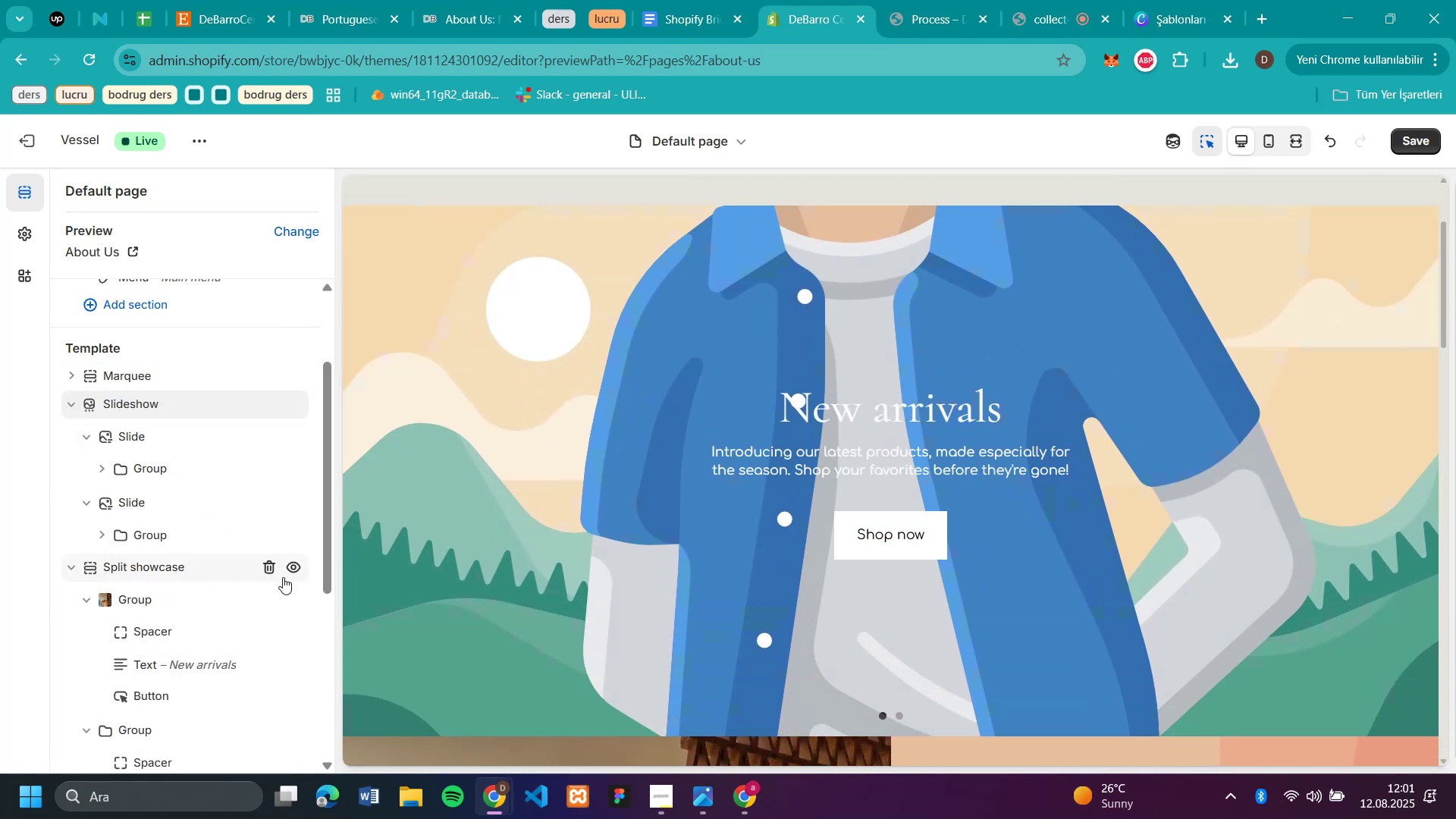 
left_click([273, 563])
 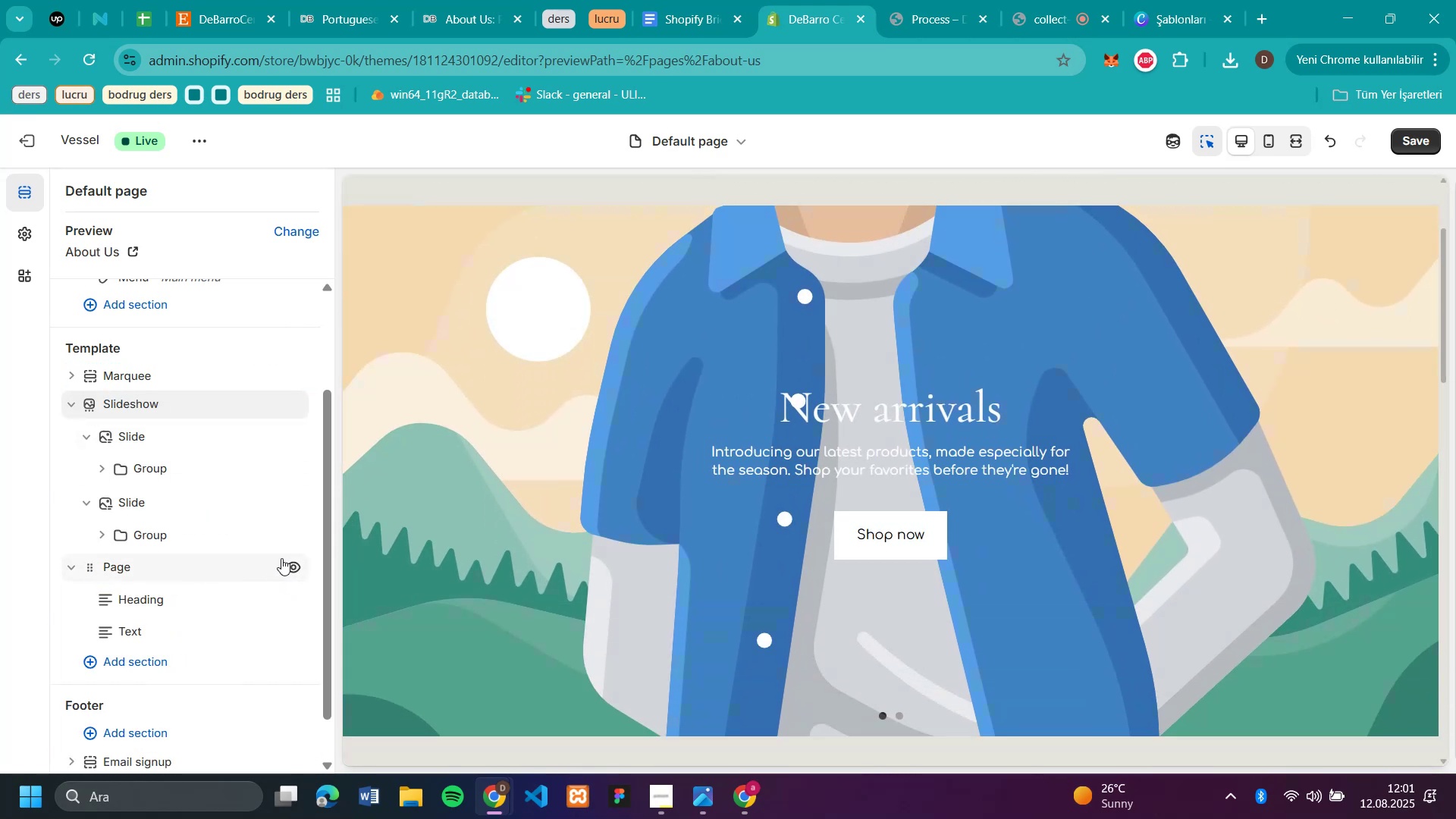 
scroll: coordinate [823, 412], scroll_direction: down, amount: 6.0
 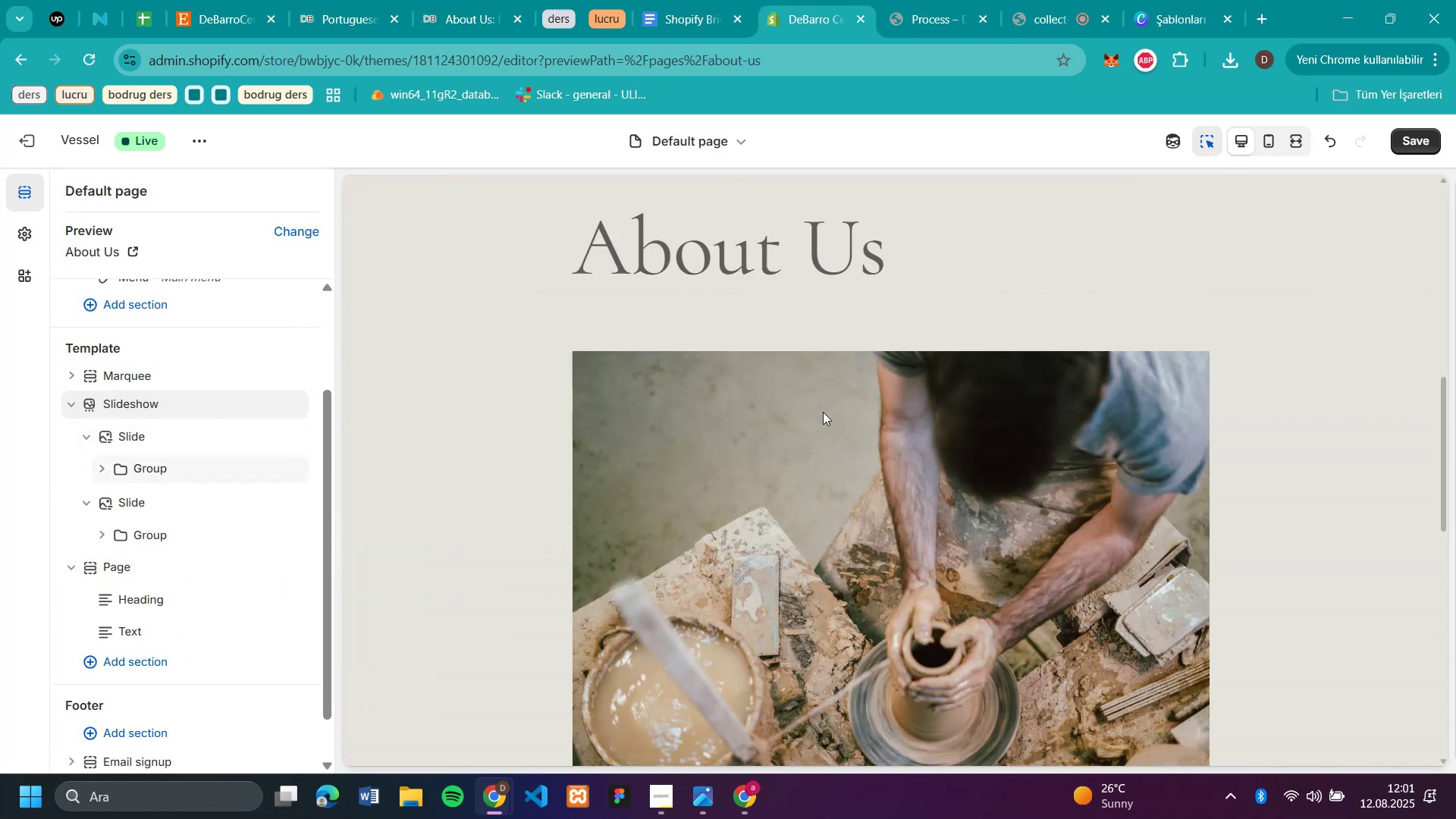 
scroll: coordinate [841, 397], scroll_direction: up, amount: 14.0
 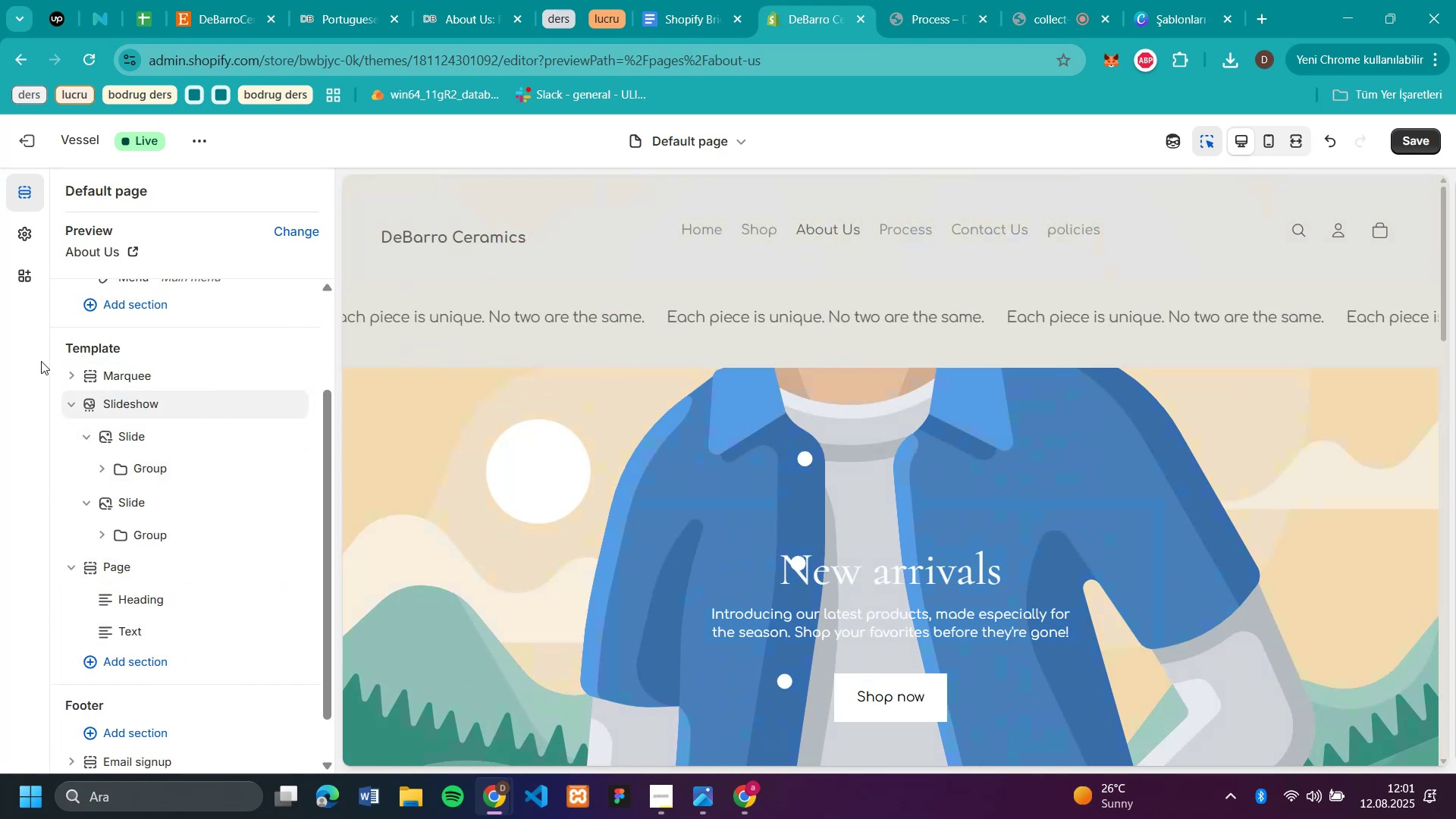 
scroll: coordinate [902, 515], scroll_direction: down, amount: 2.0
 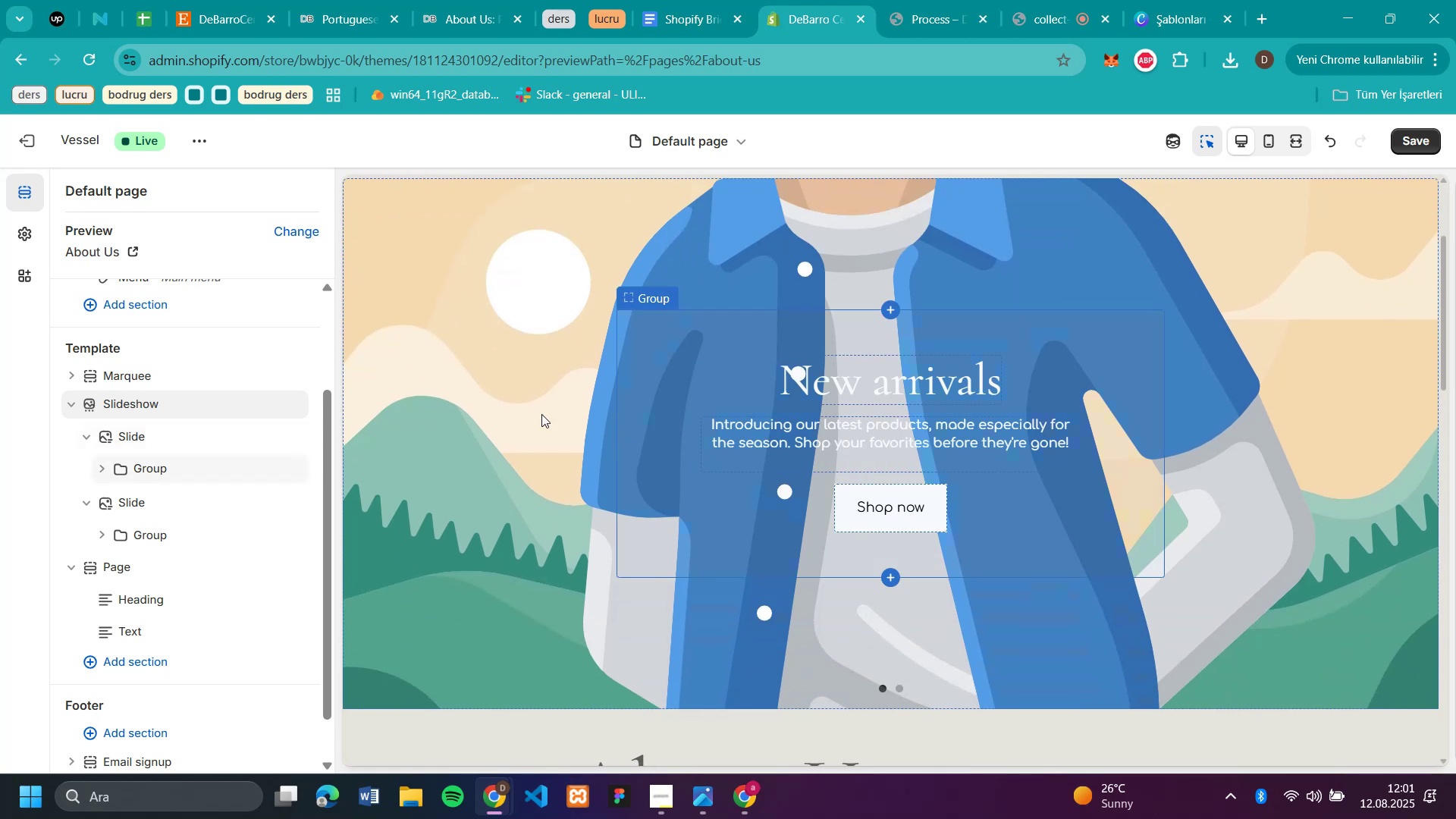 
left_click([536, 413])
 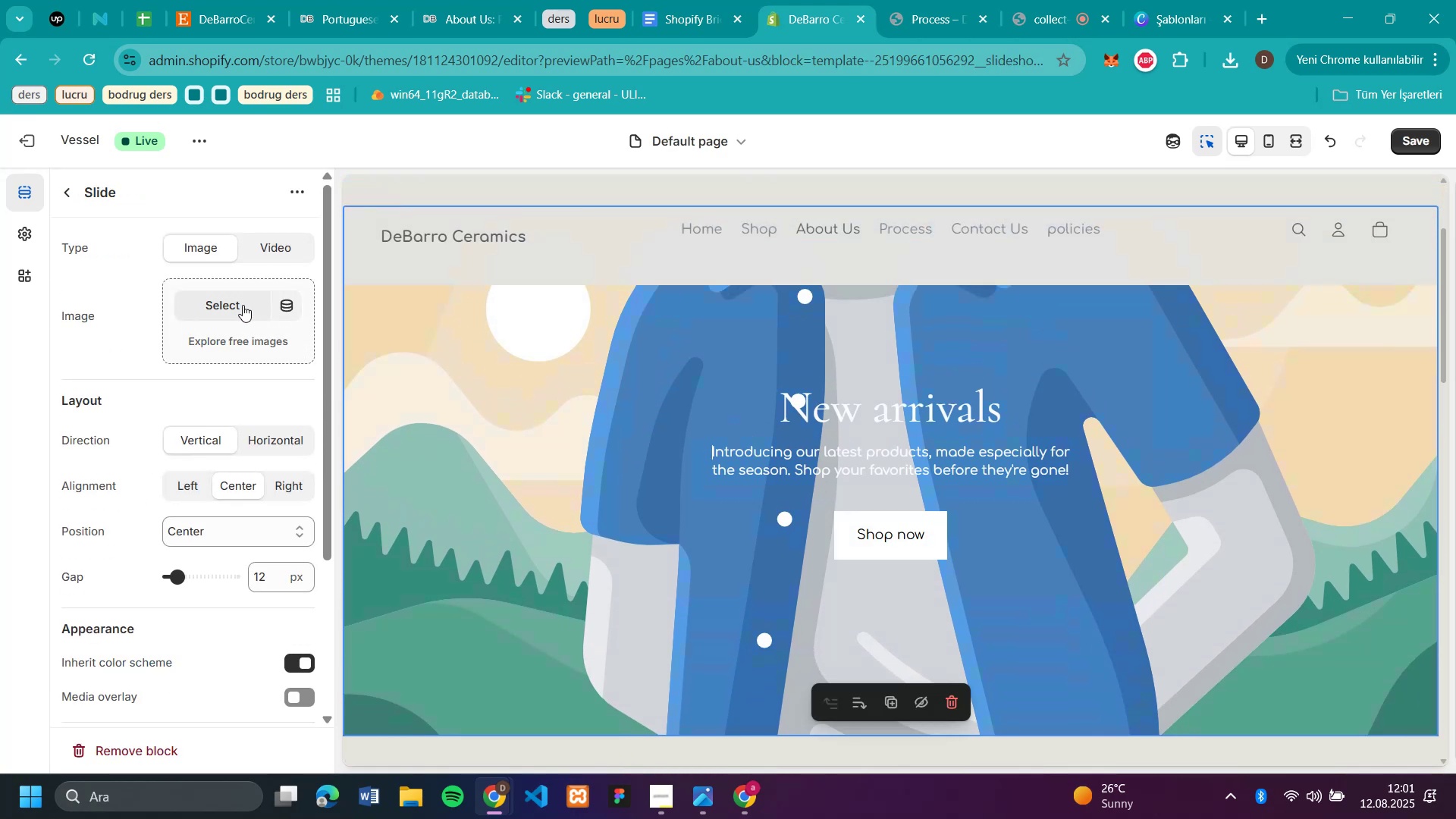 
left_click([243, 305])
 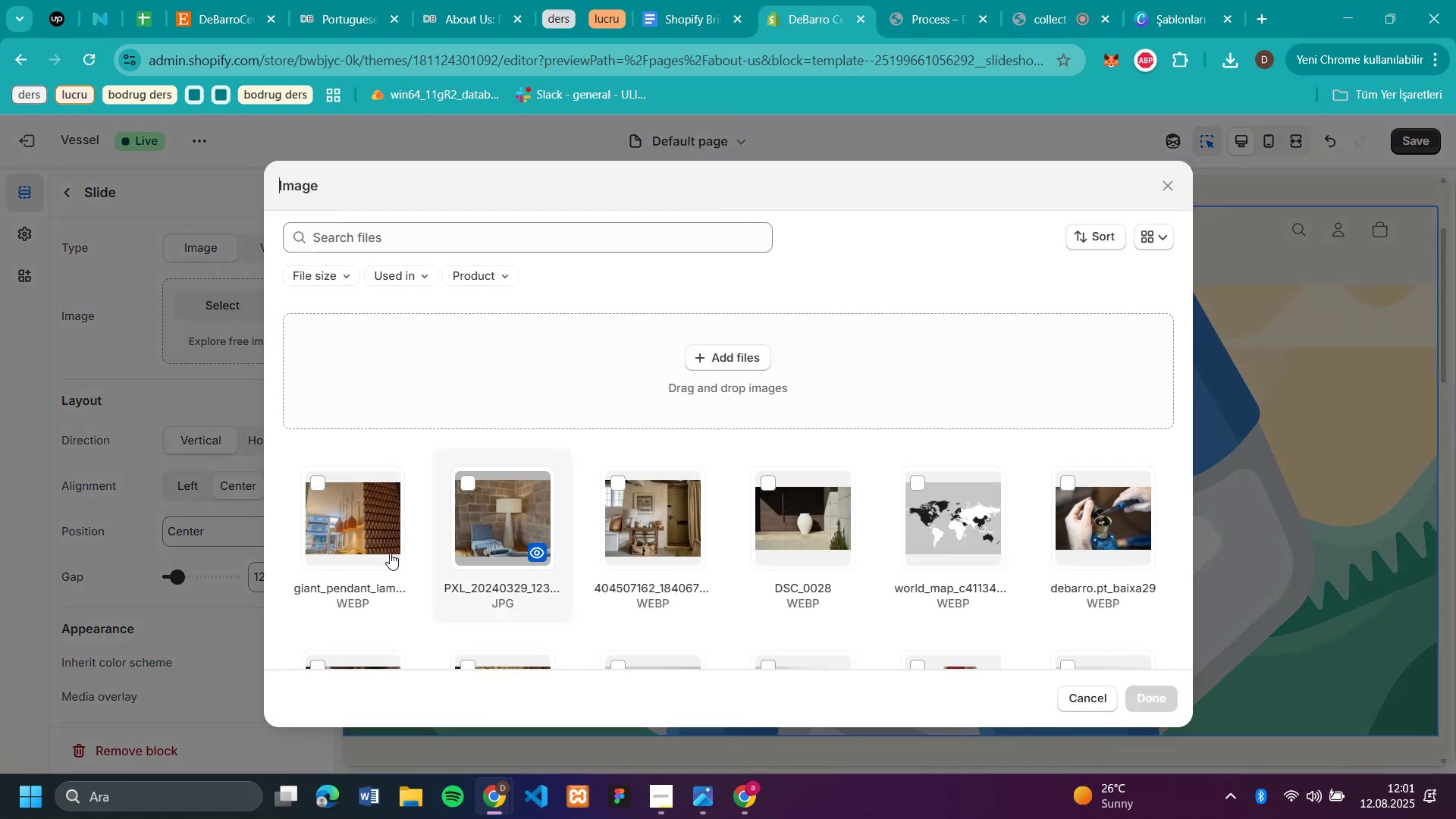 
left_click([340, 513])
 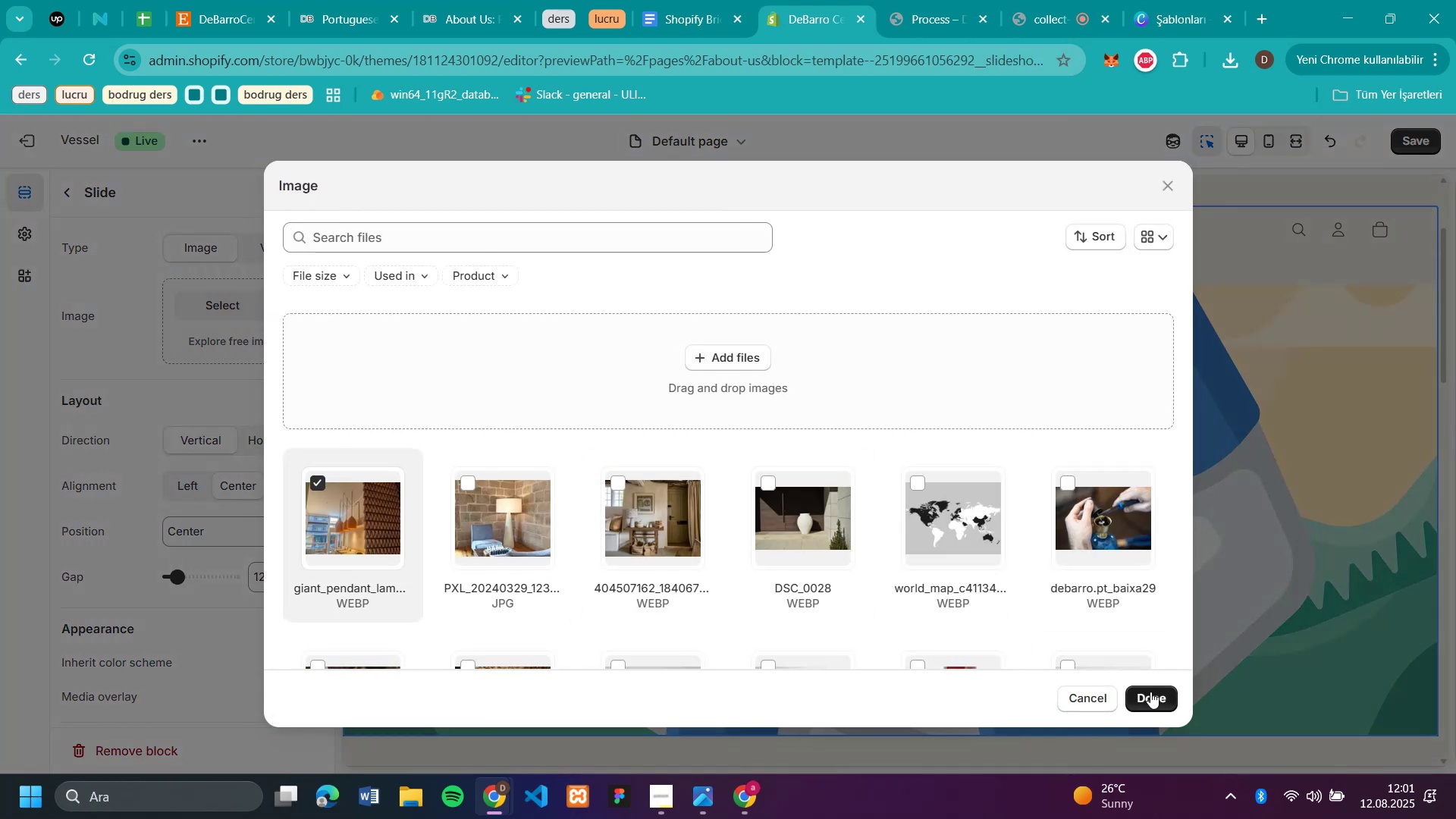 
left_click([1151, 693])
 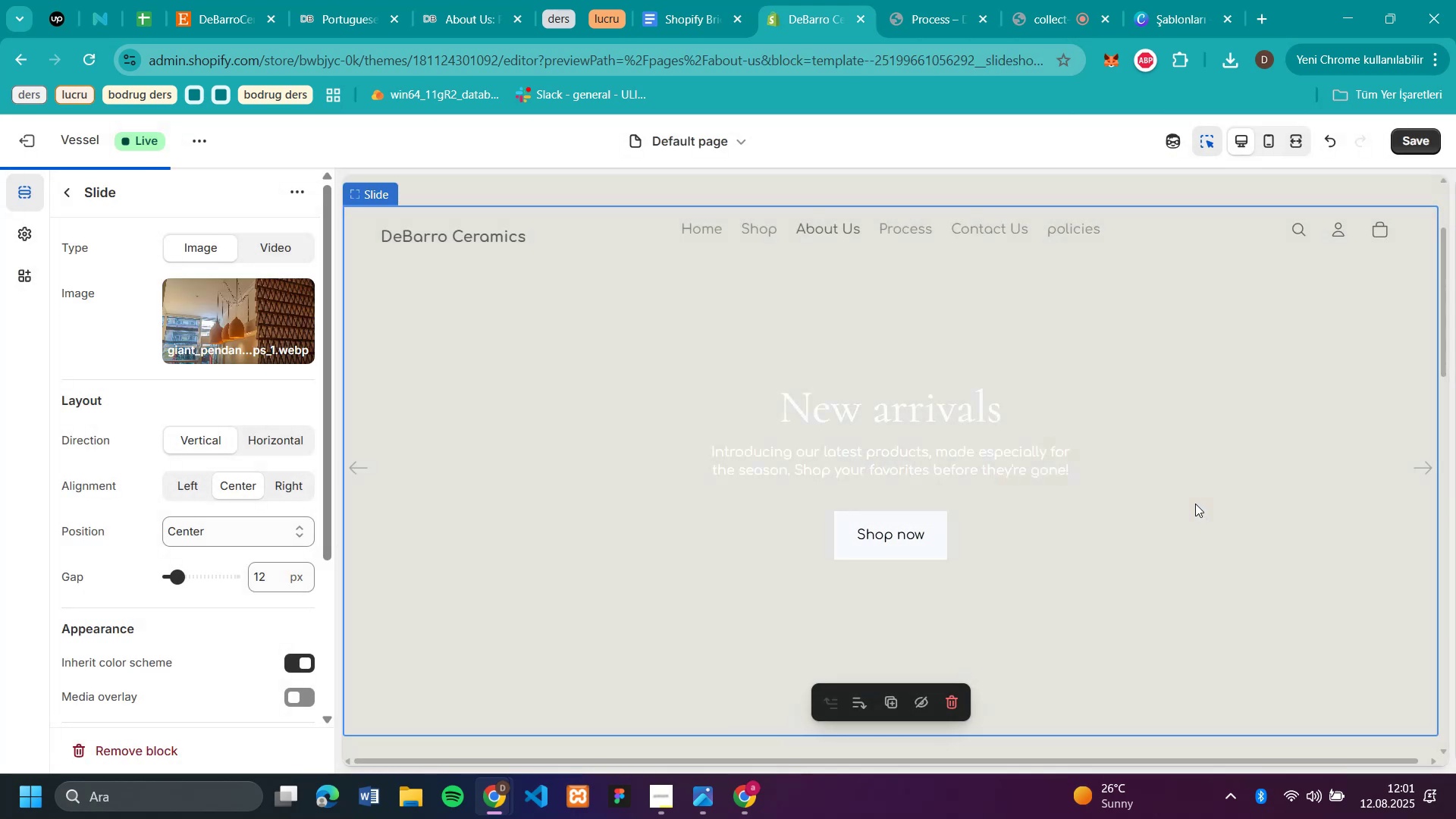 
scroll: coordinate [1195, 504], scroll_direction: down, amount: 1.0
 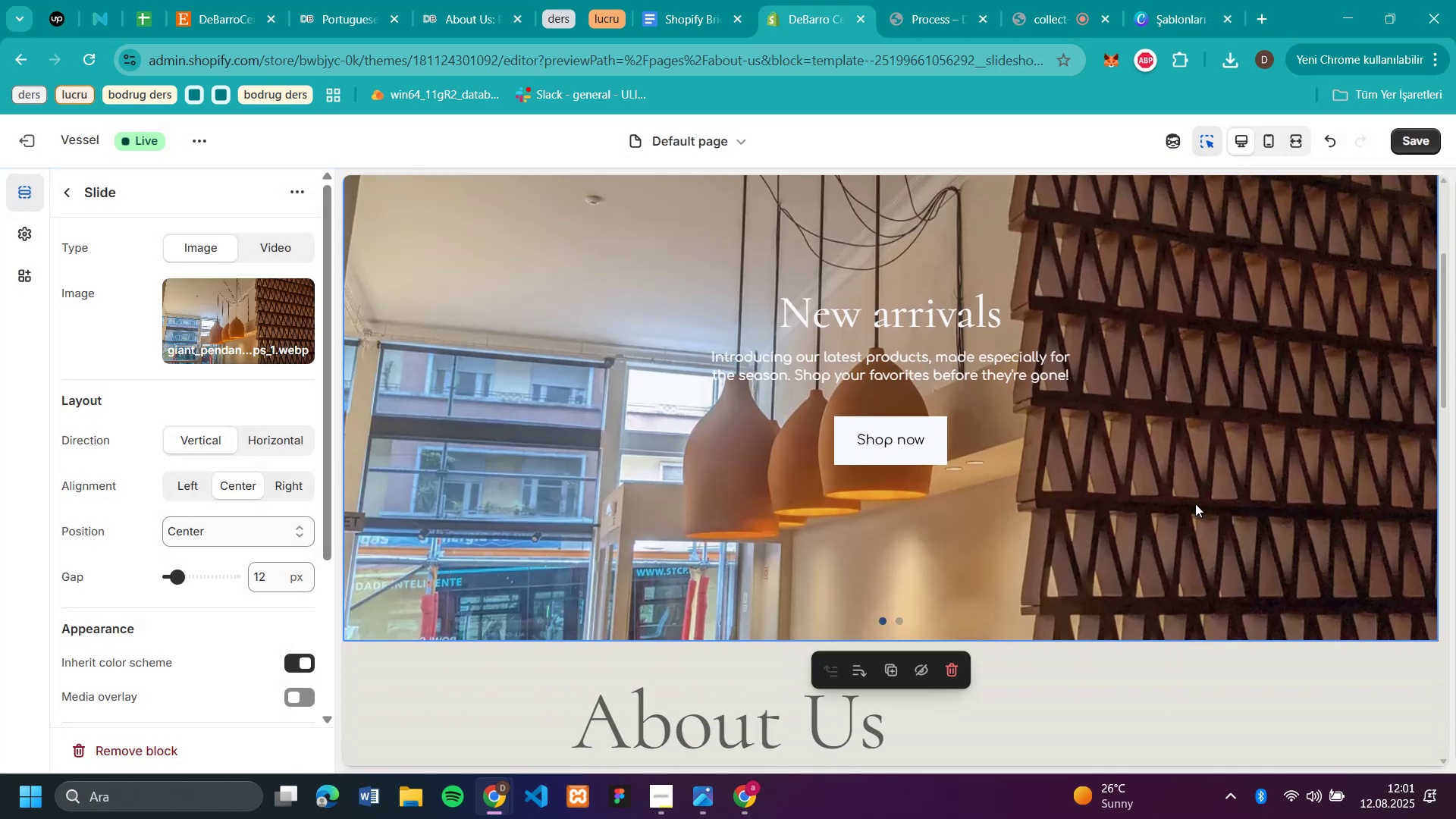 
scroll: coordinate [1195, 504], scroll_direction: up, amount: 2.0
 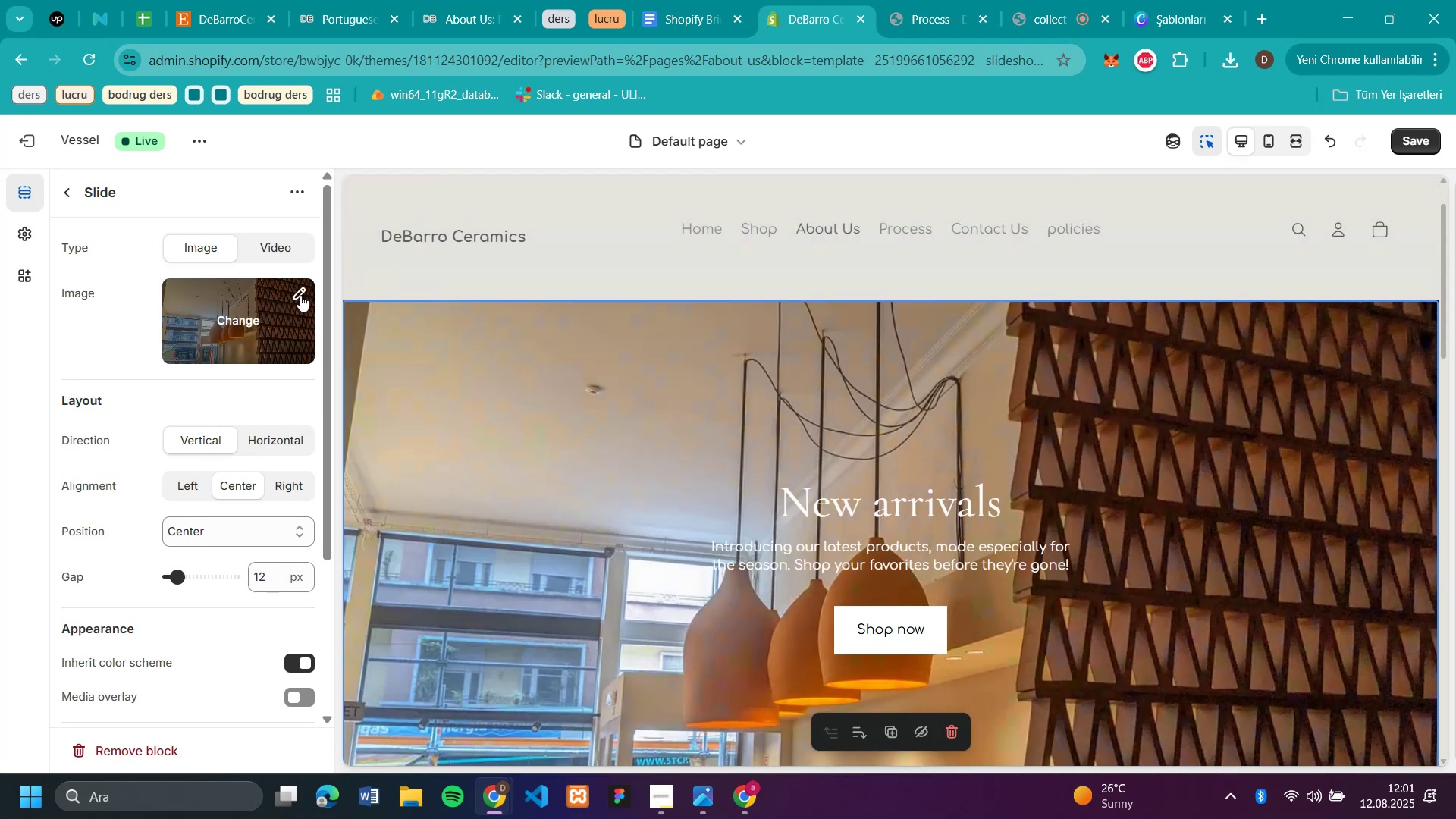 
left_click([300, 295])
 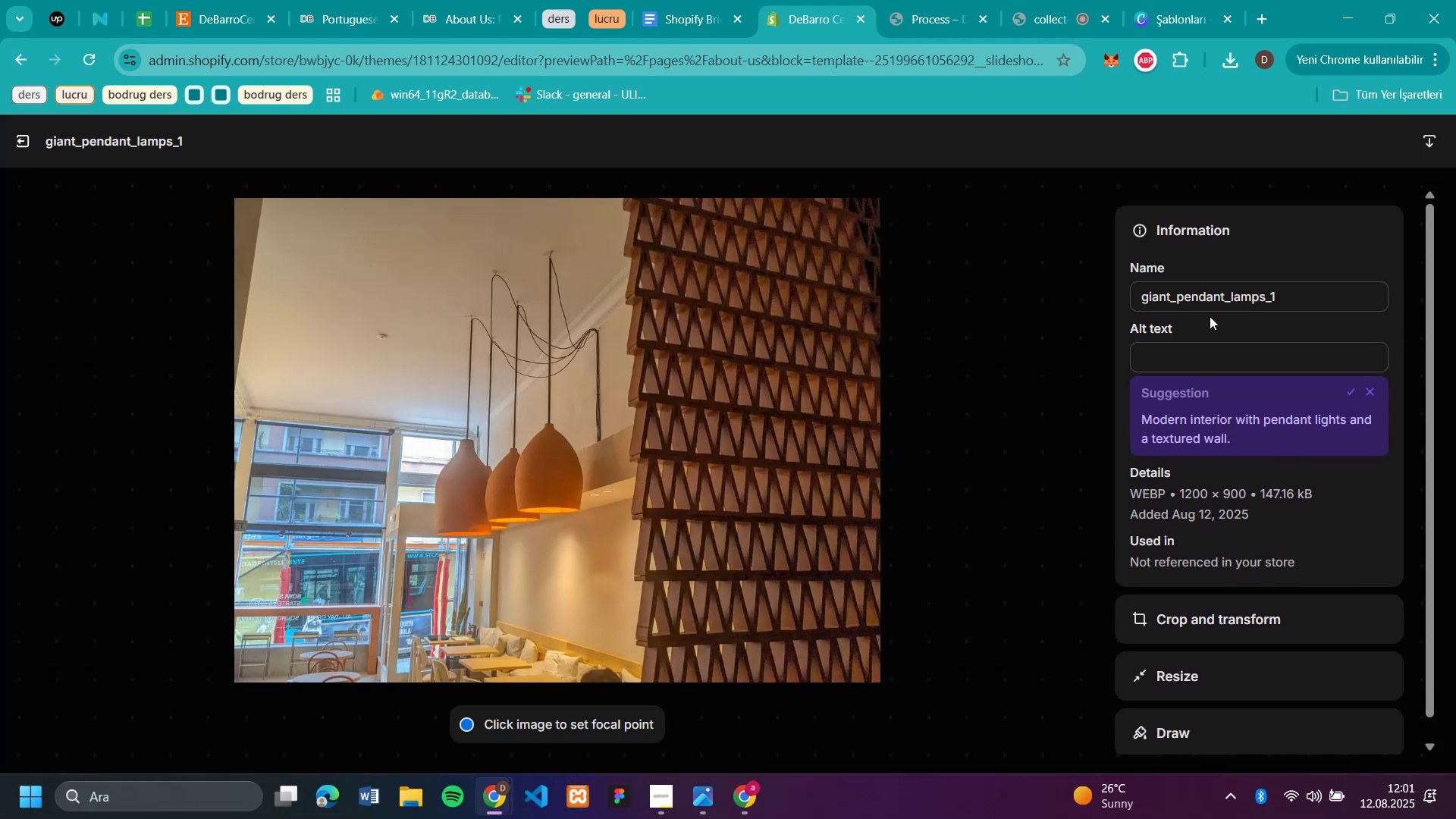 
wait(5.85)
 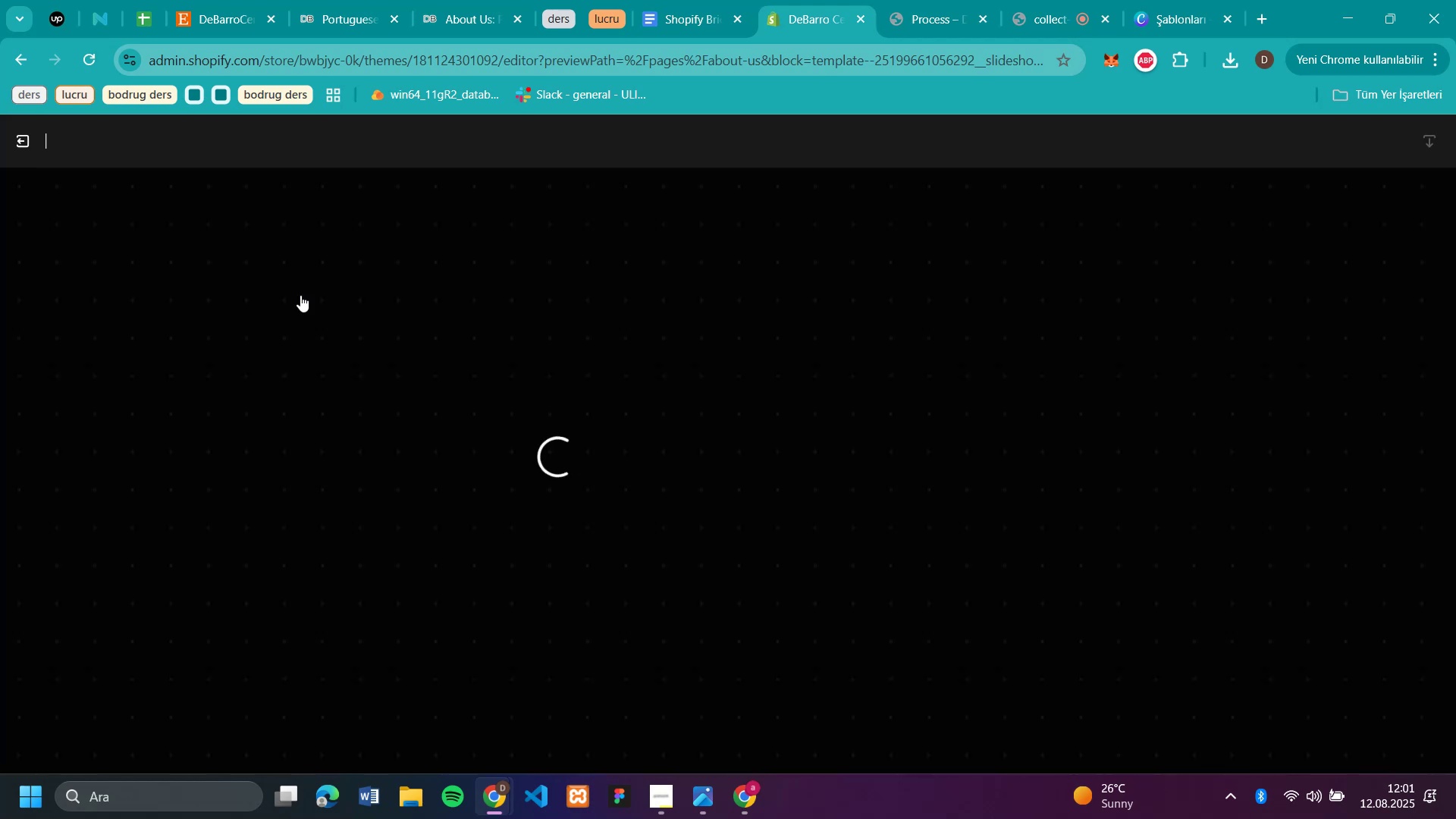 
left_click([1204, 628])
 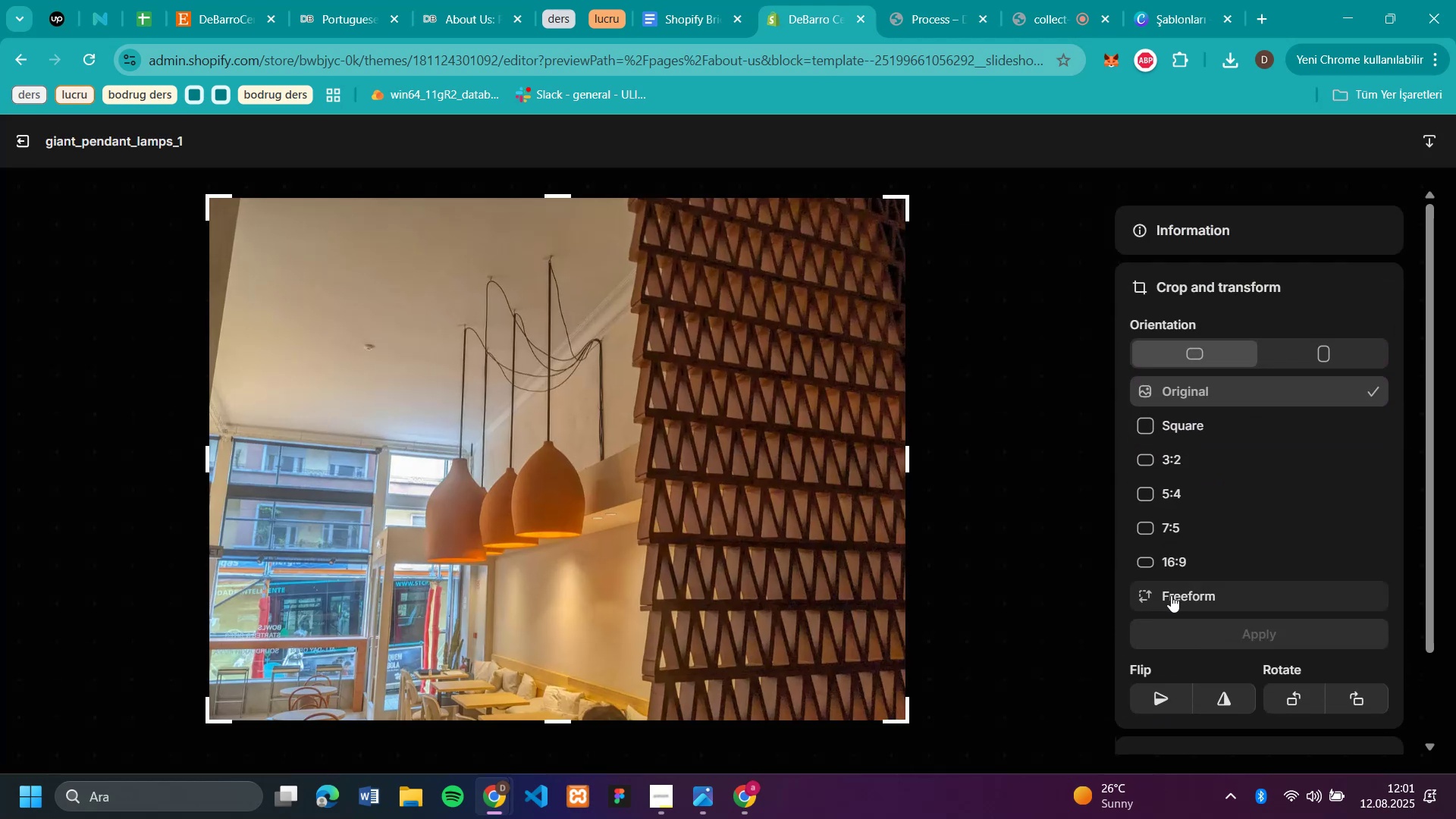 
left_click([1171, 595])
 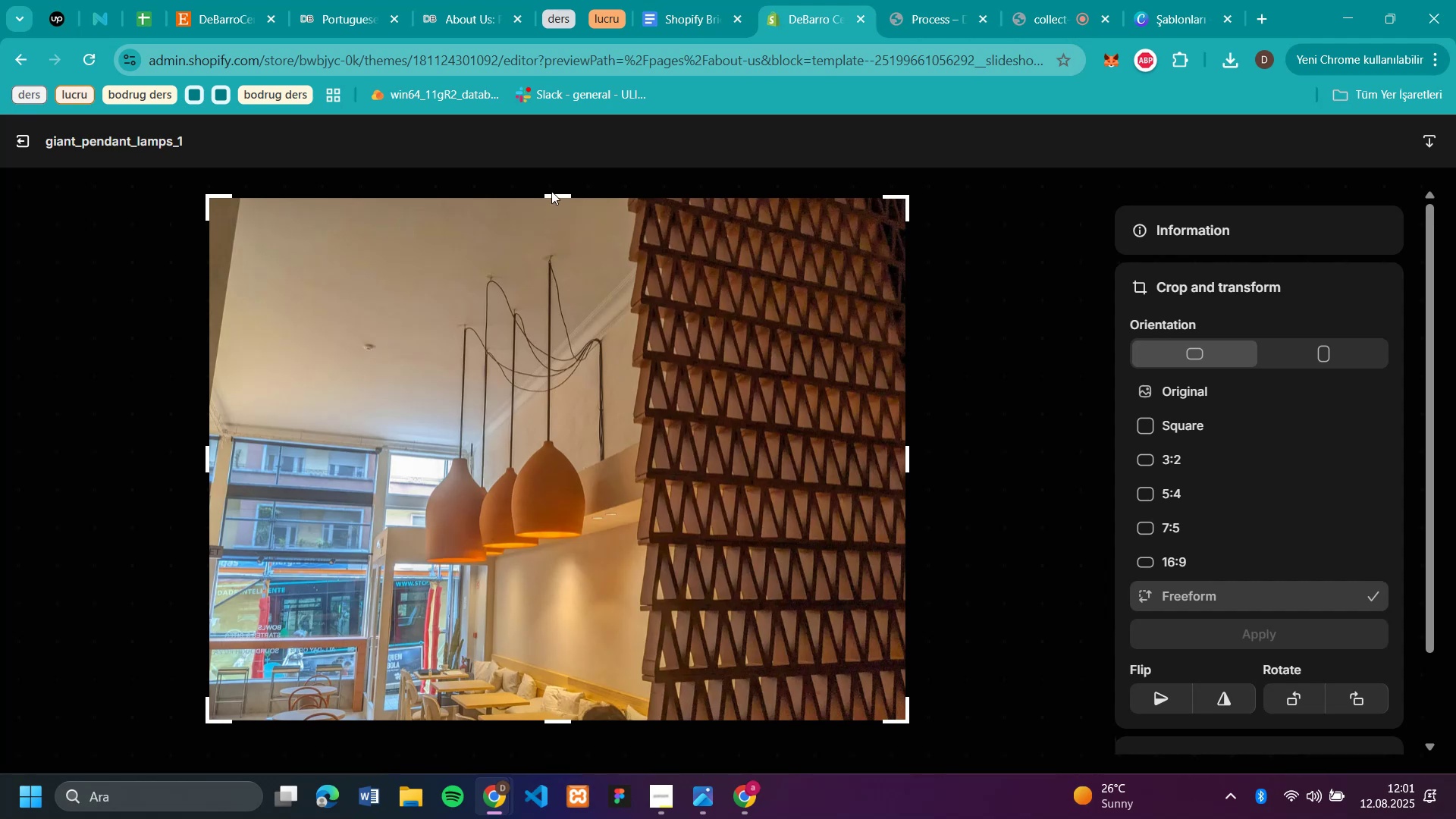 
left_click_drag(start_coordinate=[551, 198], to_coordinate=[546, 256])
 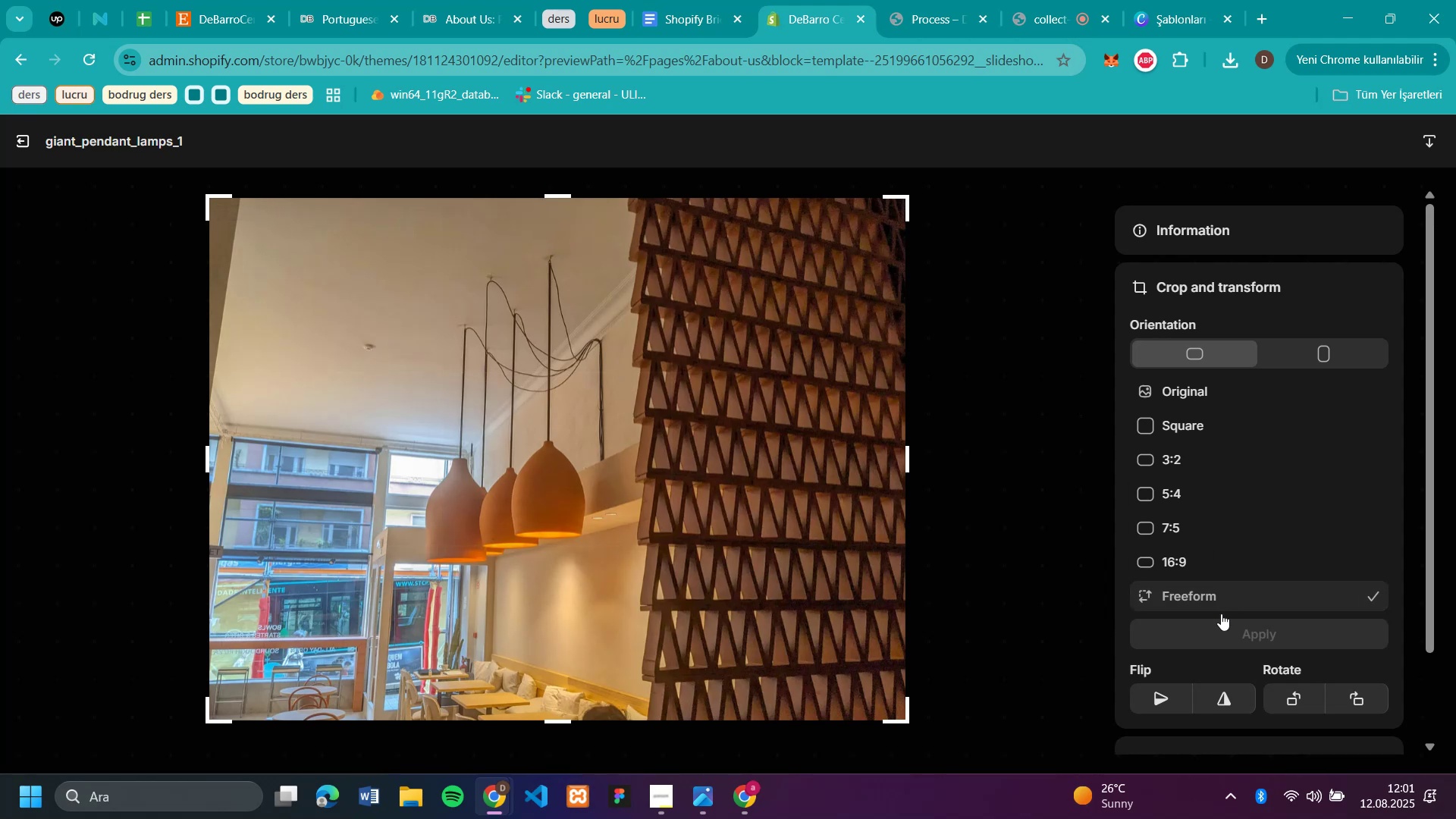 
left_click([1183, 588])
 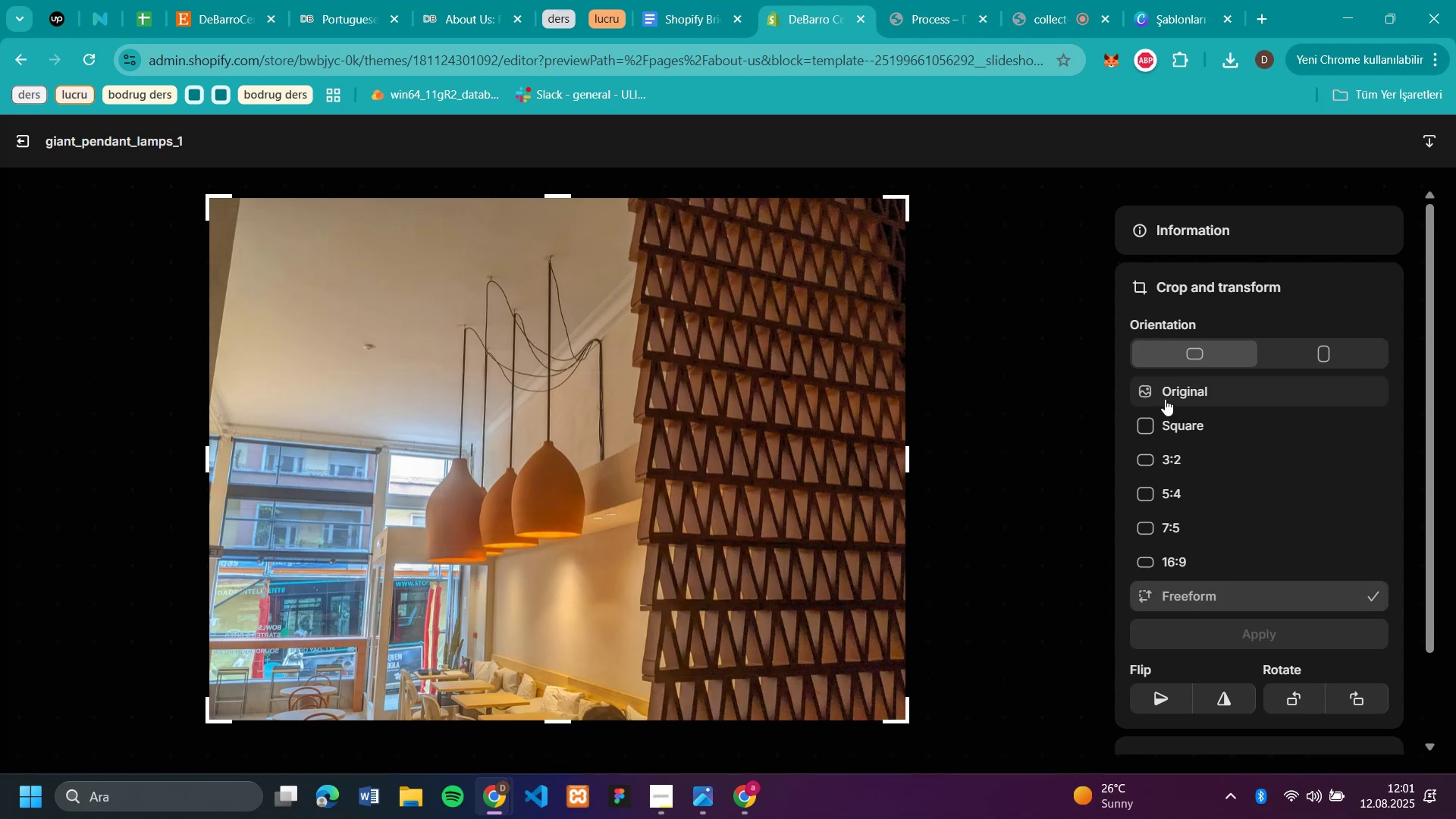 
left_click([1163, 394])
 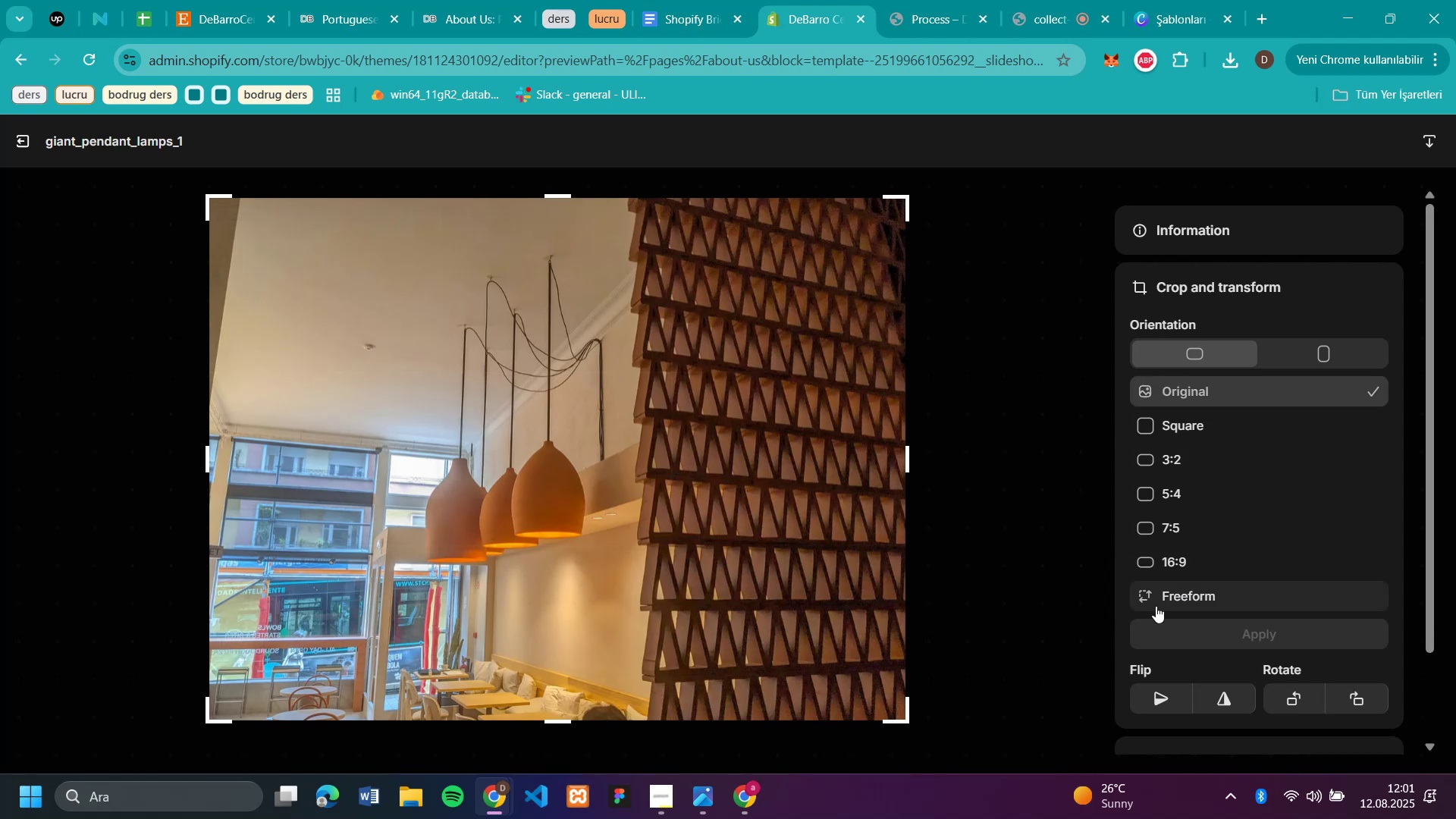 
left_click([1153, 598])
 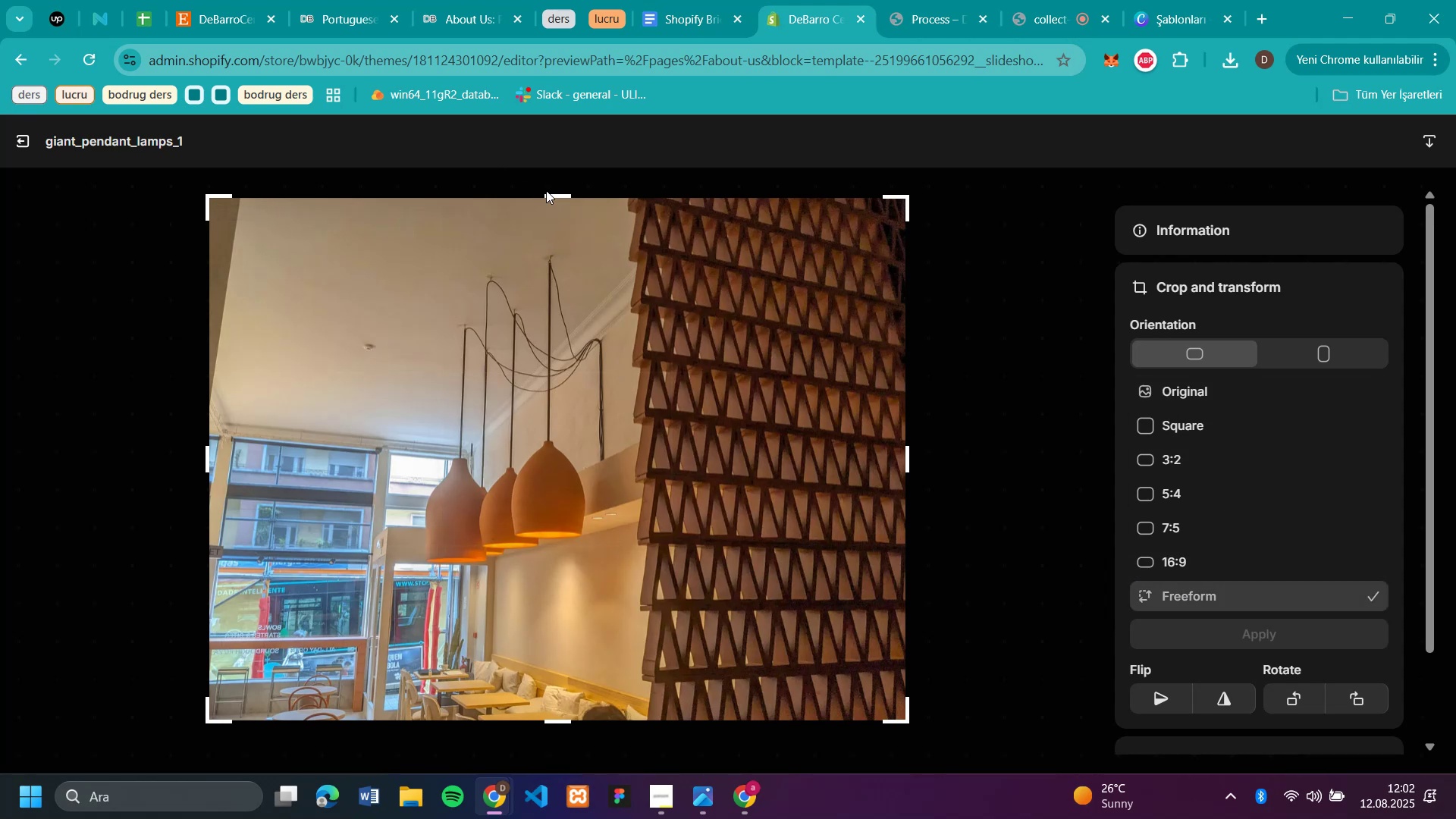 
left_click_drag(start_coordinate=[546, 195], to_coordinate=[548, 293])
 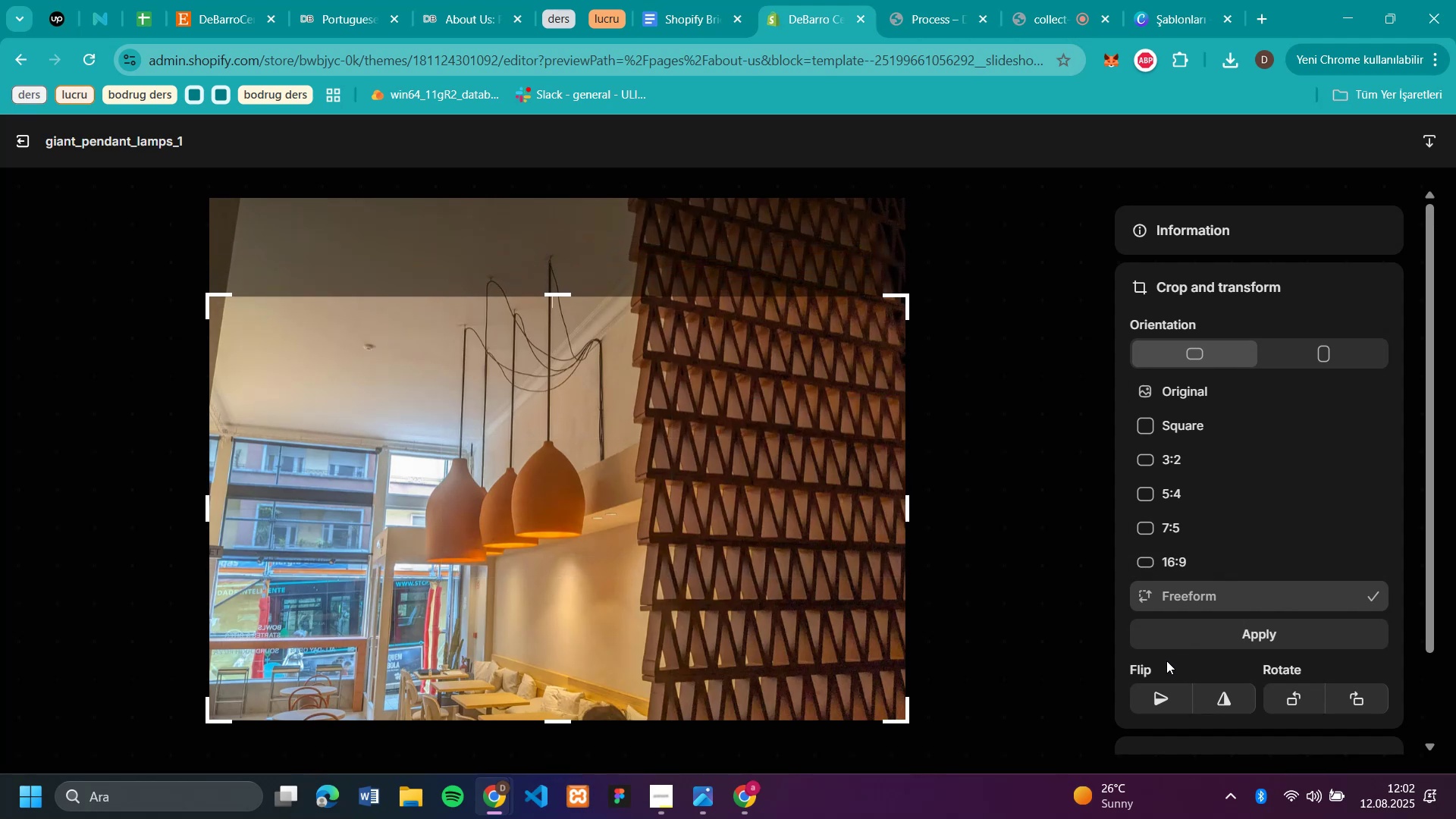 
left_click([1242, 629])
 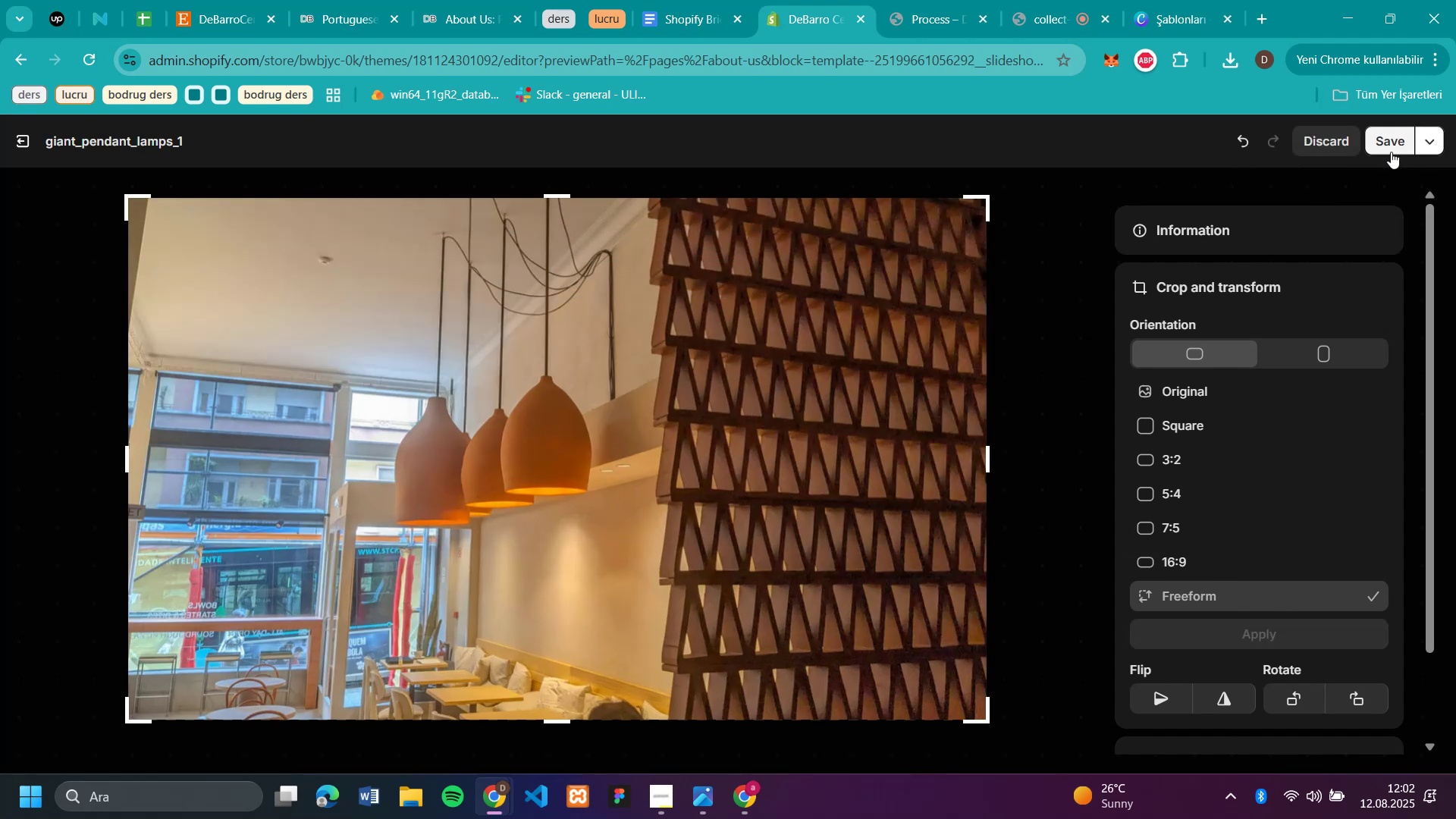 
left_click([1392, 145])
 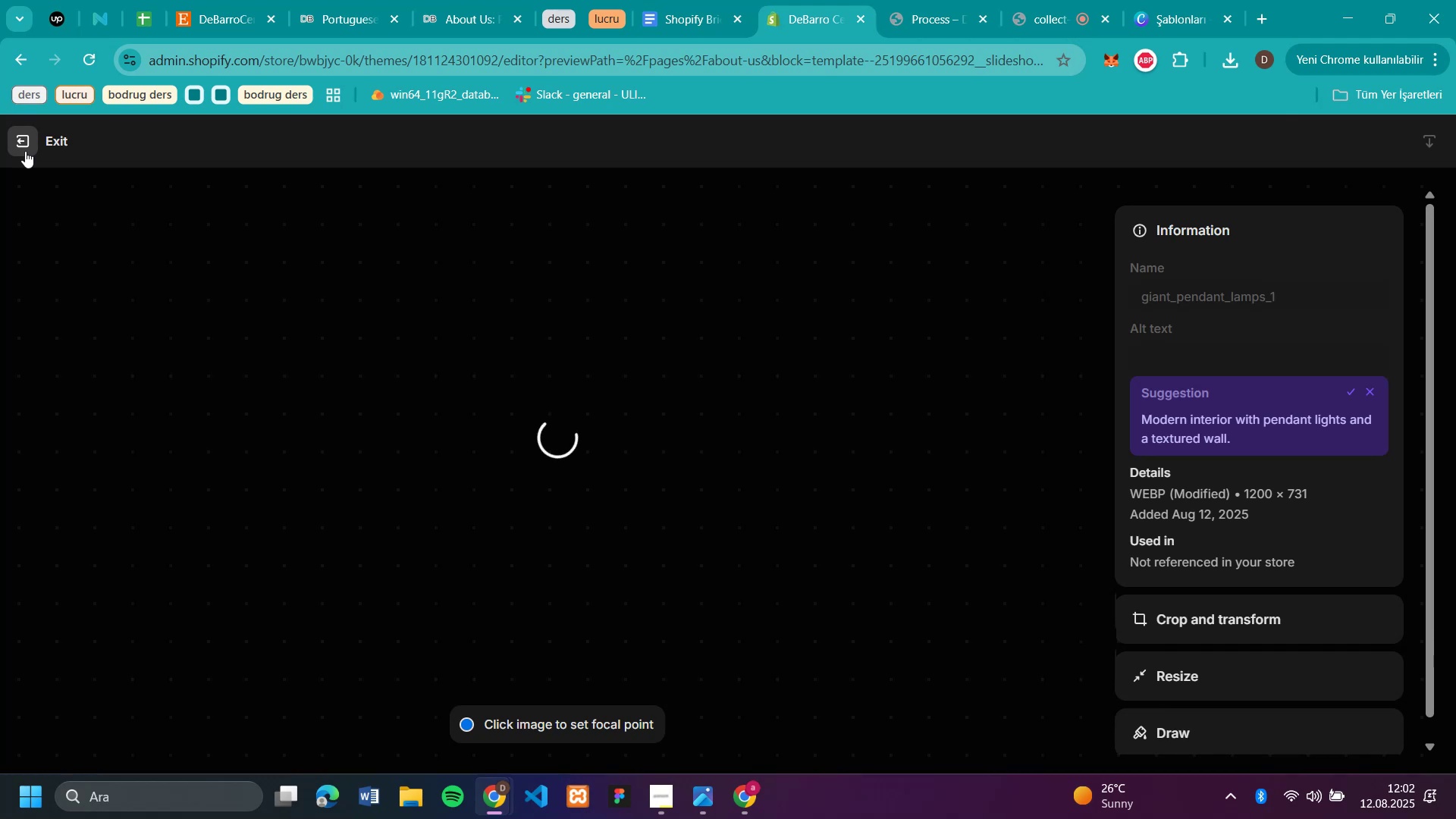 
wait(8.85)
 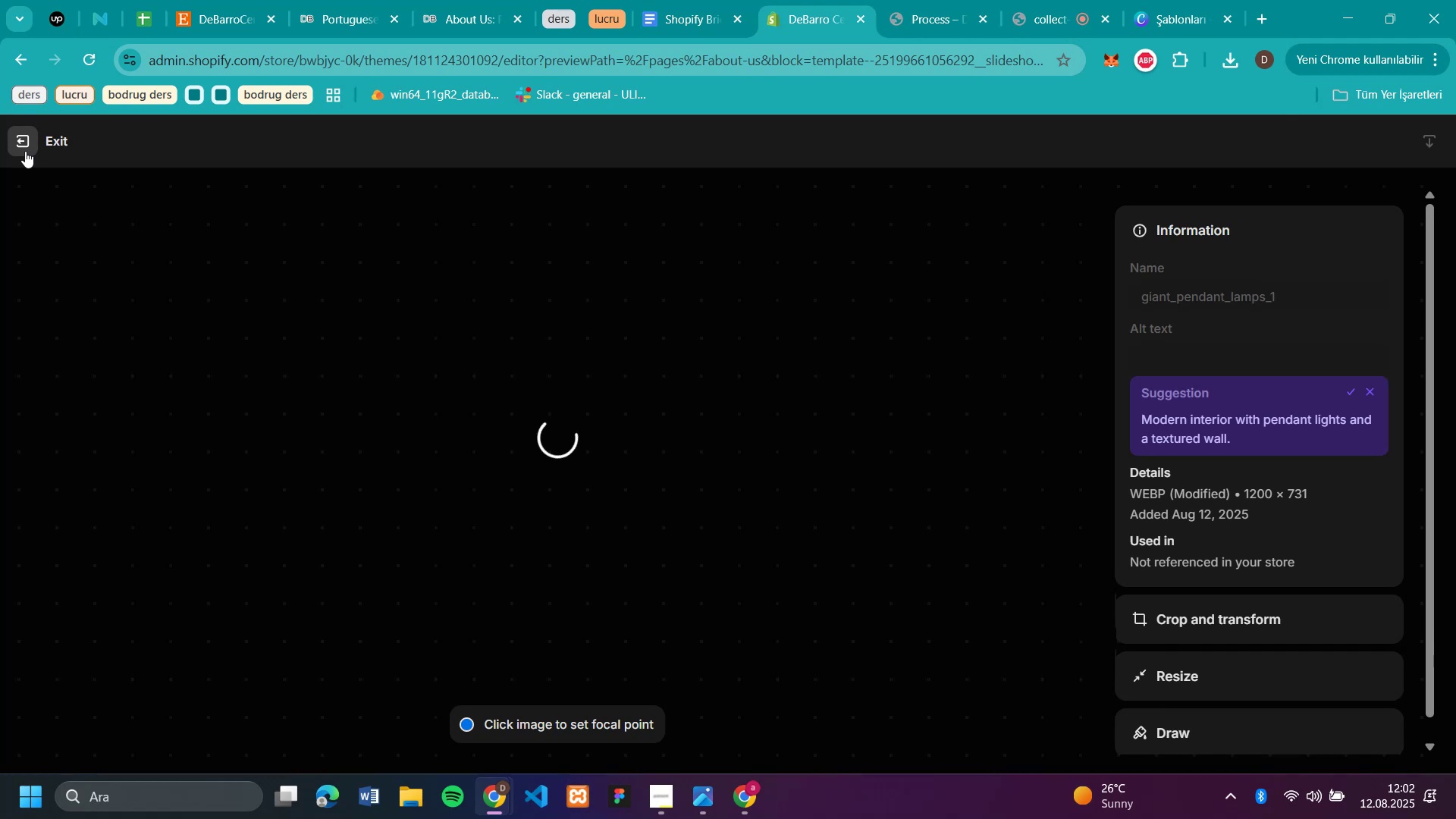 
left_click([25, 151])
 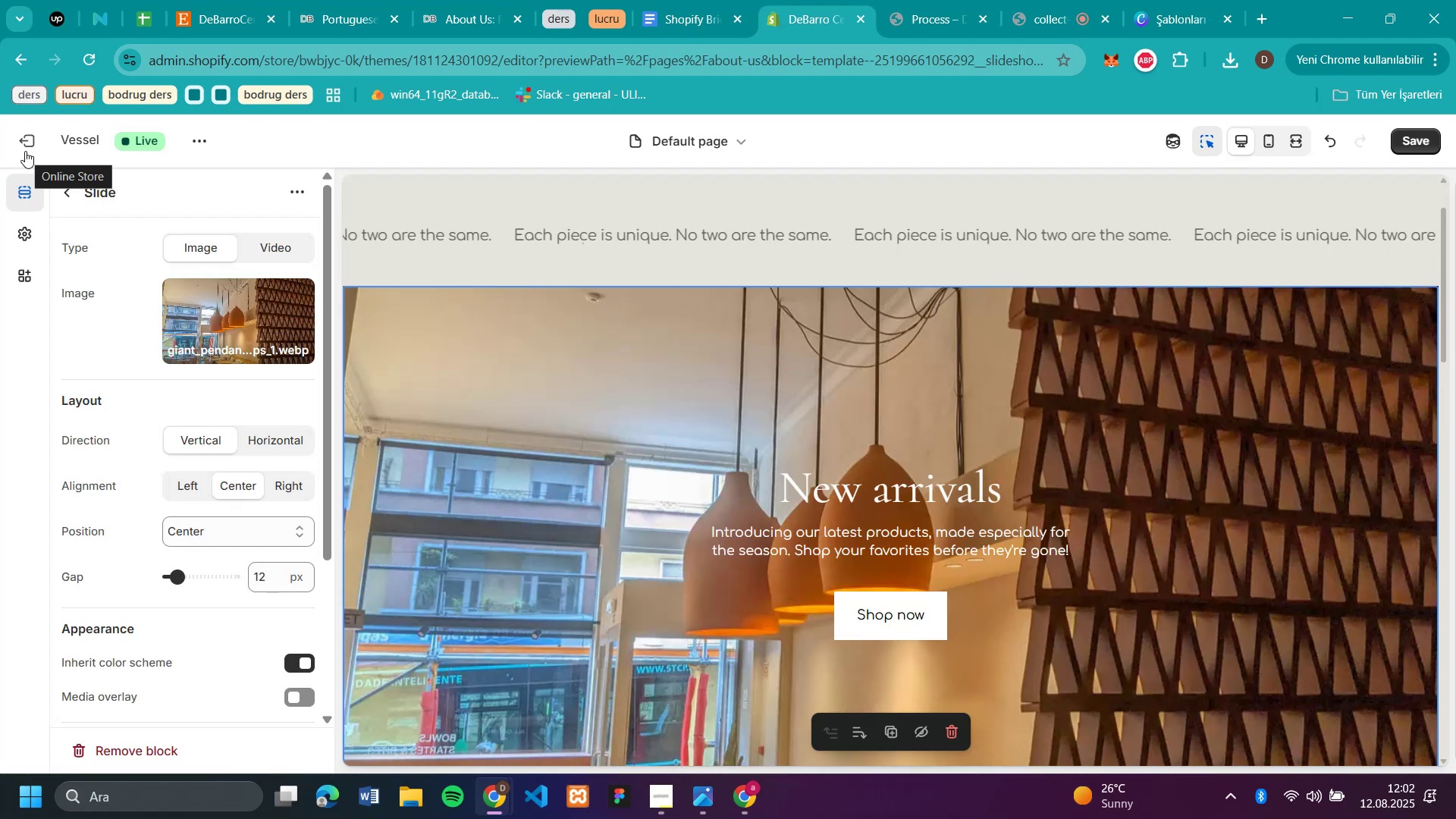 
scroll: coordinate [667, 261], scroll_direction: down, amount: 2.0
 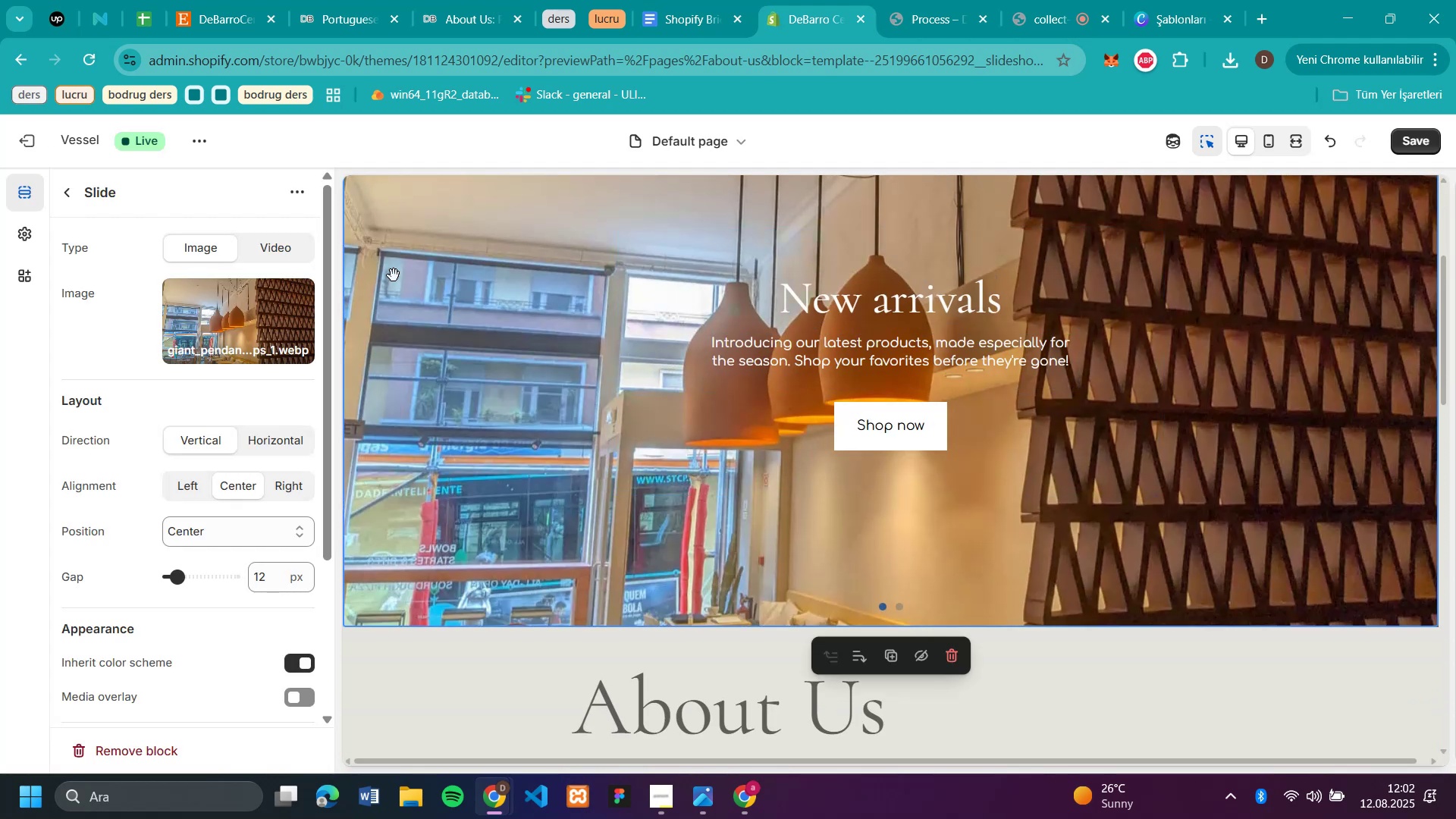 
scroll: coordinate [1330, 413], scroll_direction: up, amount: 8.0
 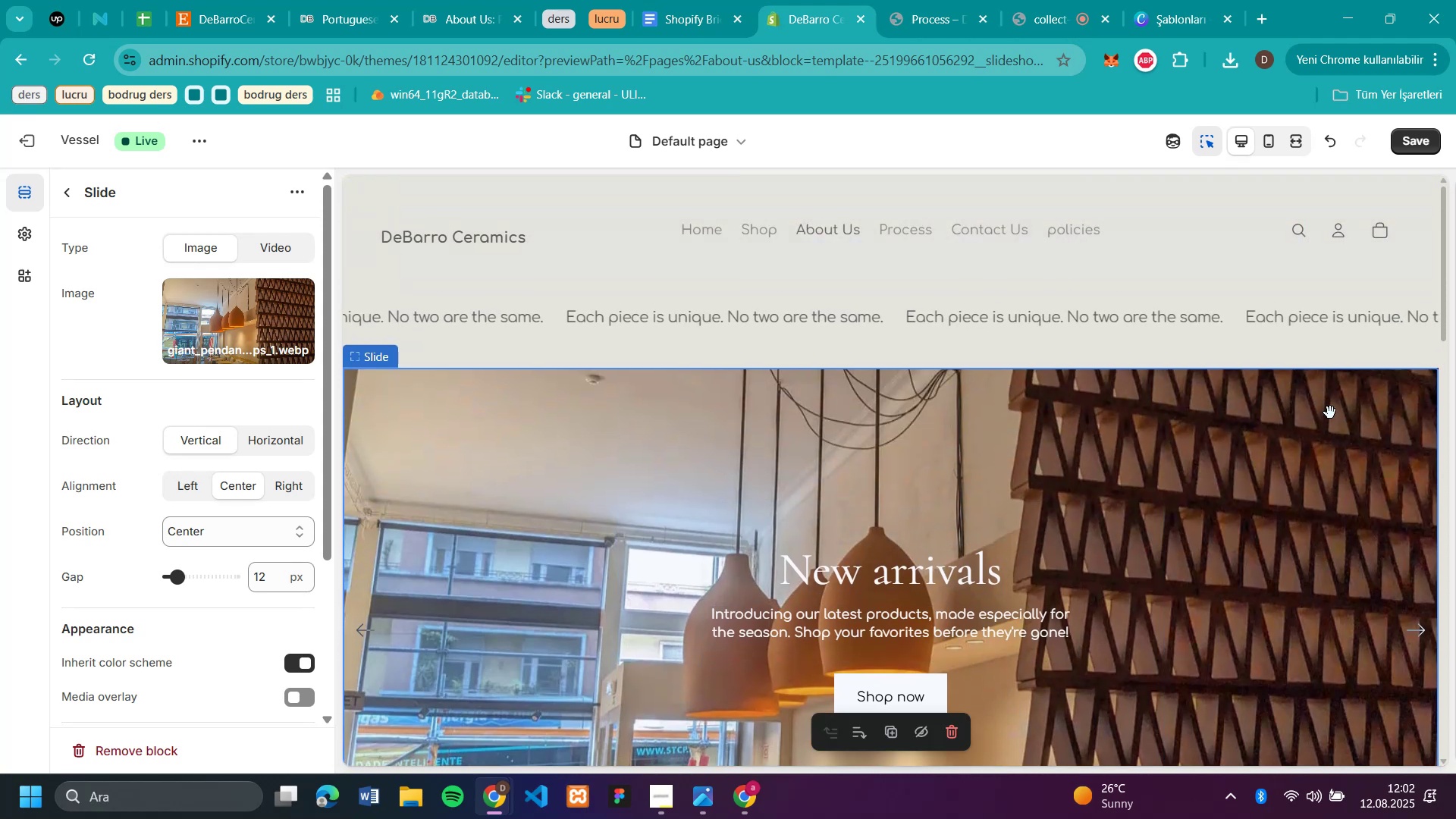 
scroll: coordinate [1313, 421], scroll_direction: down, amount: 3.0
 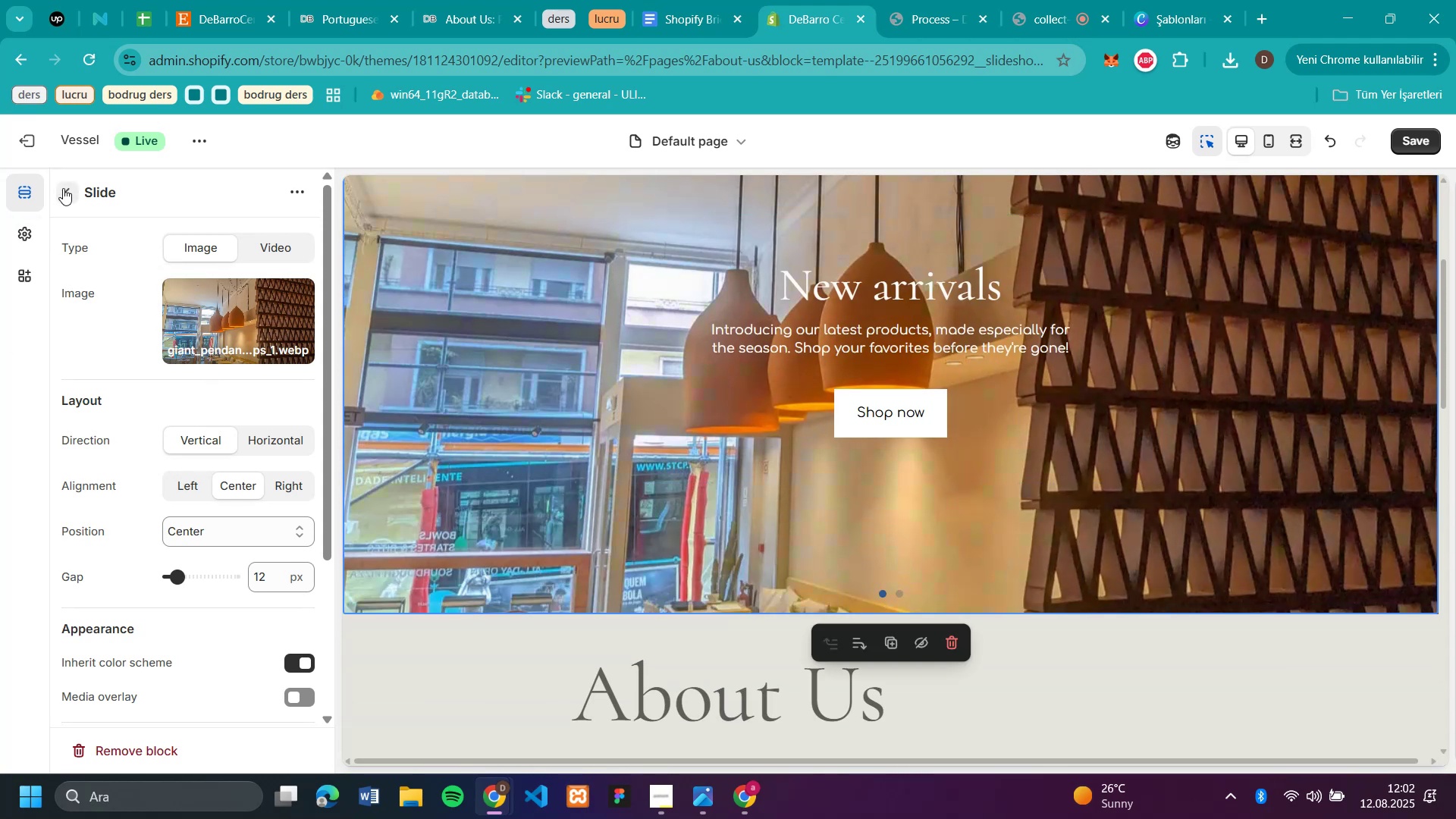 
left_click([63, 188])
 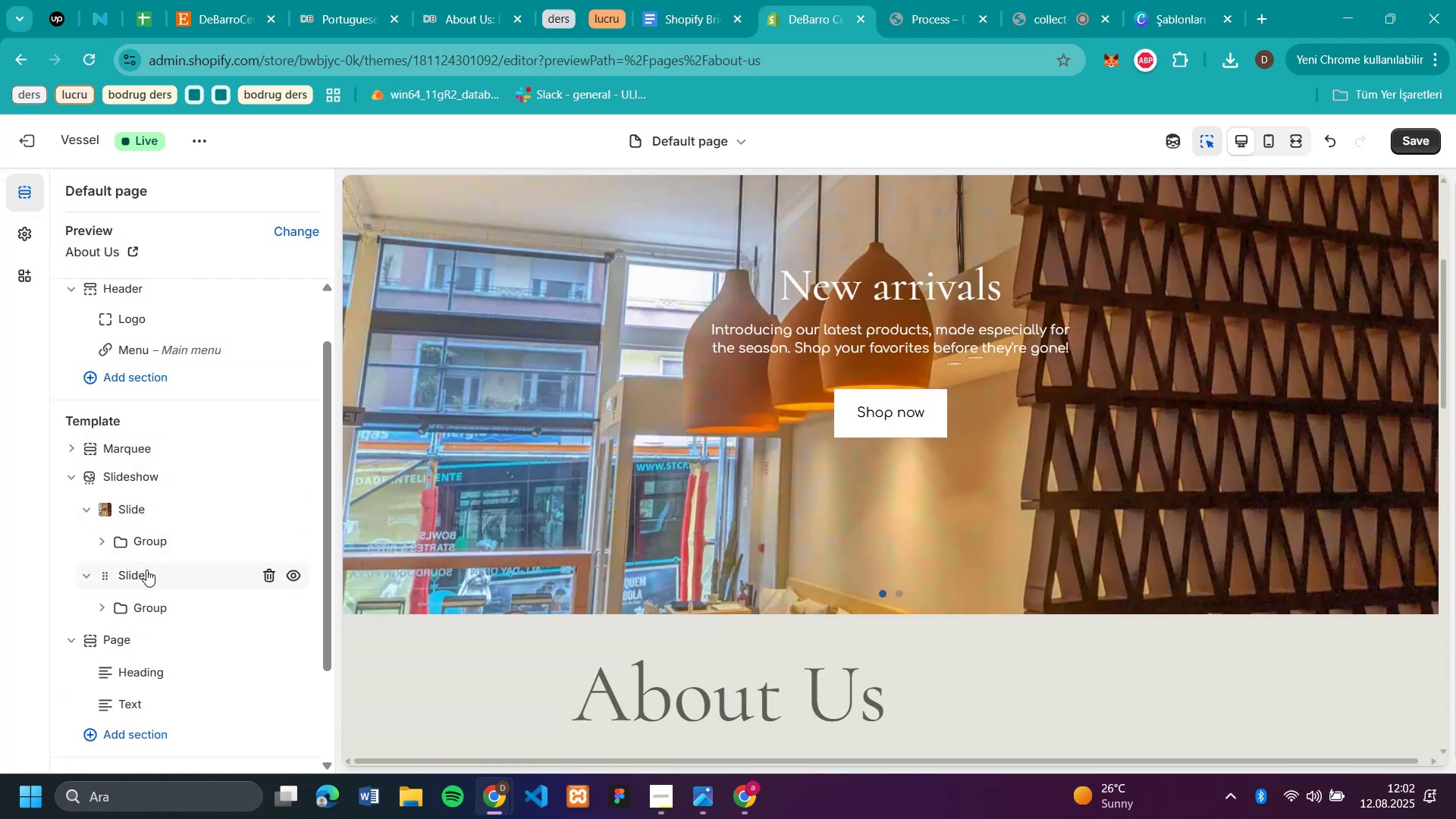 
left_click([146, 570])
 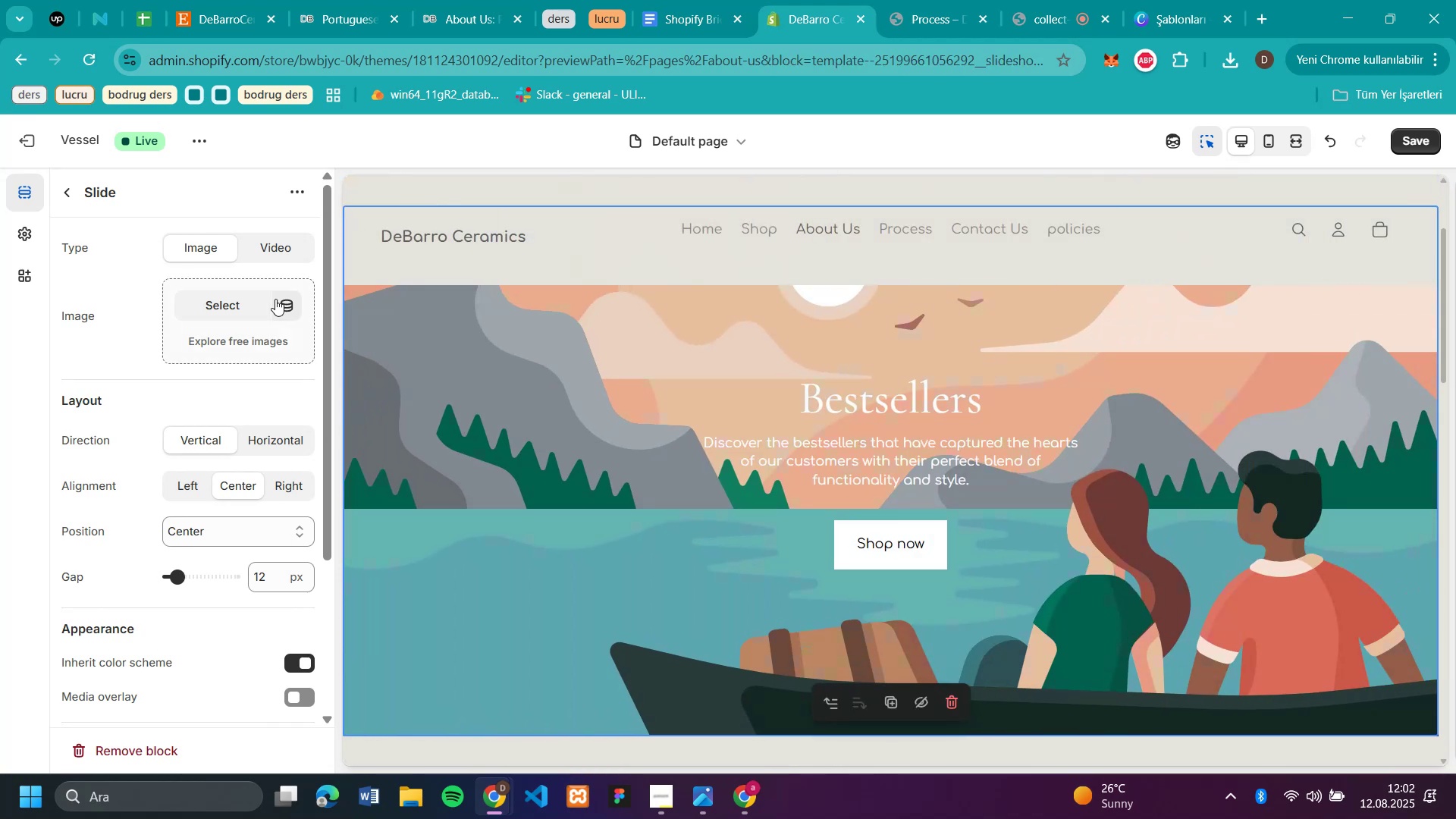 
left_click([237, 298])
 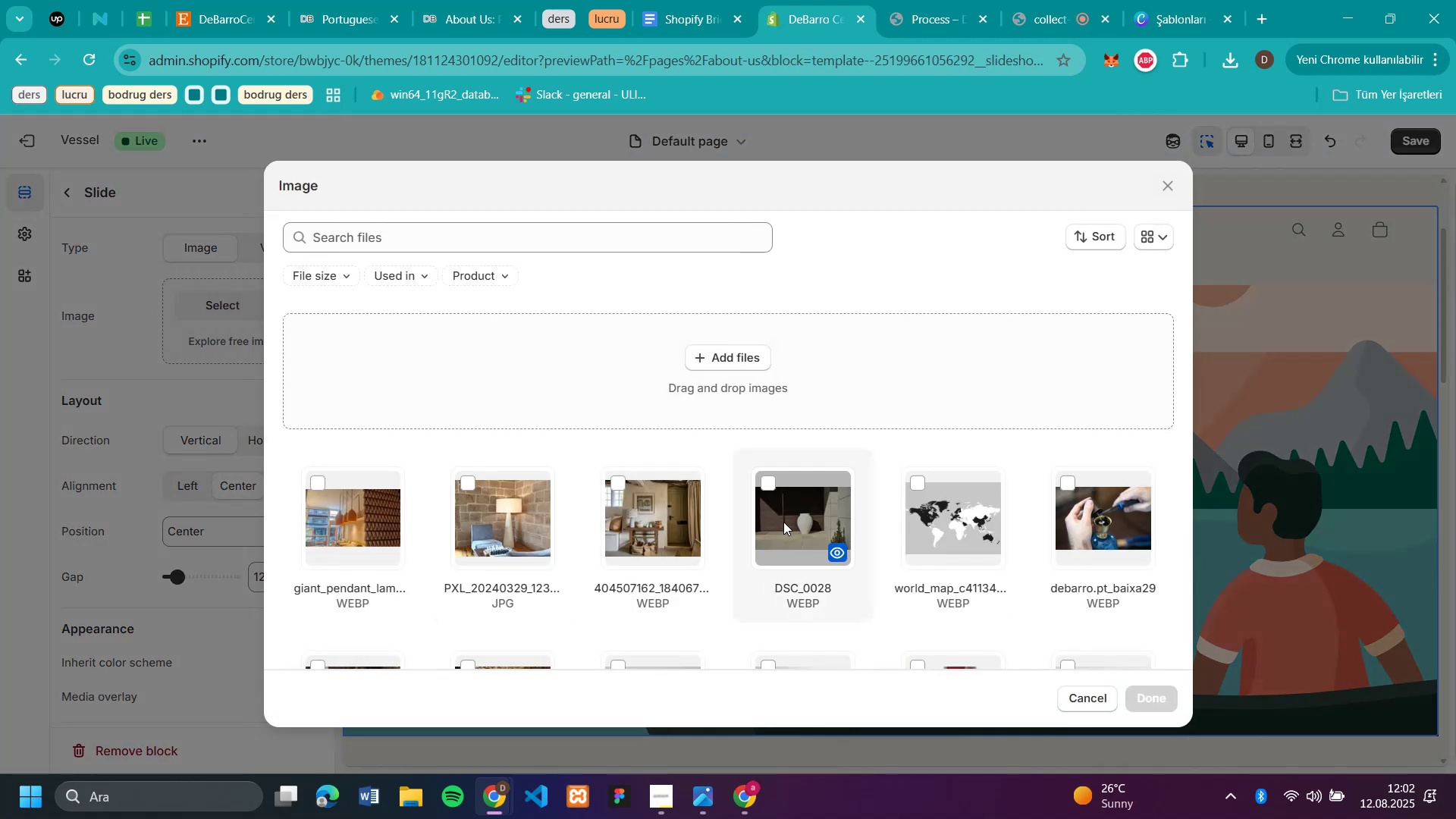 
mouse_move([510, 518])
 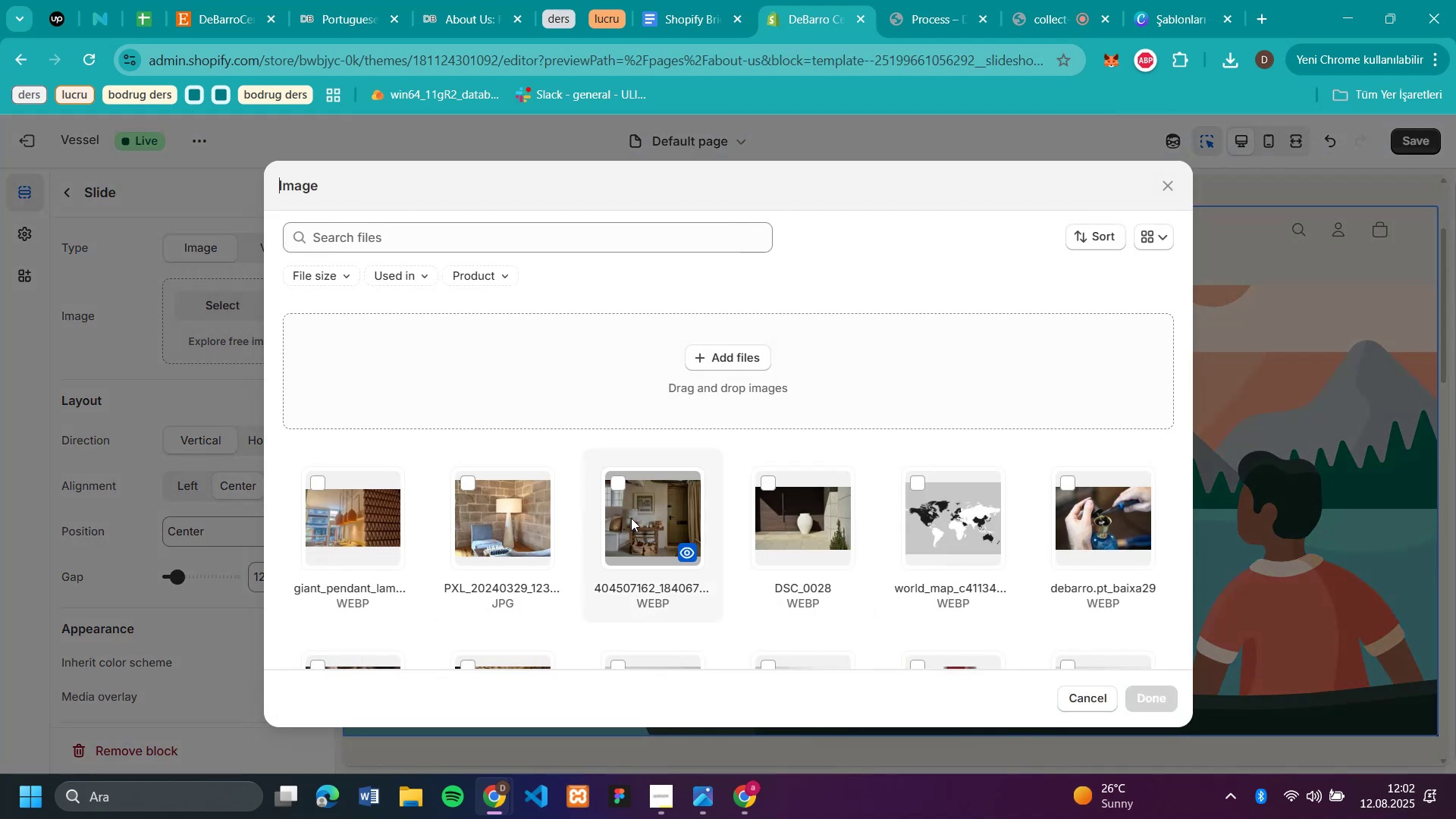 
left_click([631, 518])
 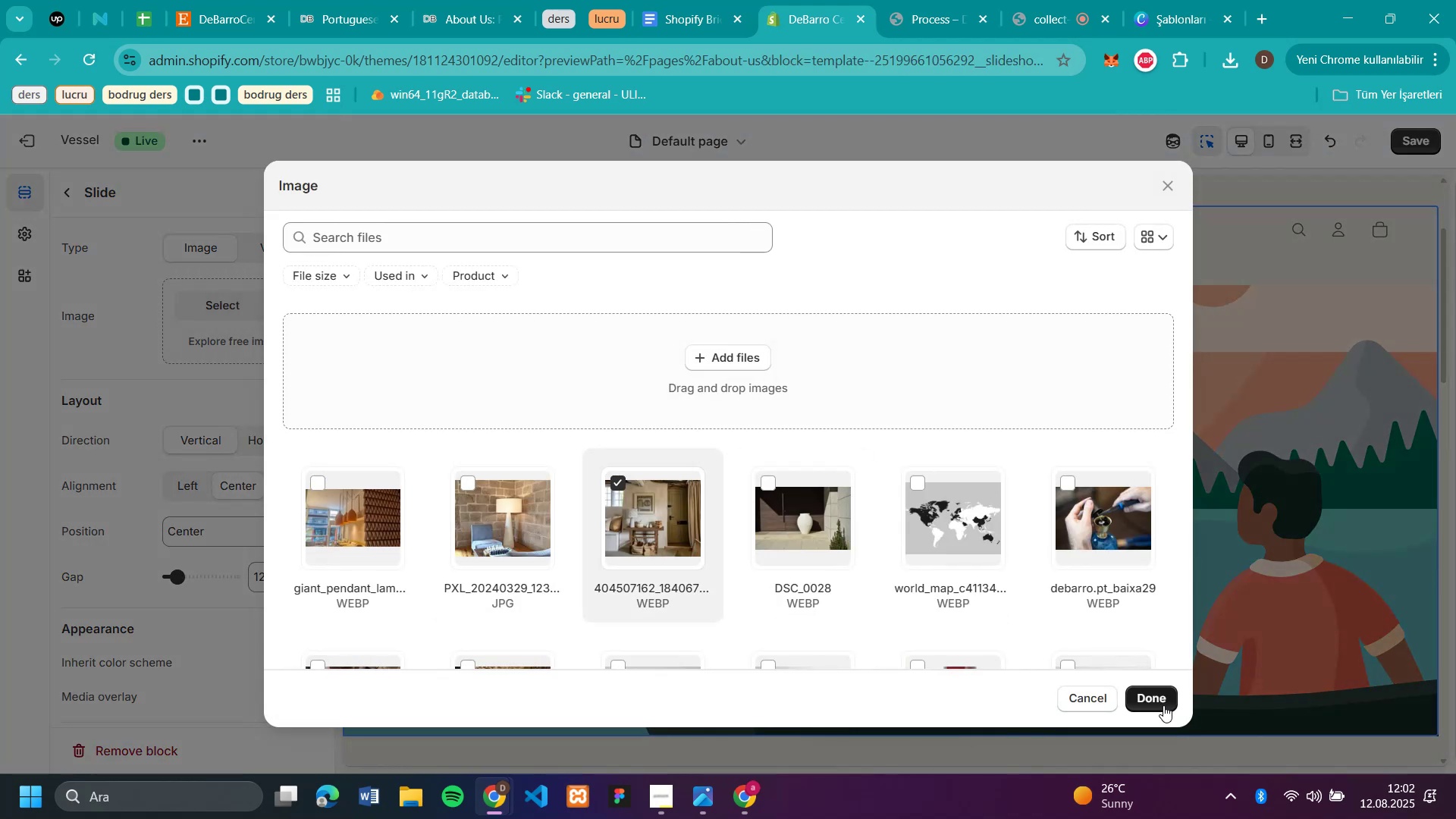 
left_click([1163, 705])
 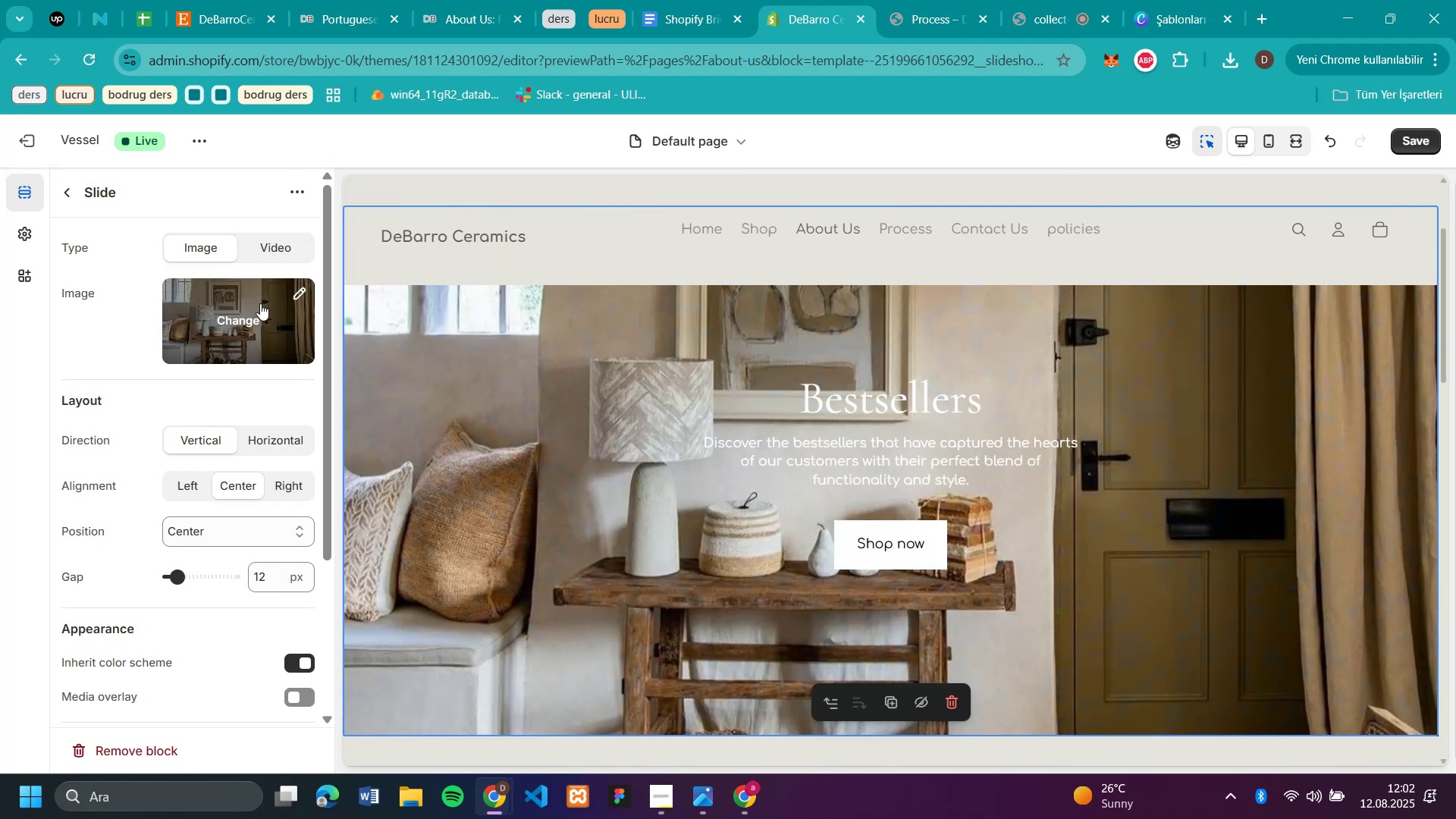 
wait(5.23)
 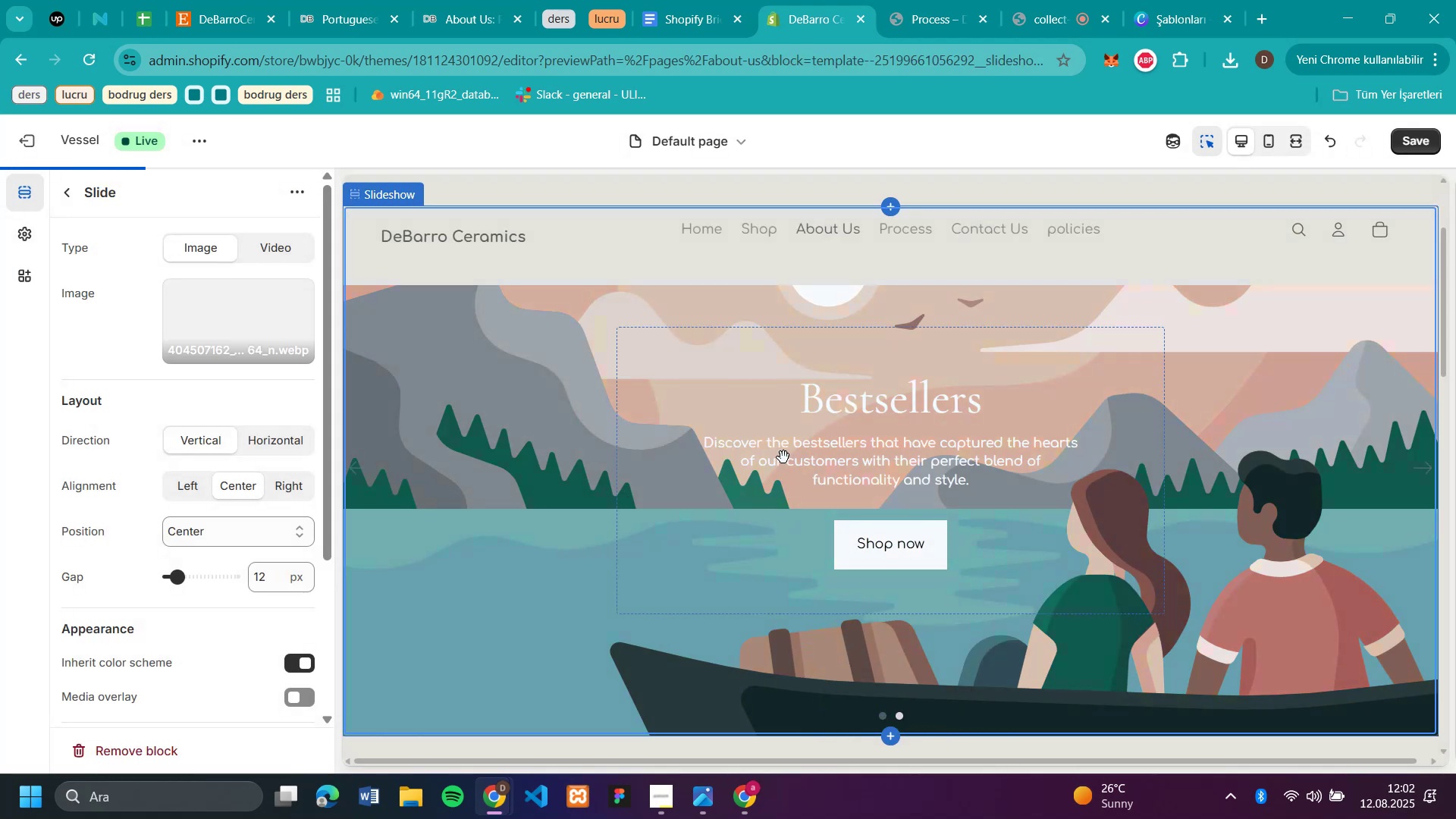 
left_click([66, 190])
 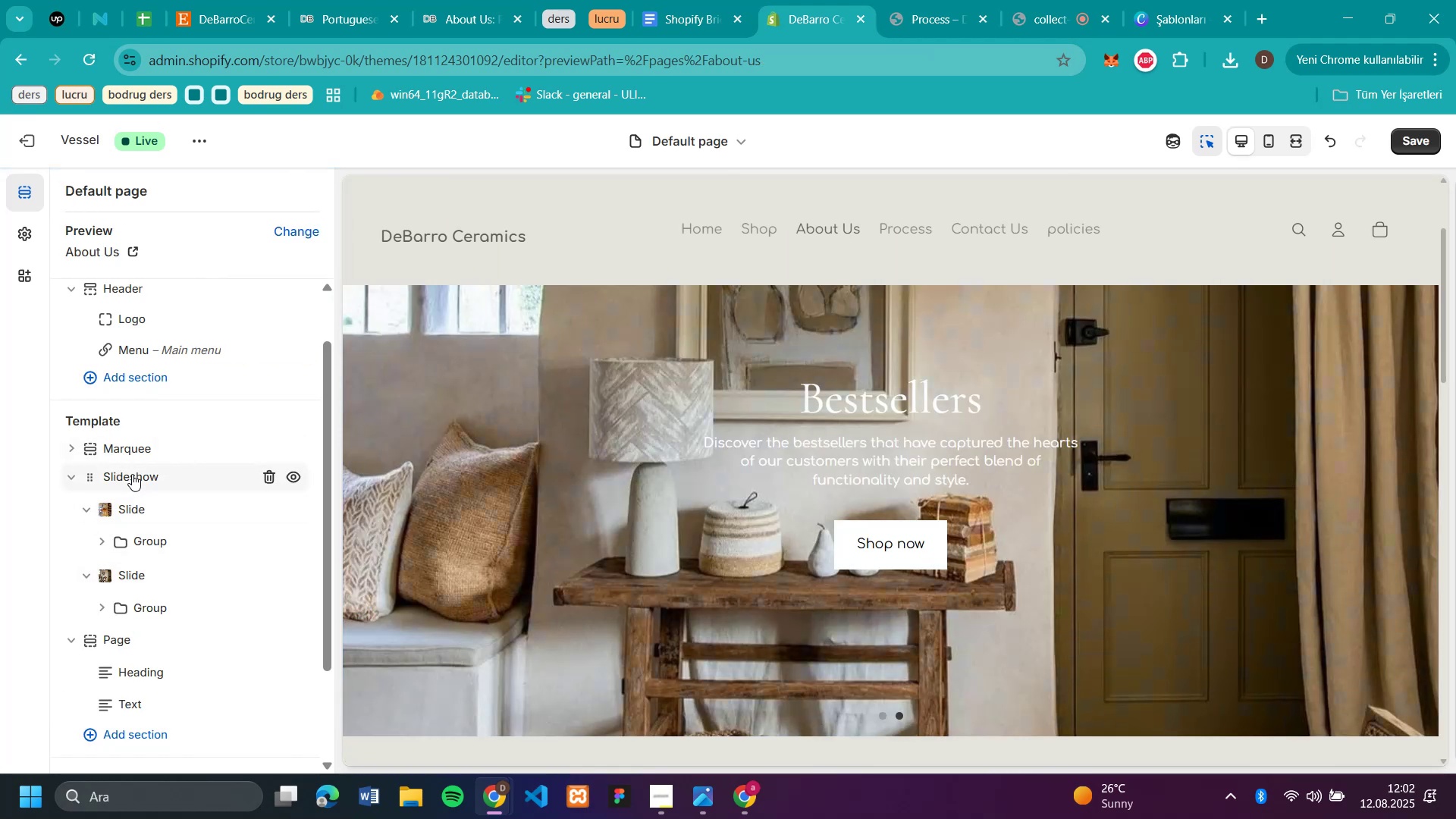 
wait(5.11)
 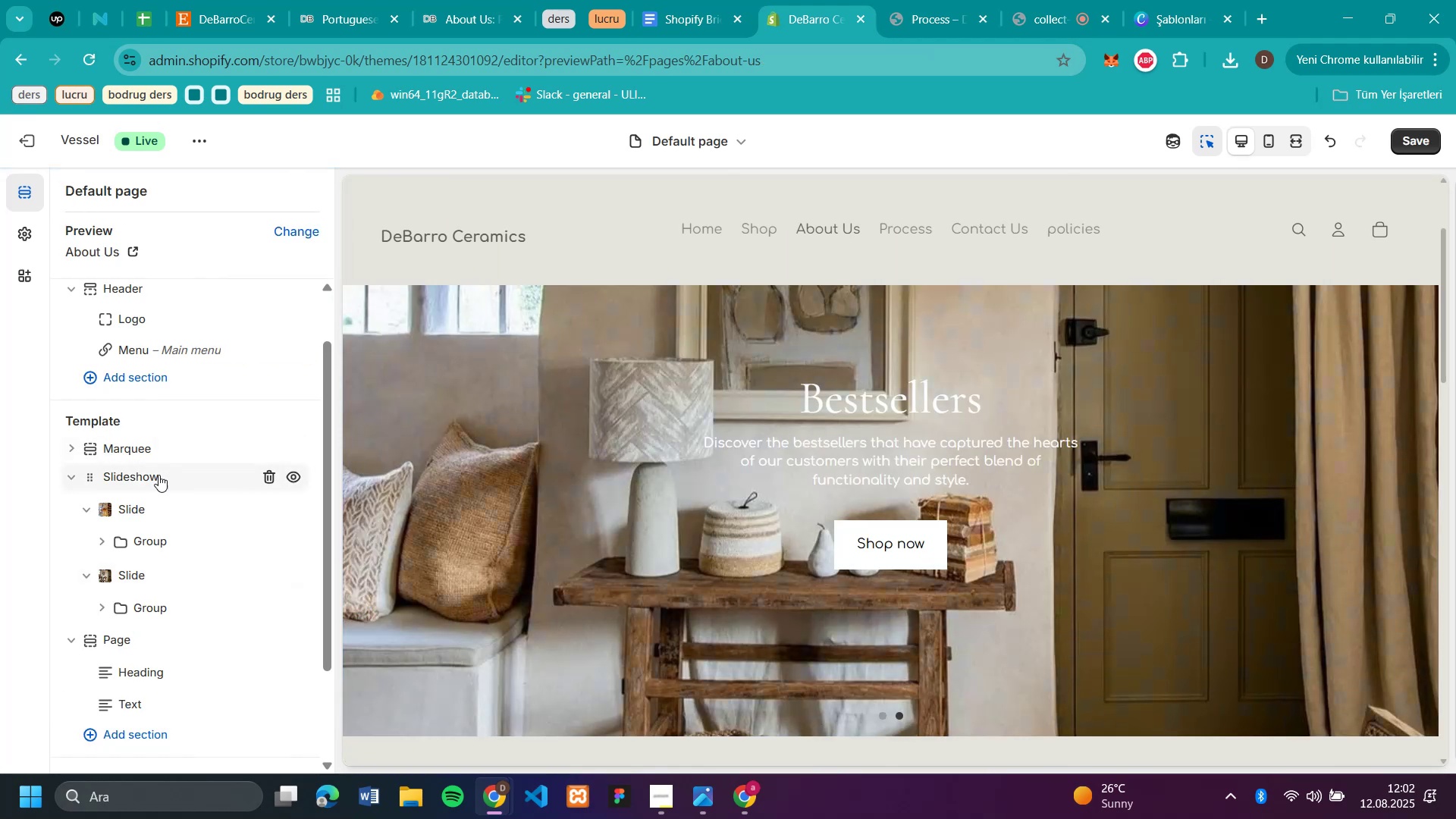 
right_click([132, 472])
 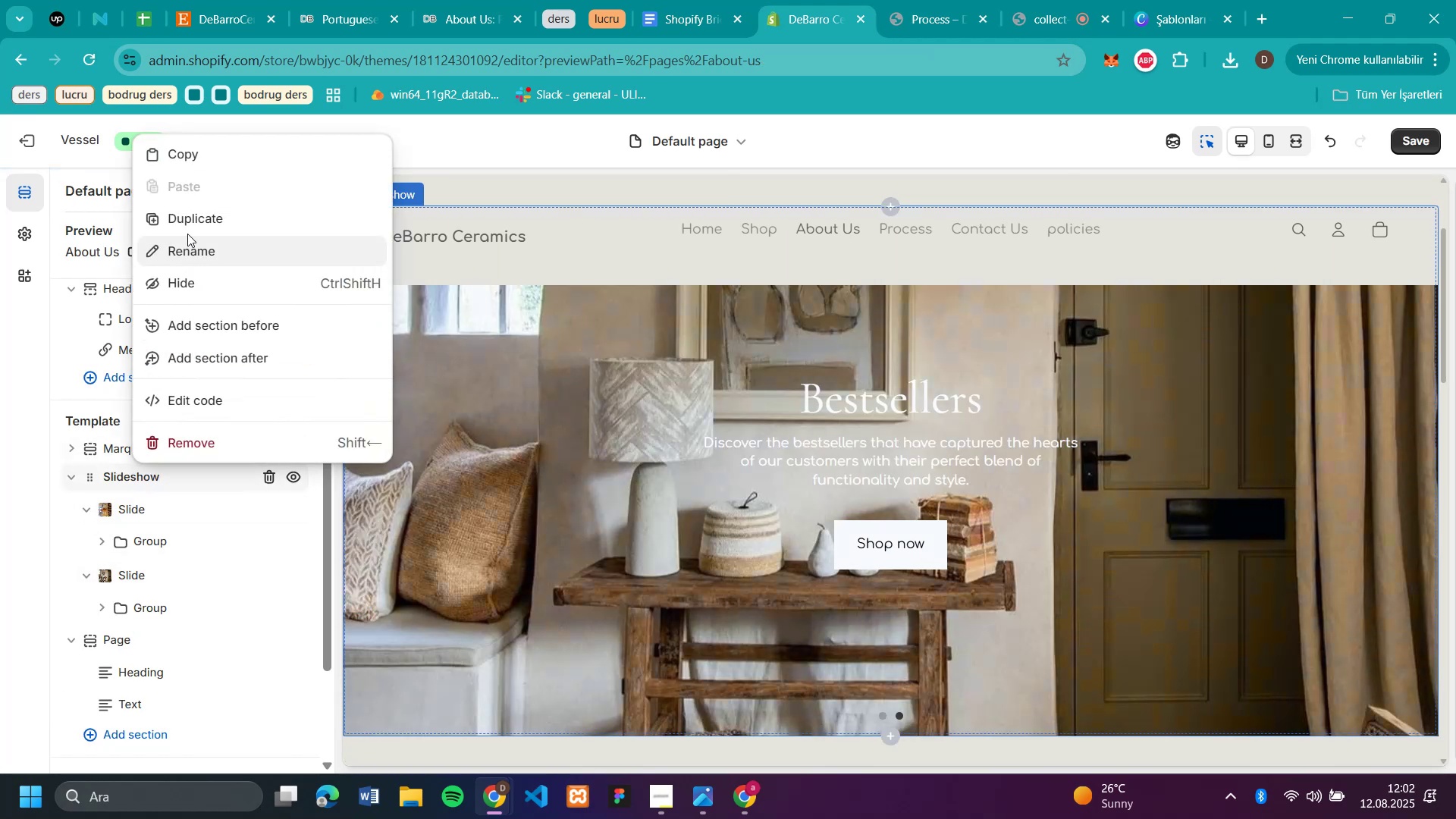 
left_click([189, 229])
 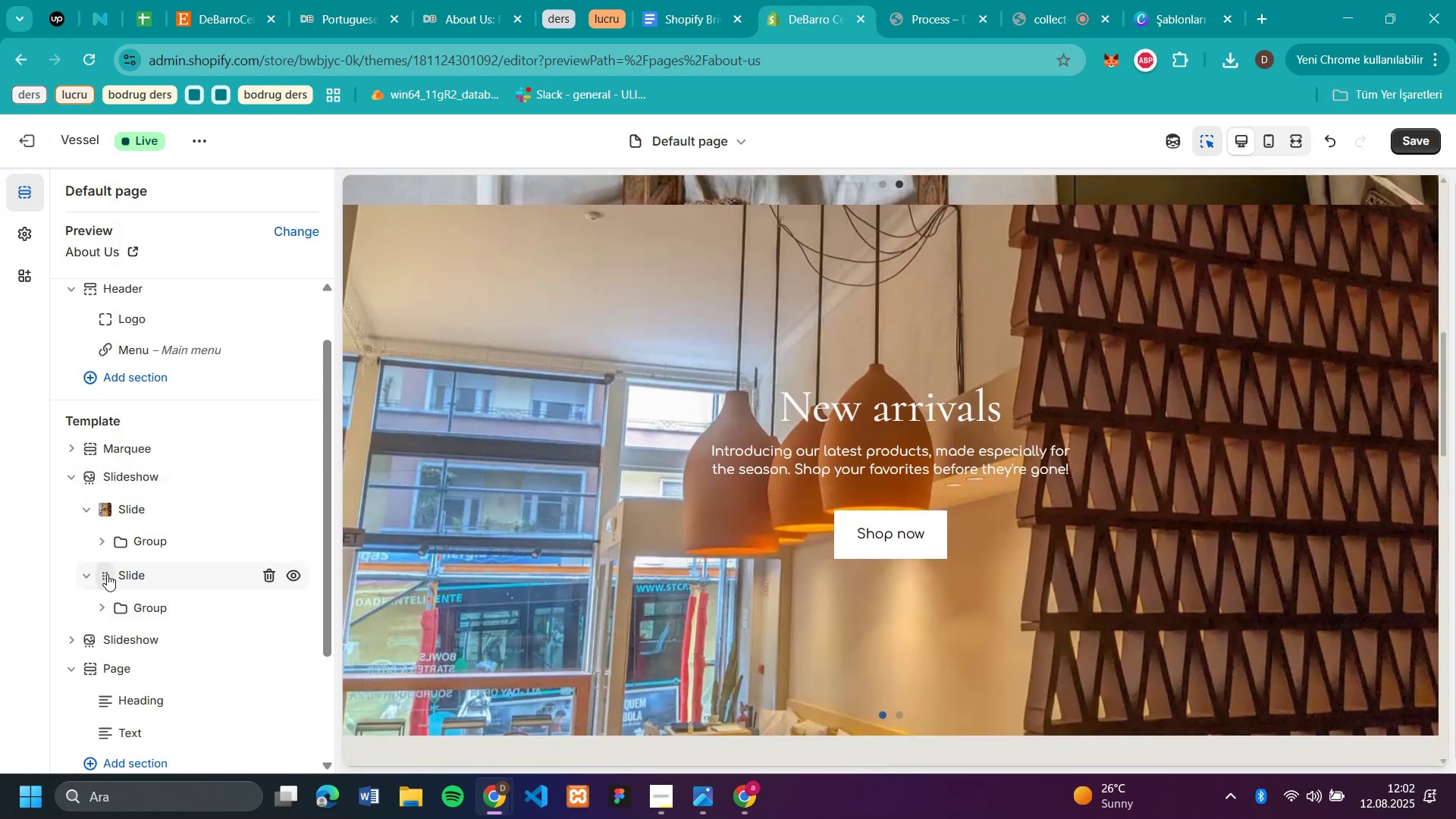 
left_click([127, 573])
 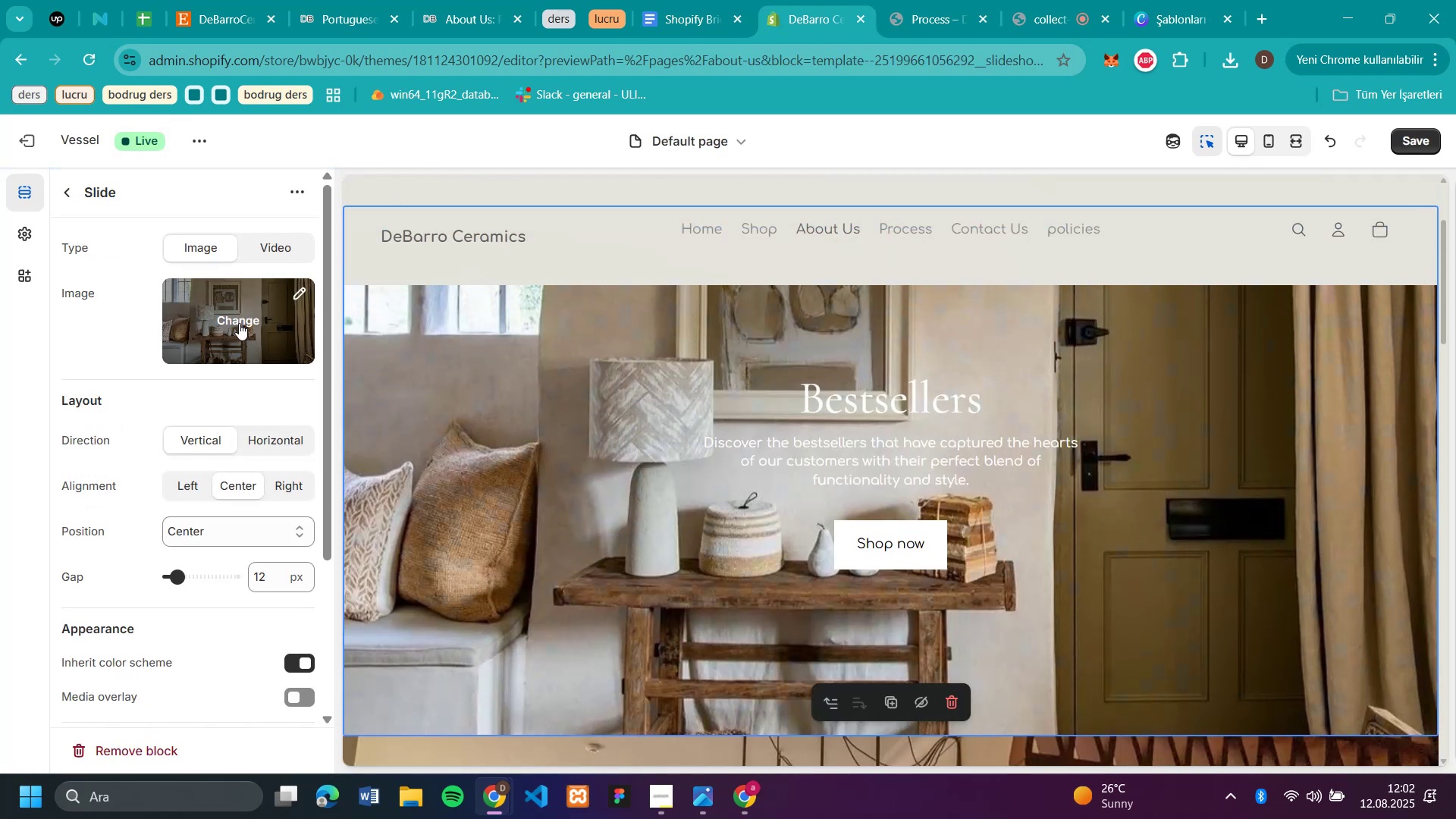 
left_click([240, 322])
 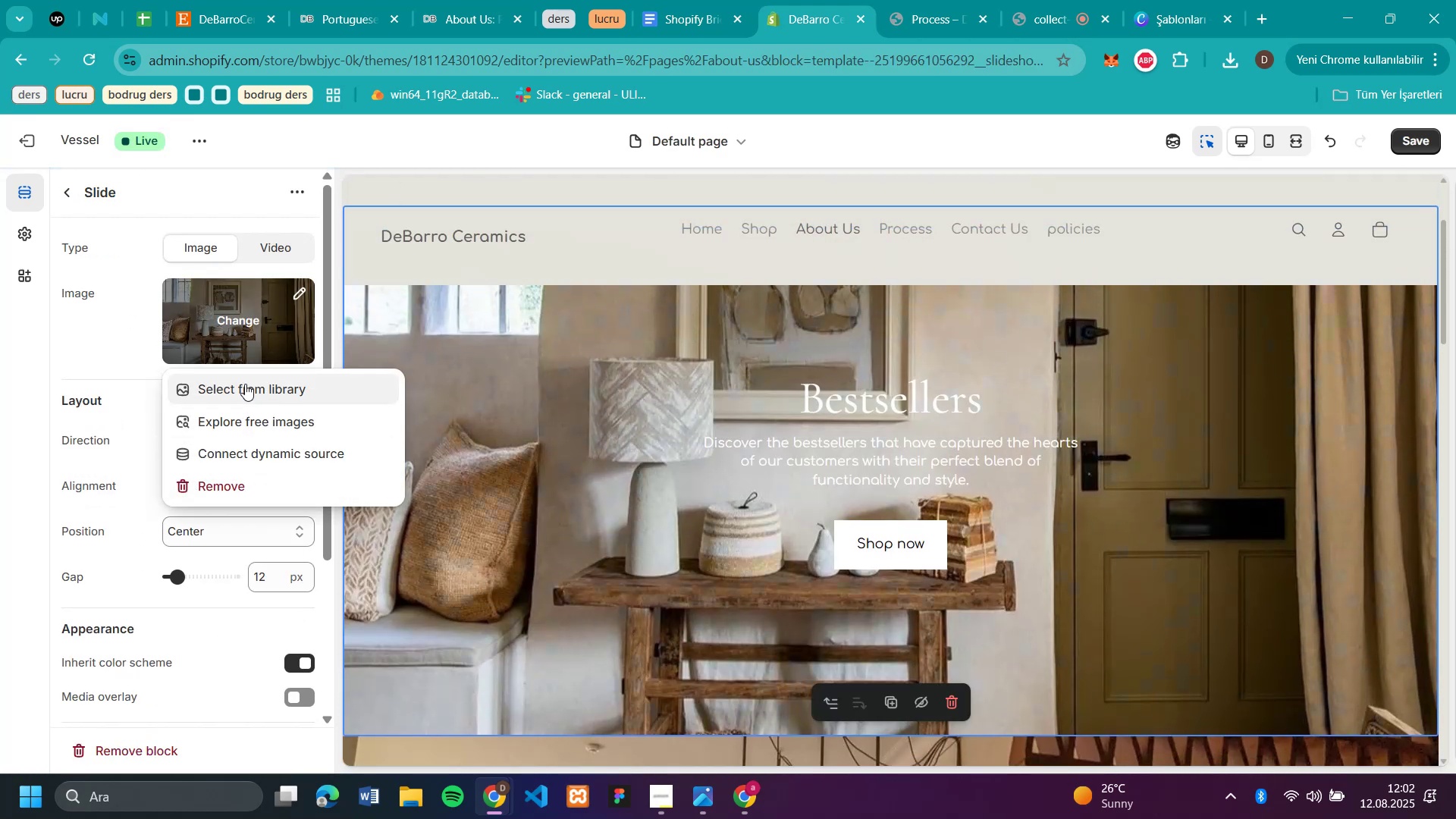 
left_click([245, 384])
 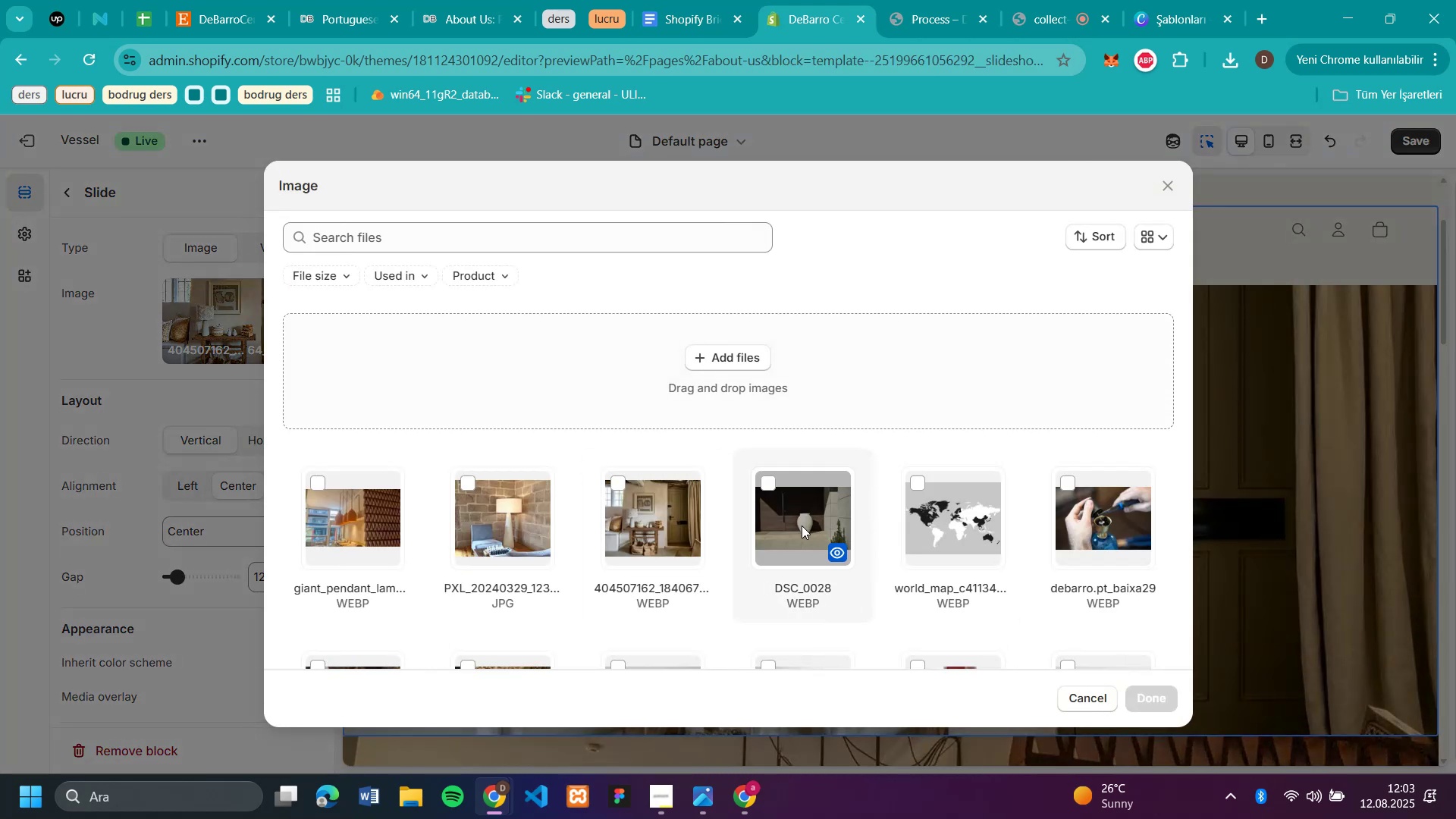 
scroll: coordinate [800, 526], scroll_direction: down, amount: 10.0
 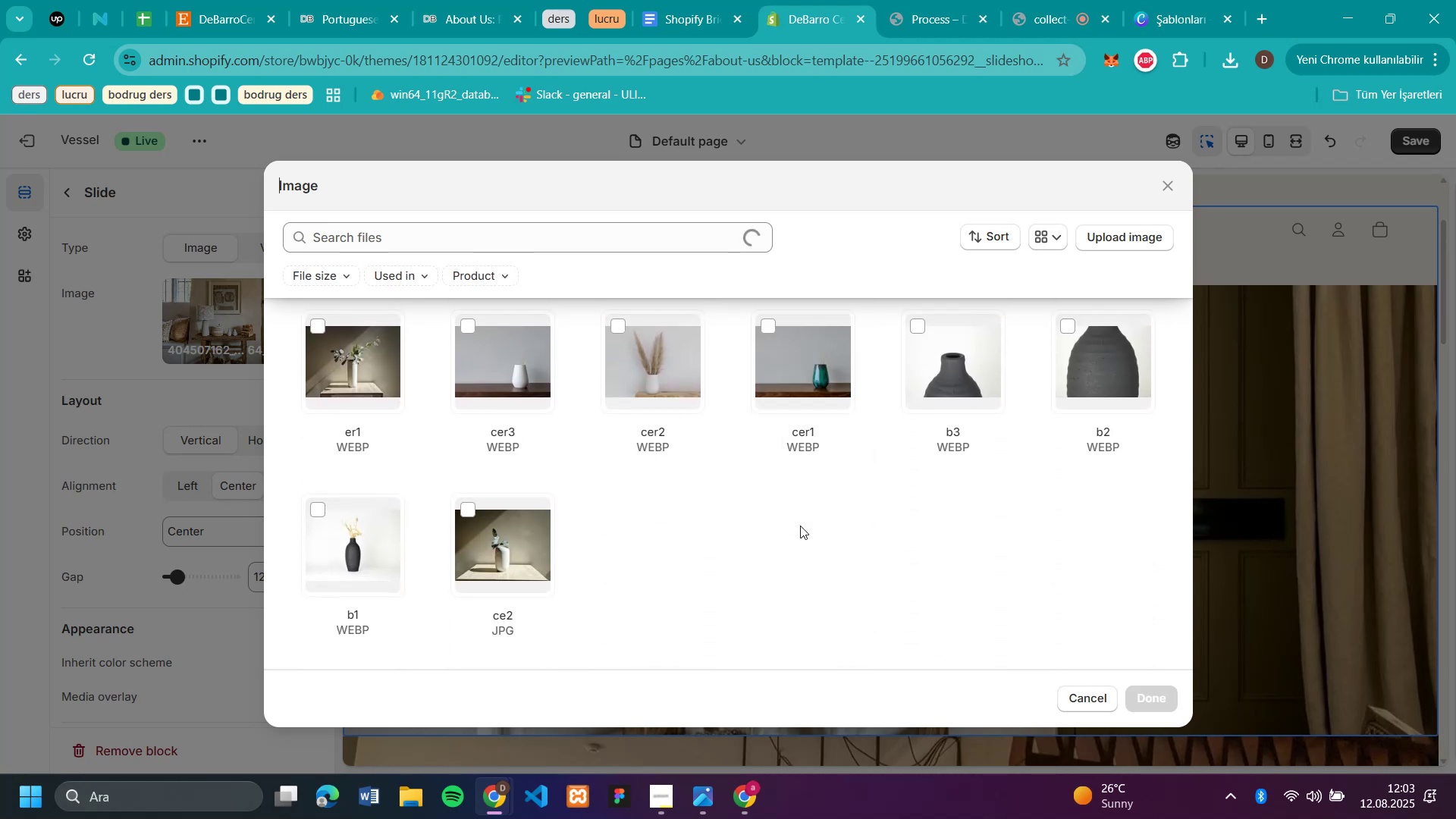 
scroll: coordinate [800, 526], scroll_direction: up, amount: 15.0
 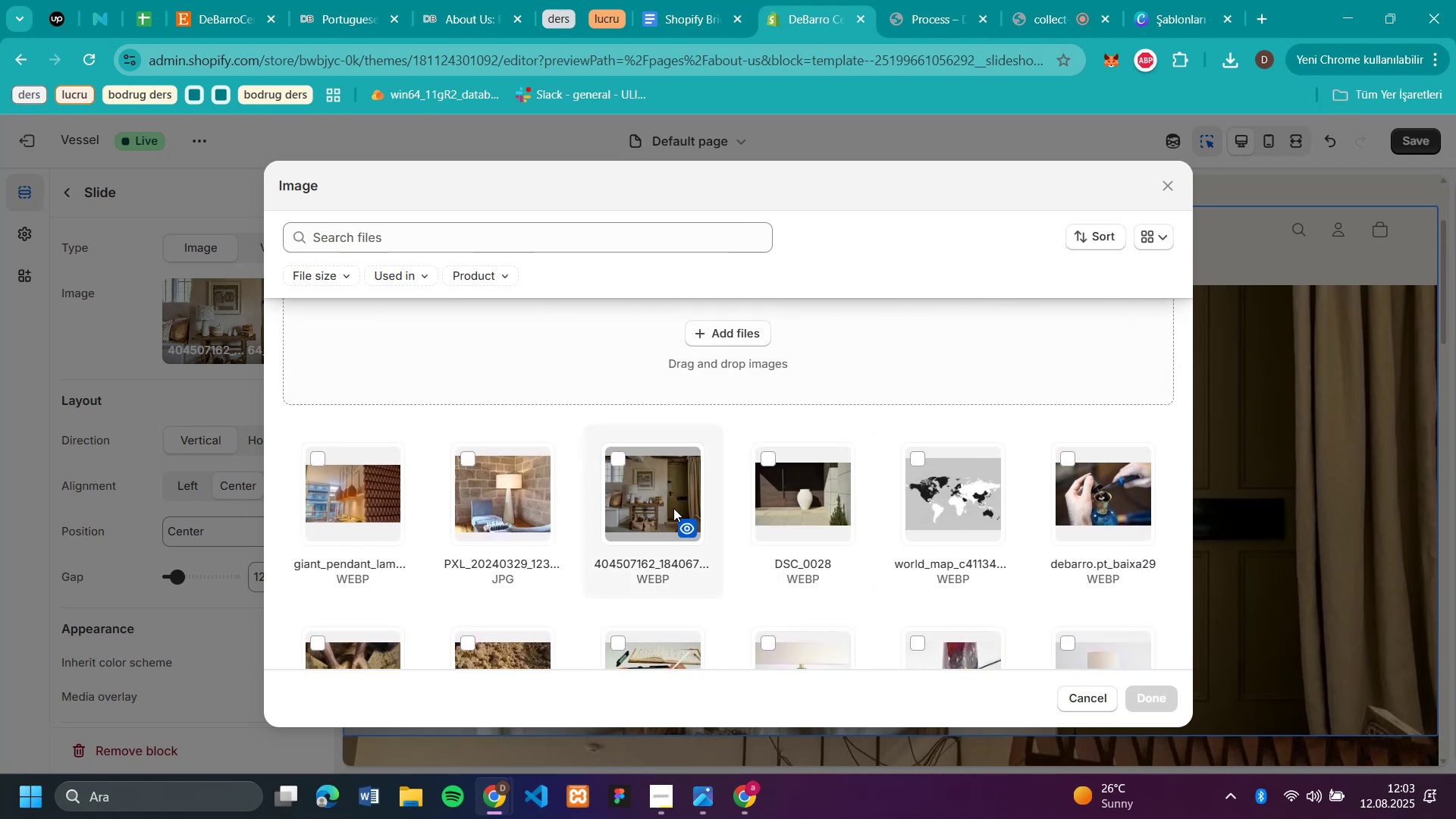 
left_click([762, 510])
 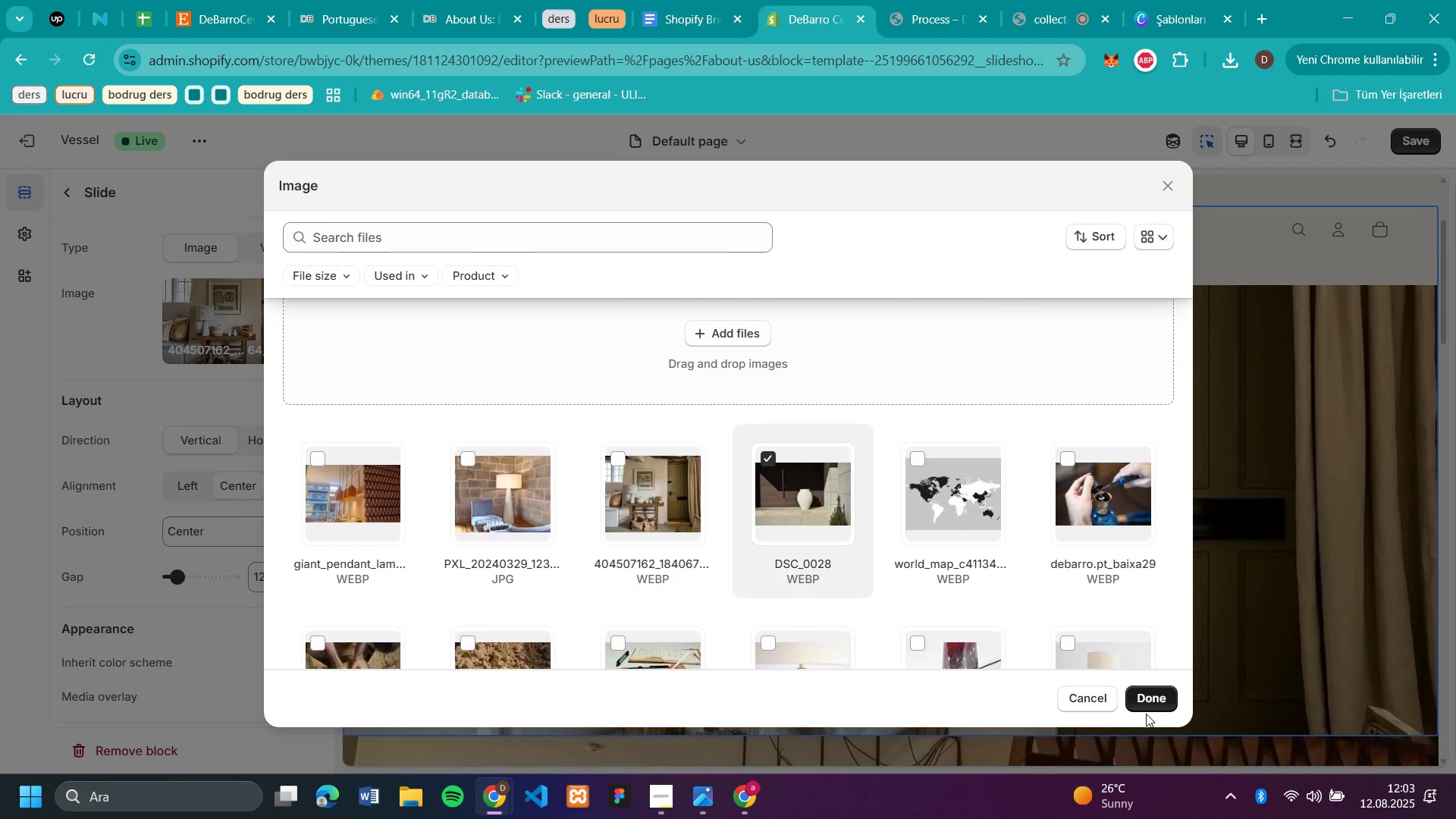 
left_click([1146, 714])
 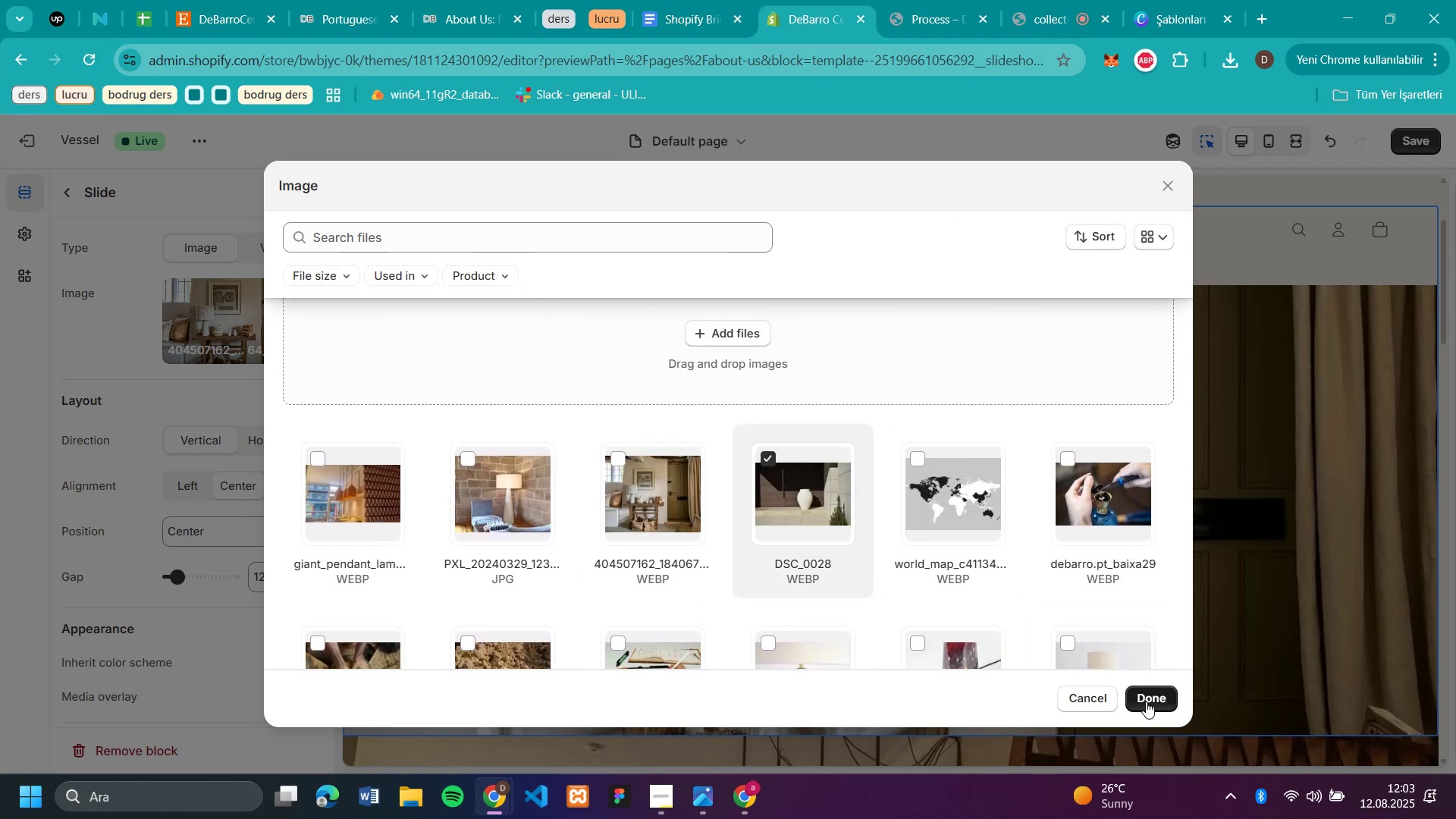 
double_click([1146, 701])
 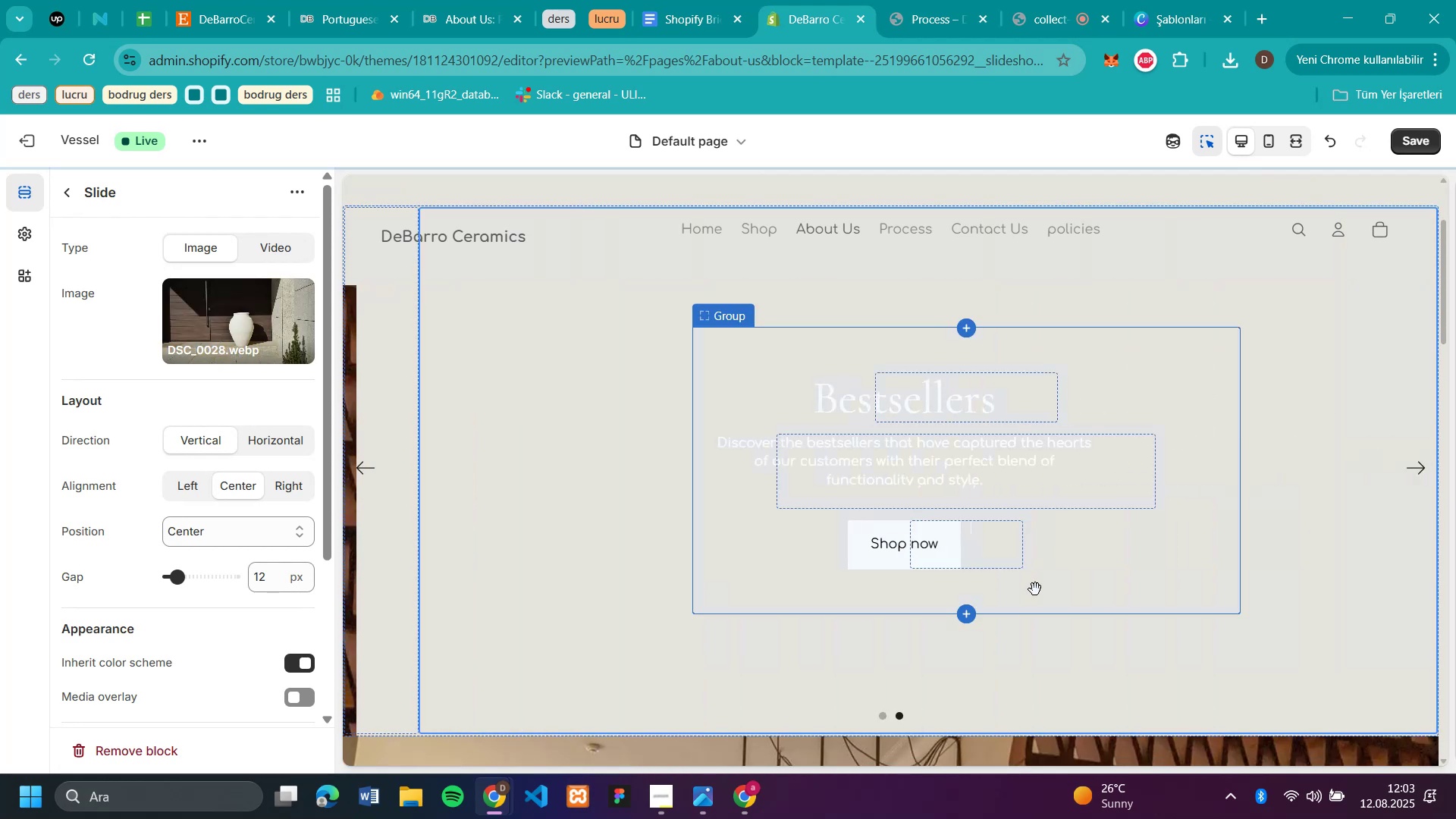 
scroll: coordinate [1038, 585], scroll_direction: down, amount: 5.0
 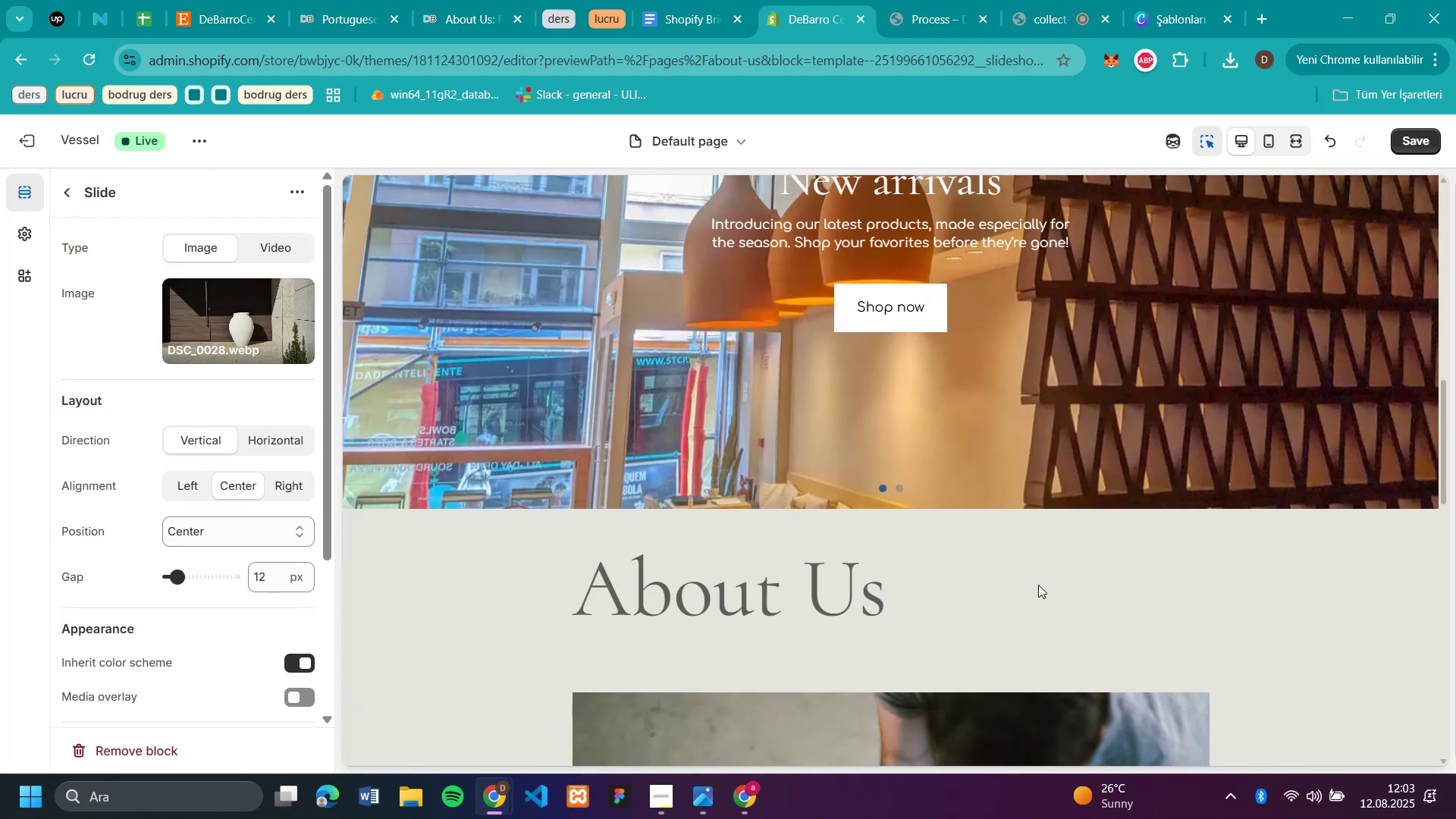 
scroll: coordinate [1041, 583], scroll_direction: up, amount: 10.0
 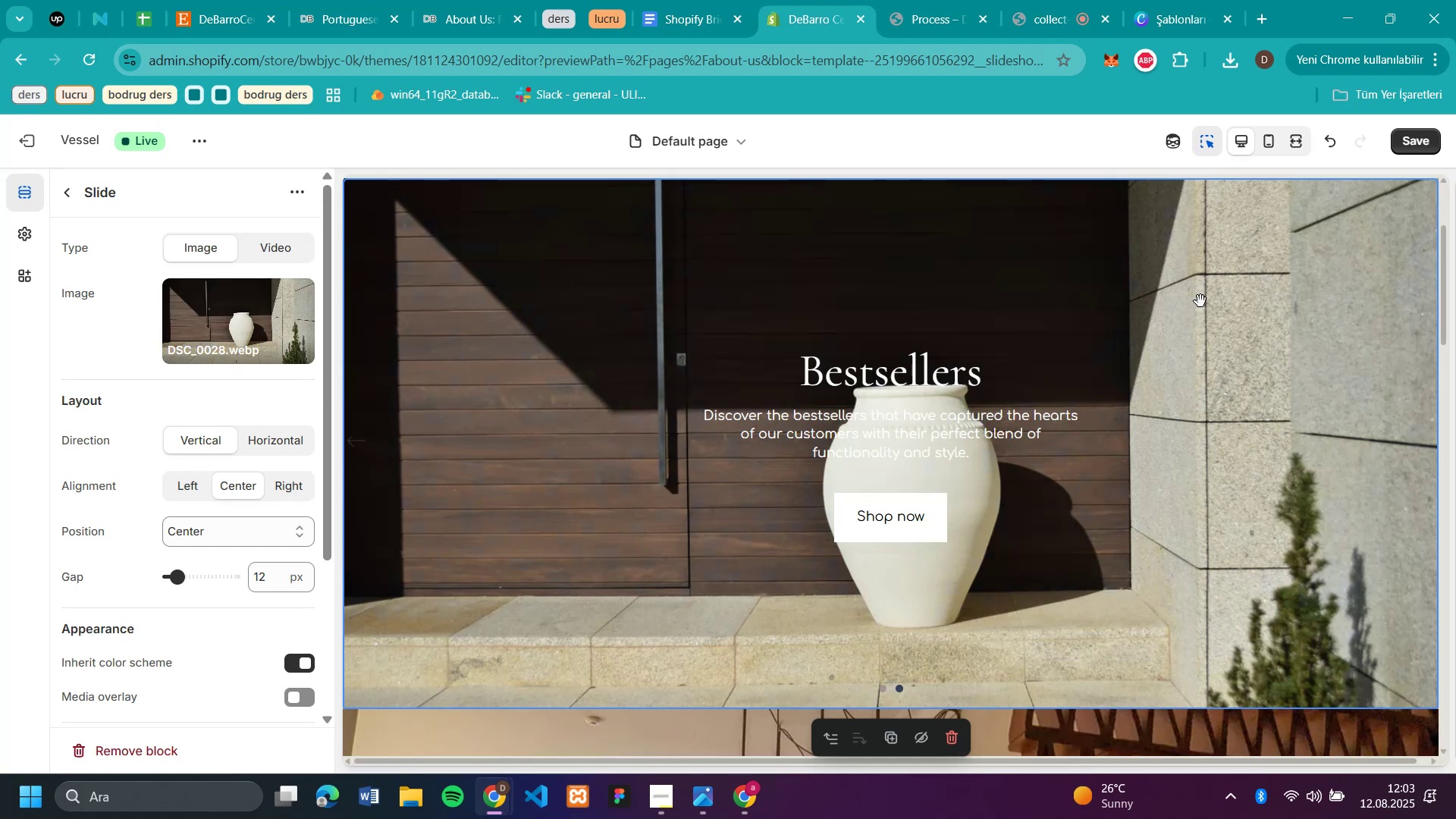 
left_click([66, 188])
 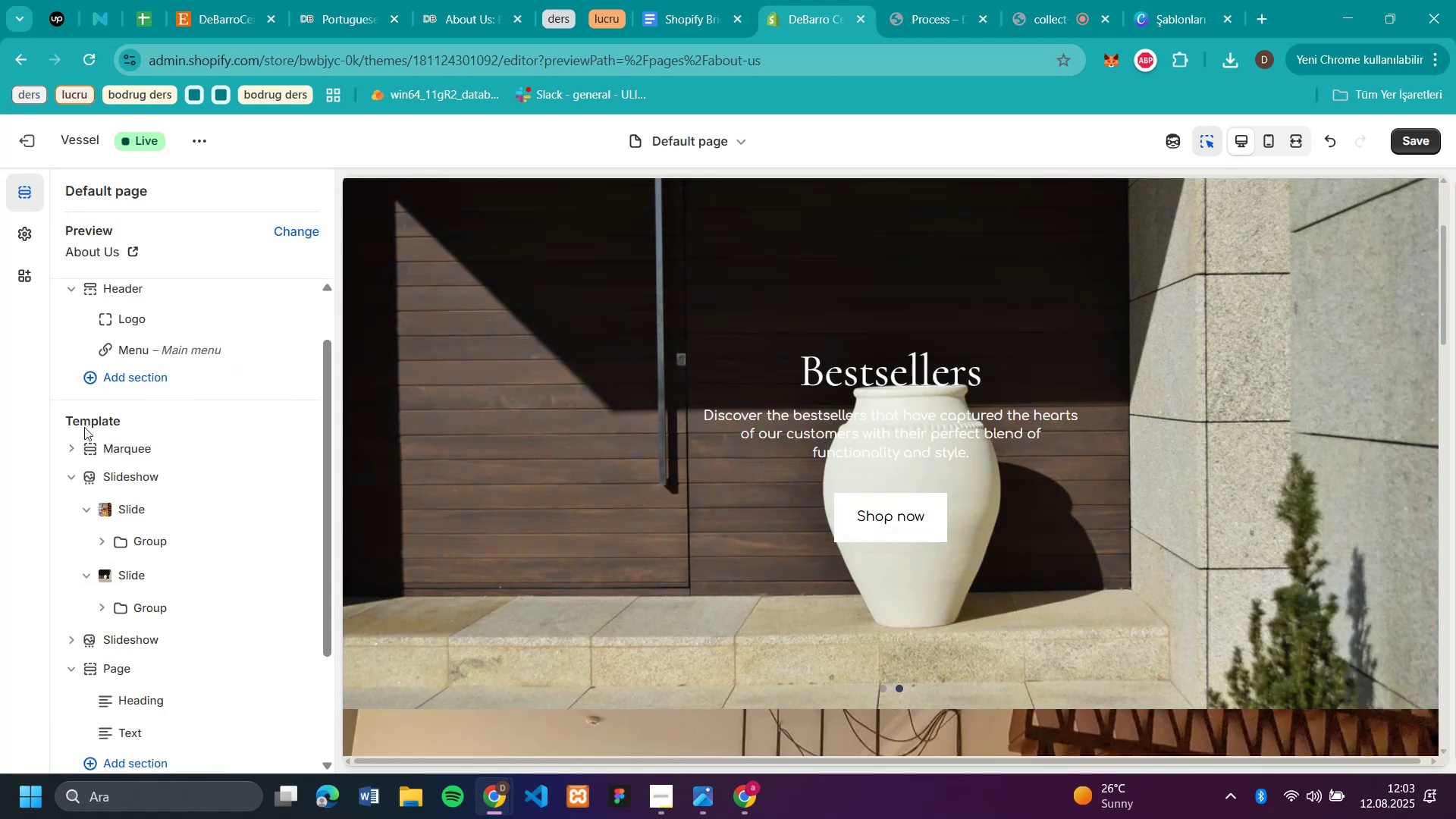 
scroll: coordinate [154, 521], scroll_direction: down, amount: 2.0
 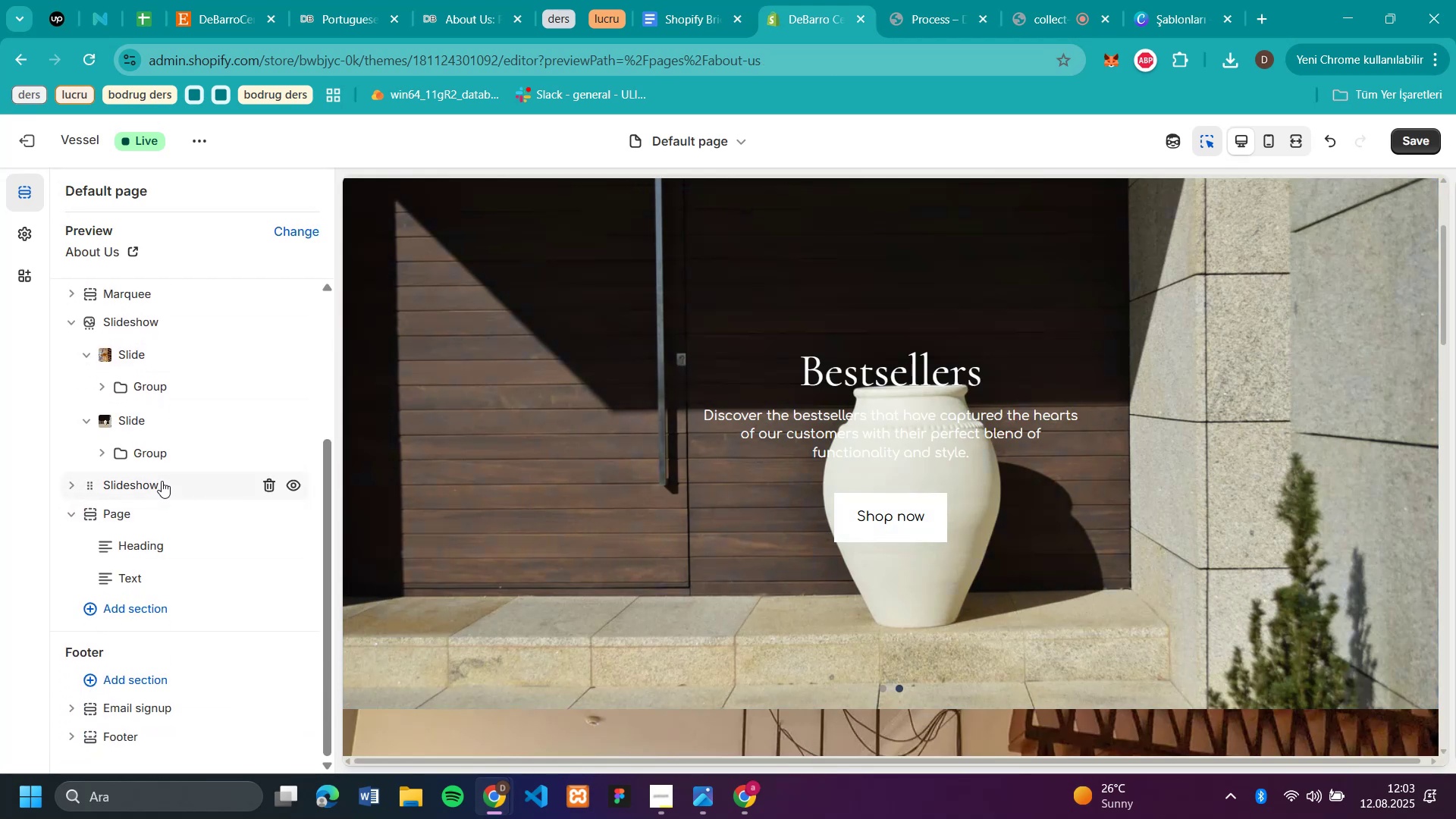 
left_click([162, 481])
 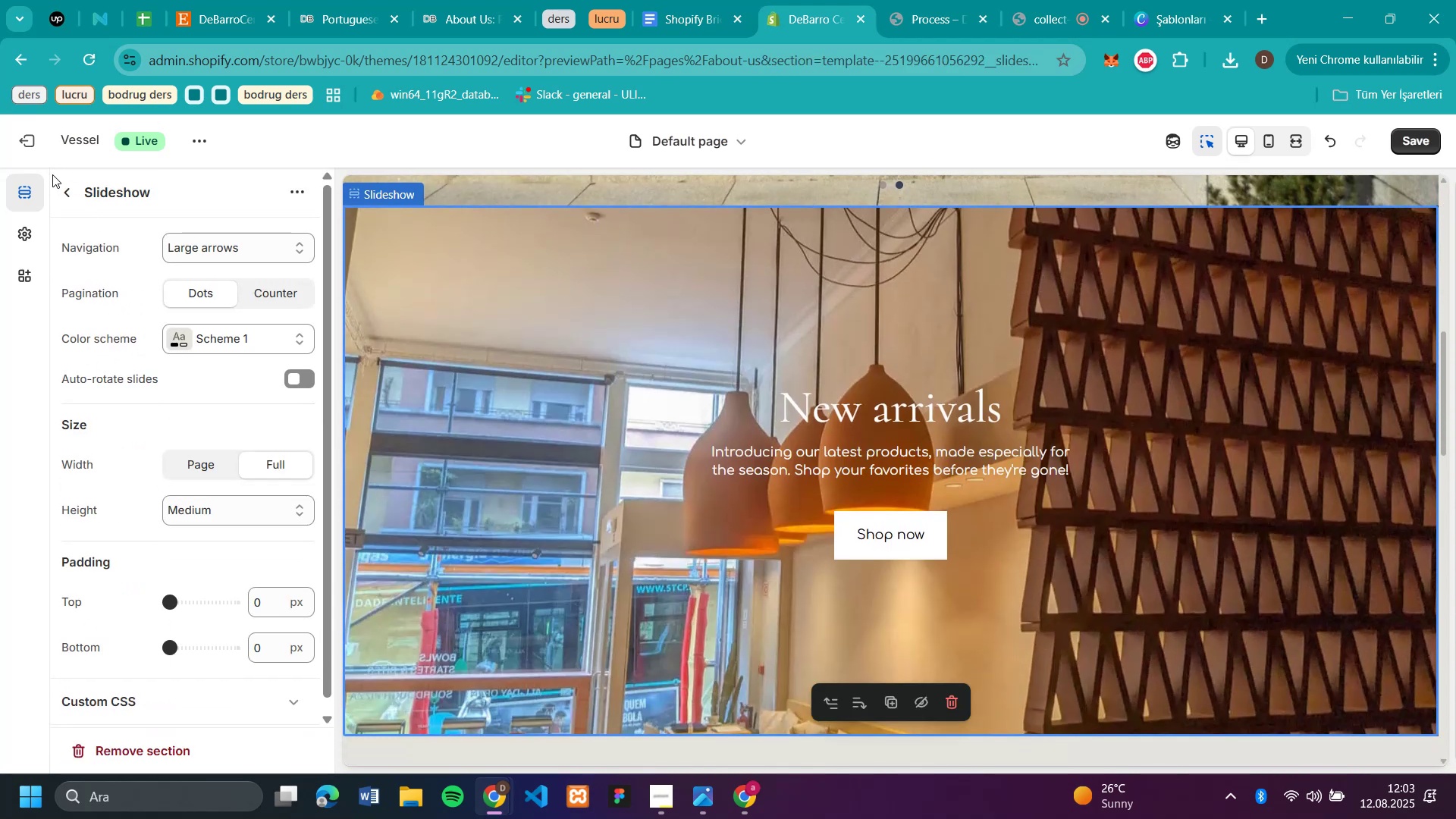 
left_click([67, 193])
 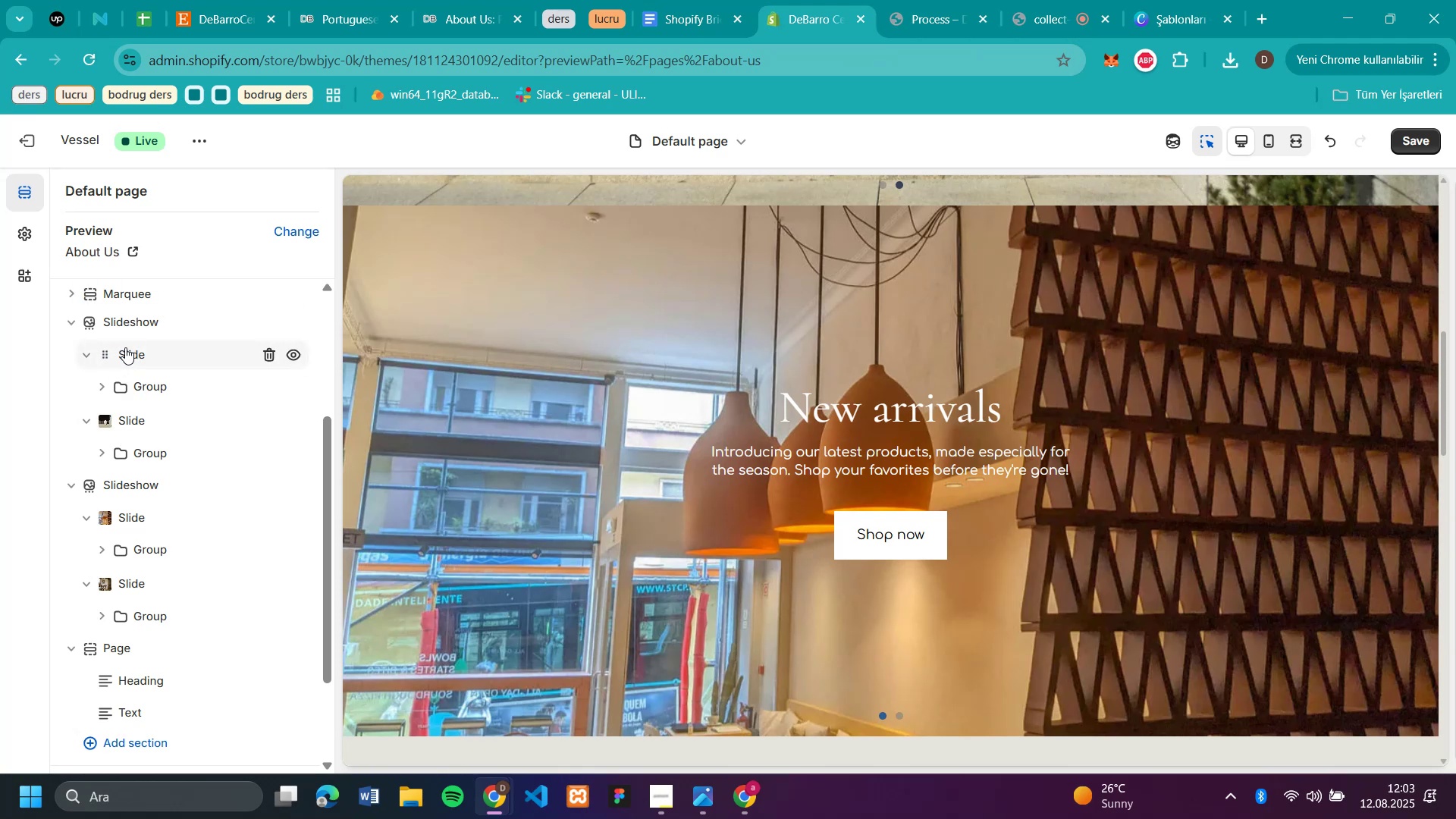 
left_click([137, 317])
 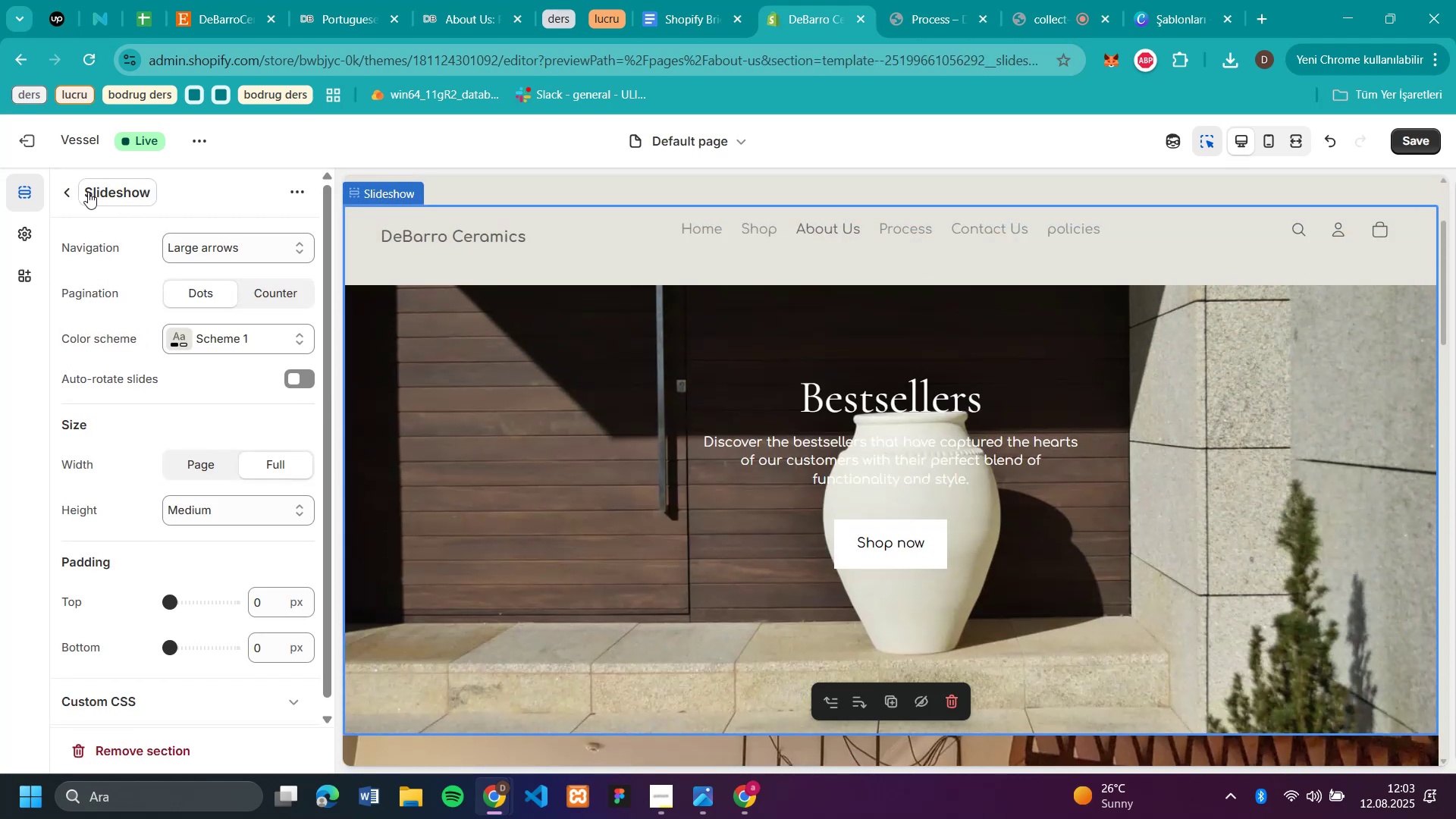 
left_click([58, 193])
 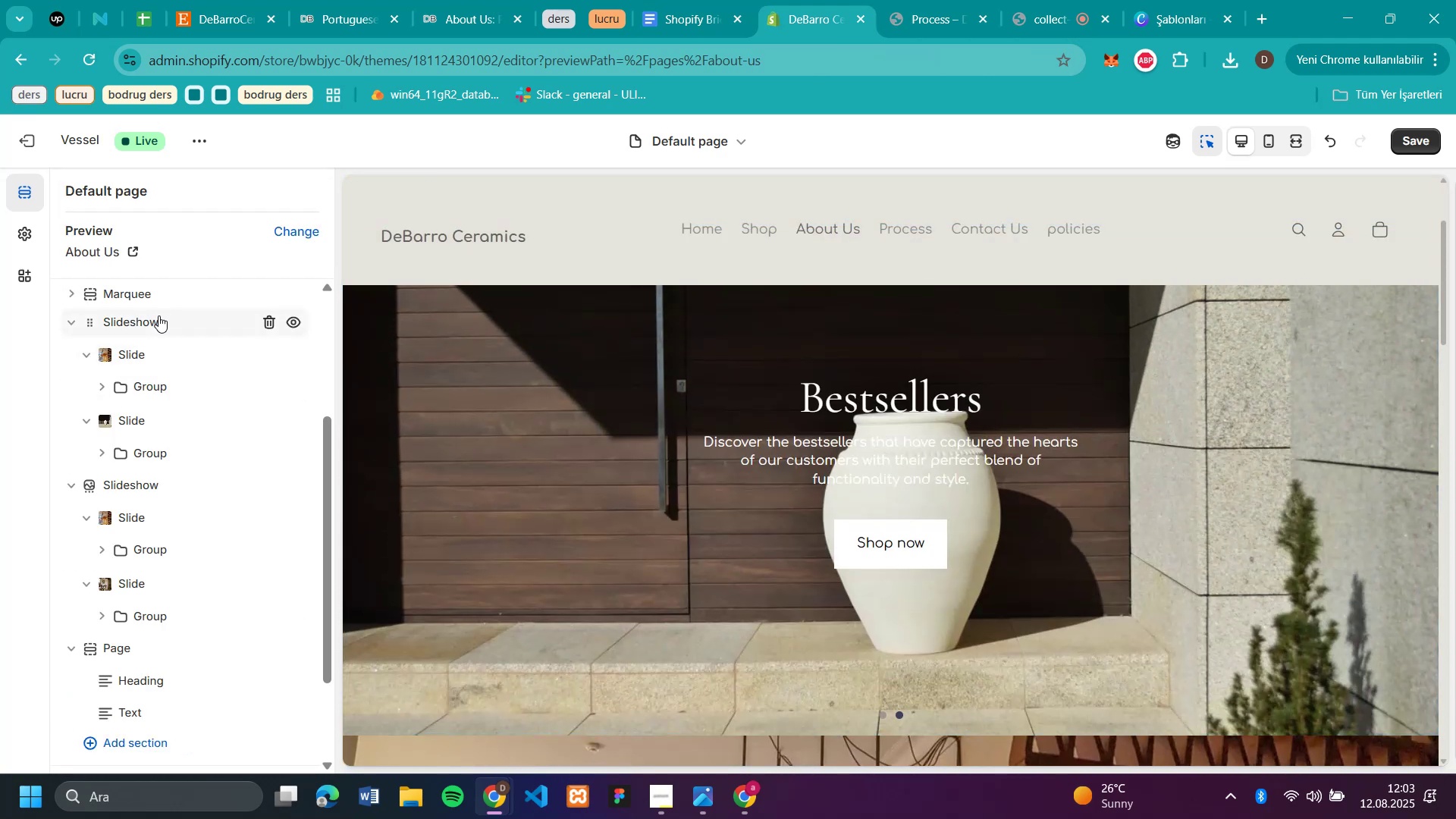 
wait(7.13)
 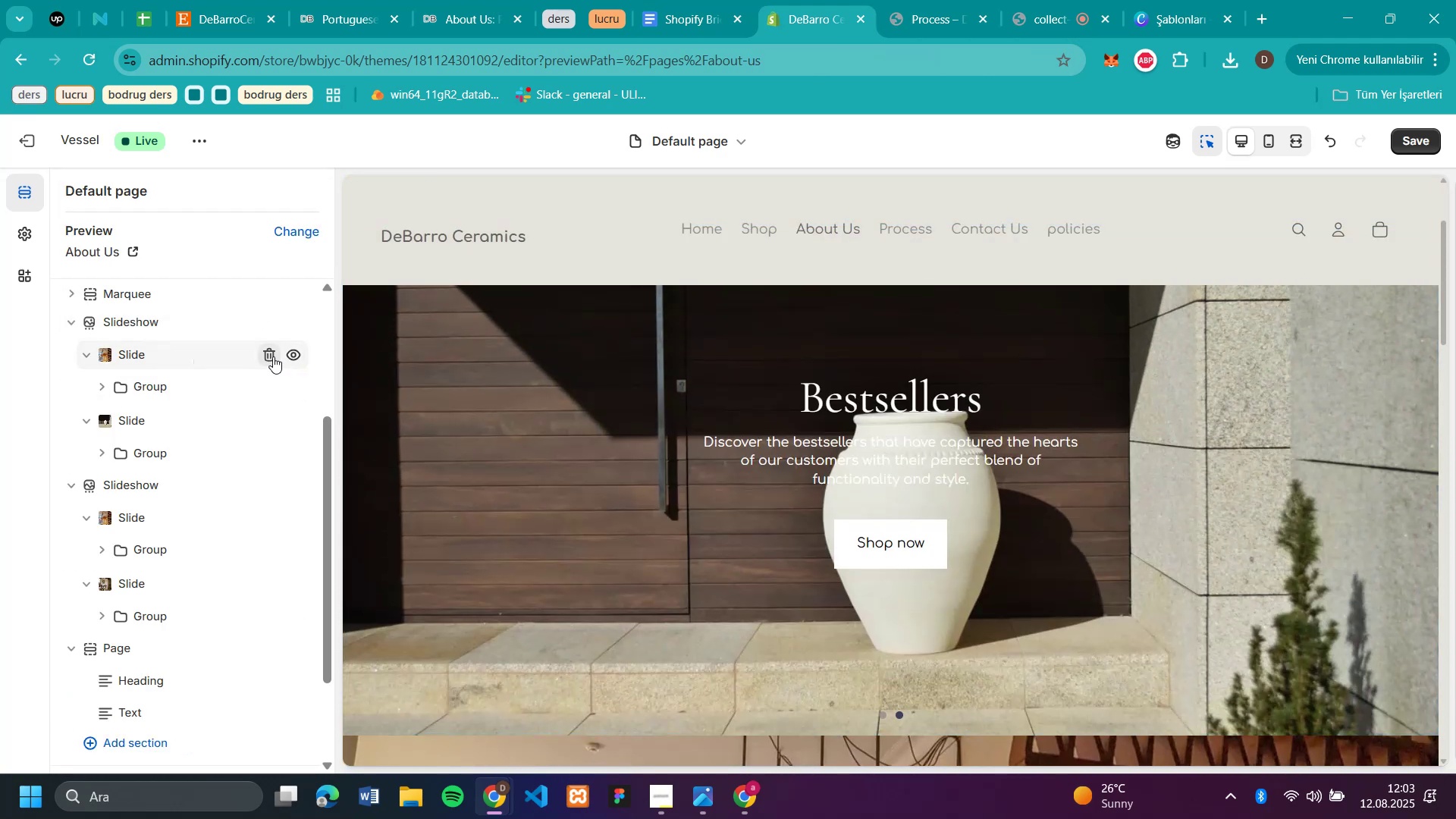 
mouse_move([151, 504])
 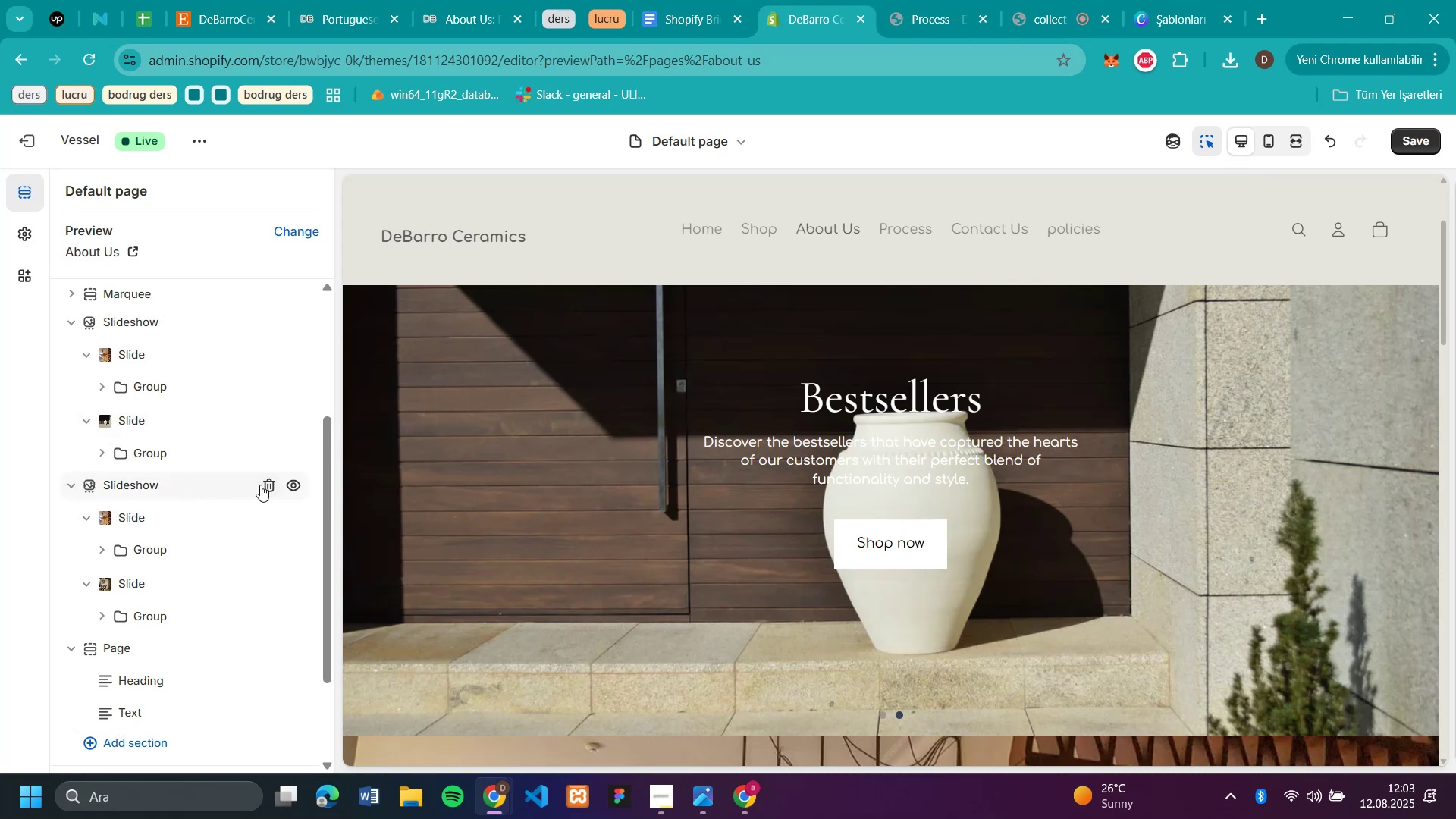 
left_click([268, 483])
 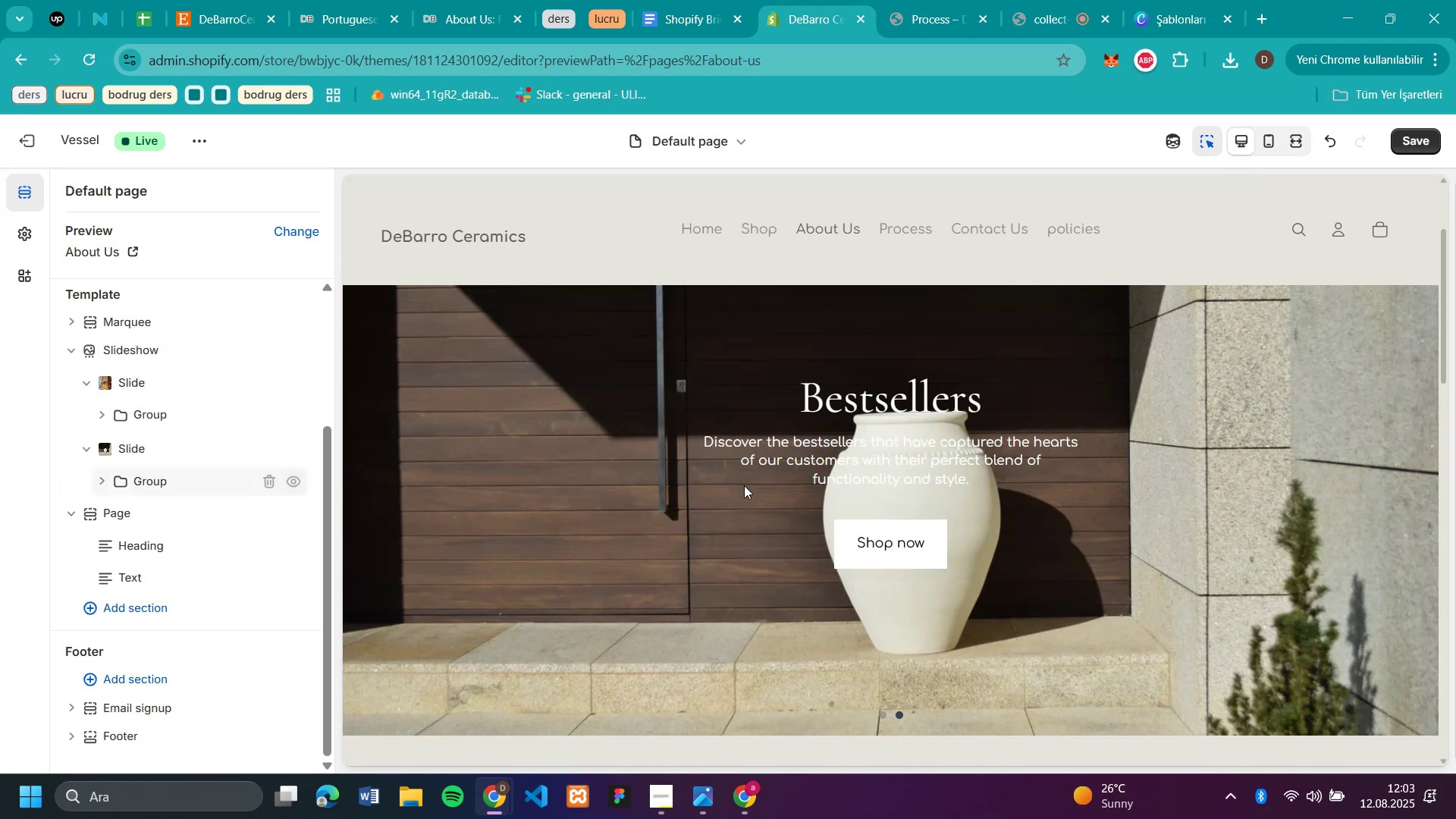 
scroll: coordinate [946, 482], scroll_direction: down, amount: 1.0
 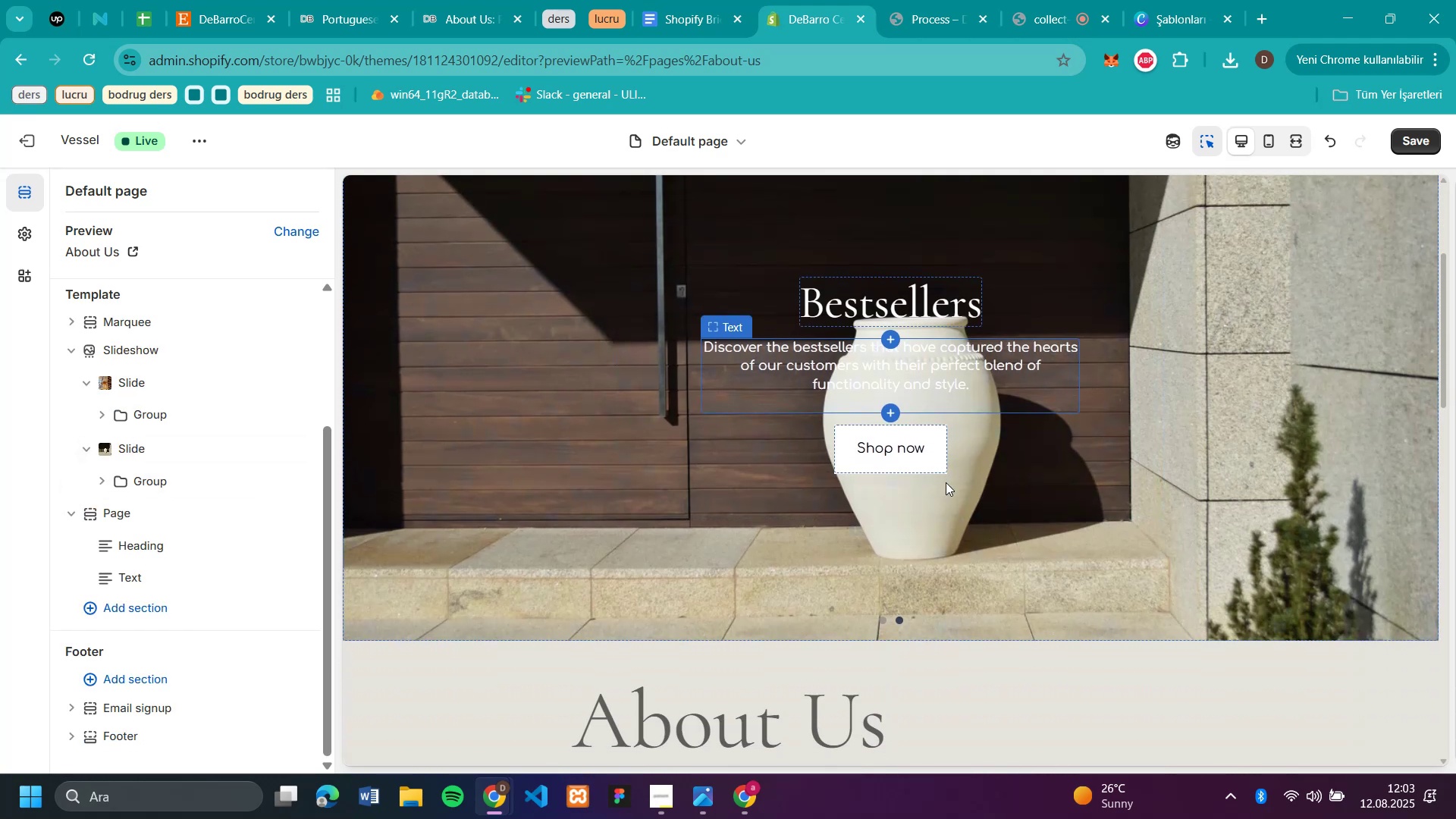 
scroll: coordinate [946, 482], scroll_direction: up, amount: 1.0
 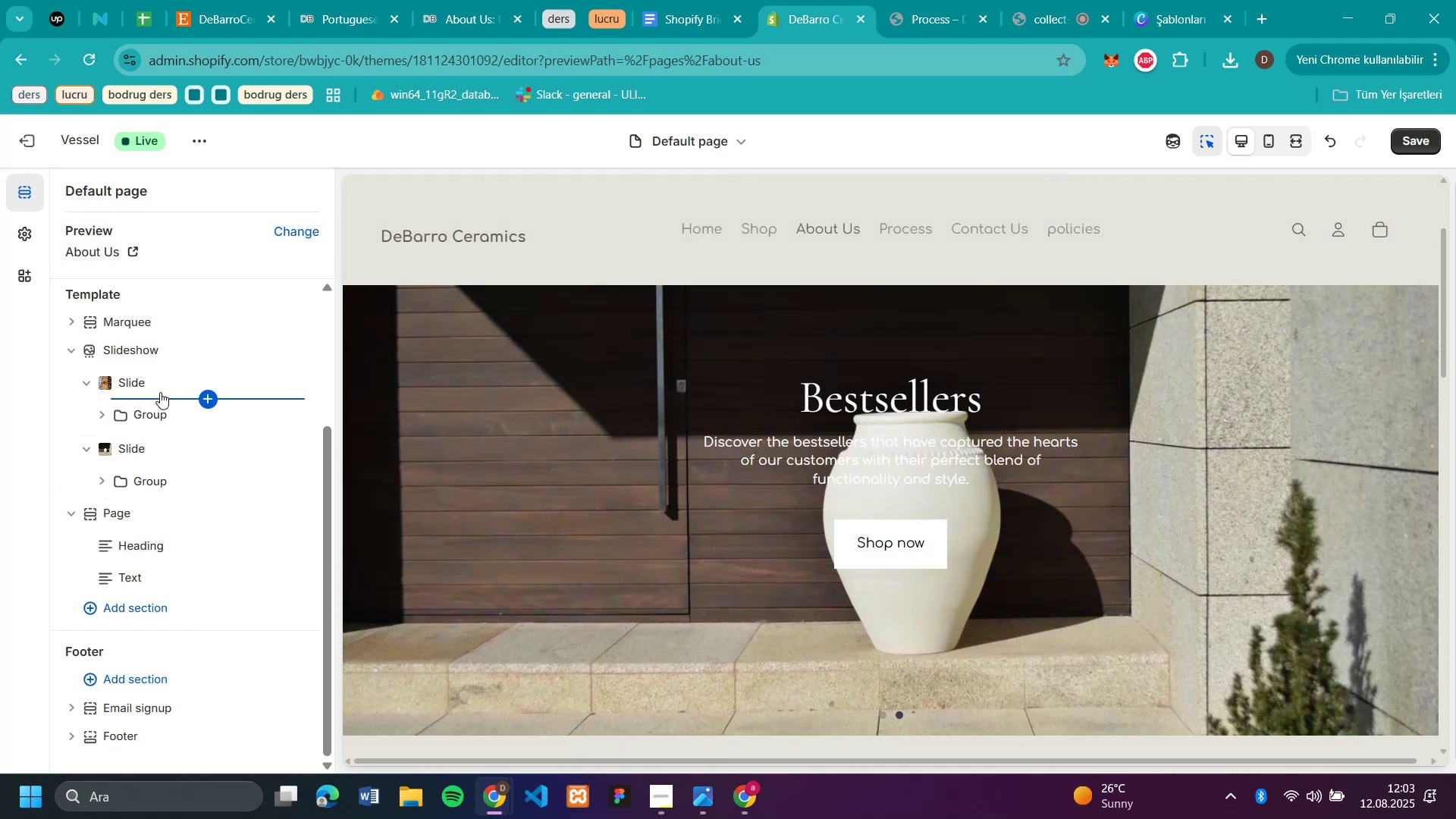 
left_click([141, 387])
 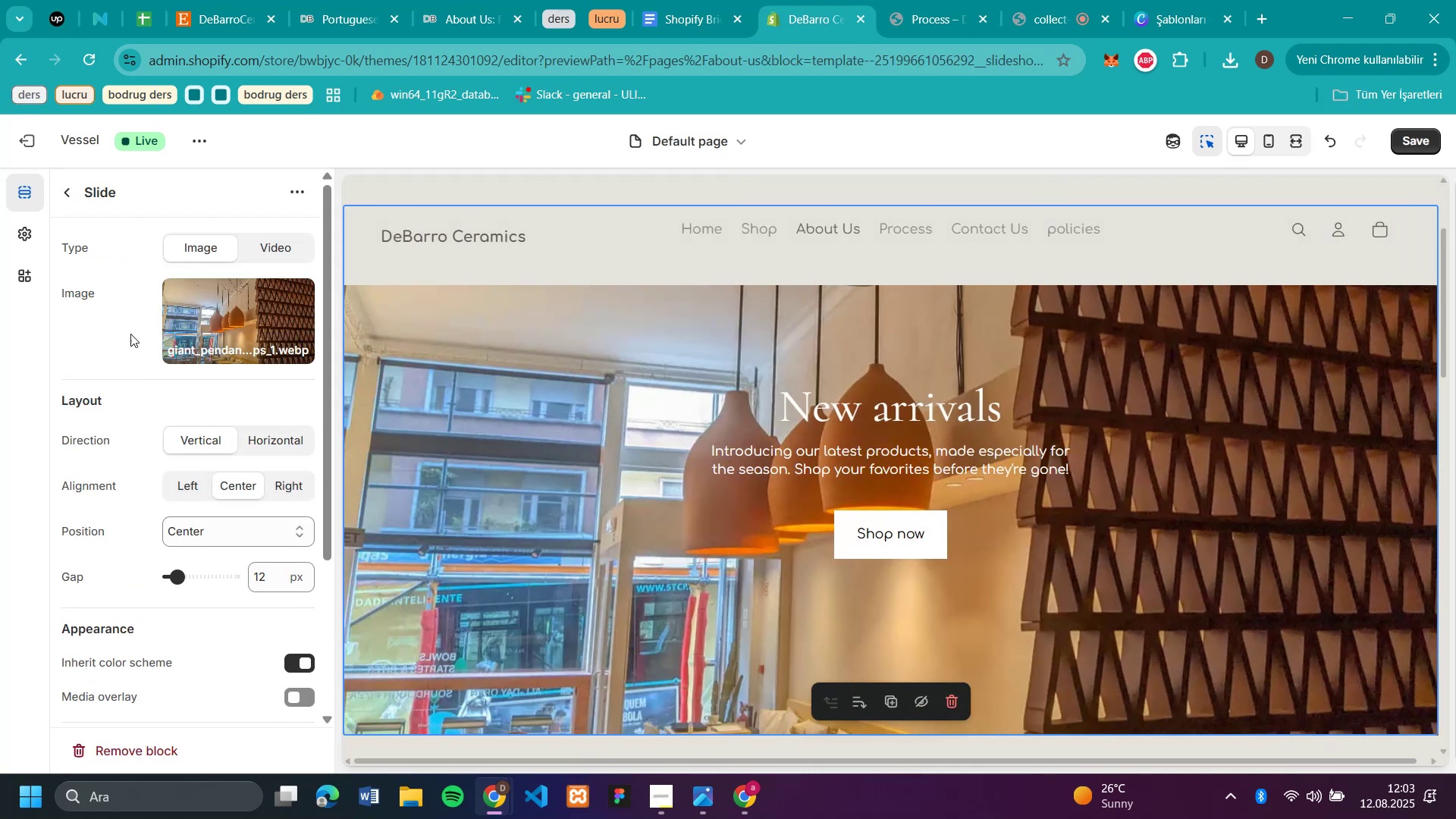 
left_click([68, 191])
 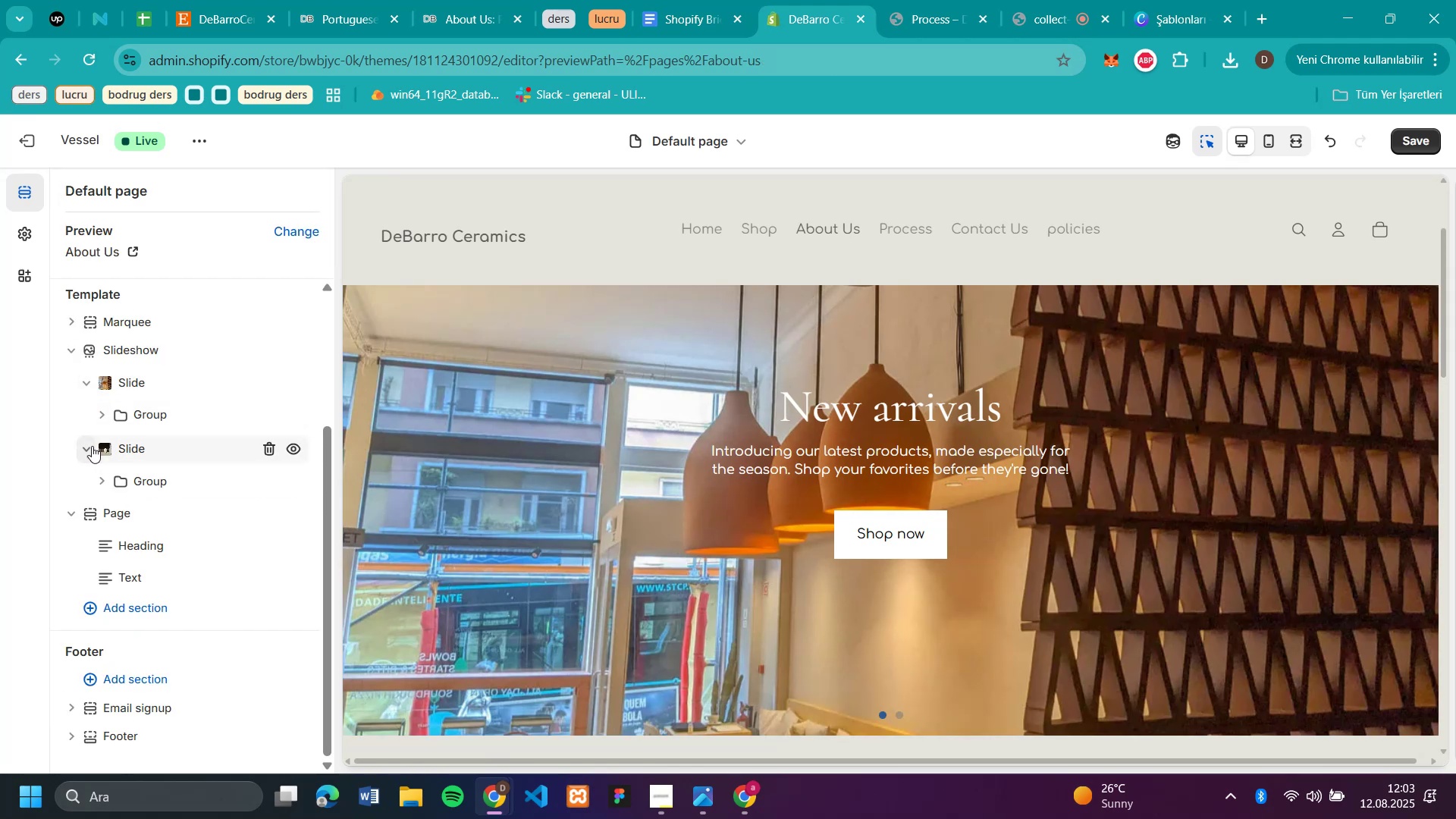 
left_click_drag(start_coordinate=[109, 447], to_coordinate=[112, 405])
 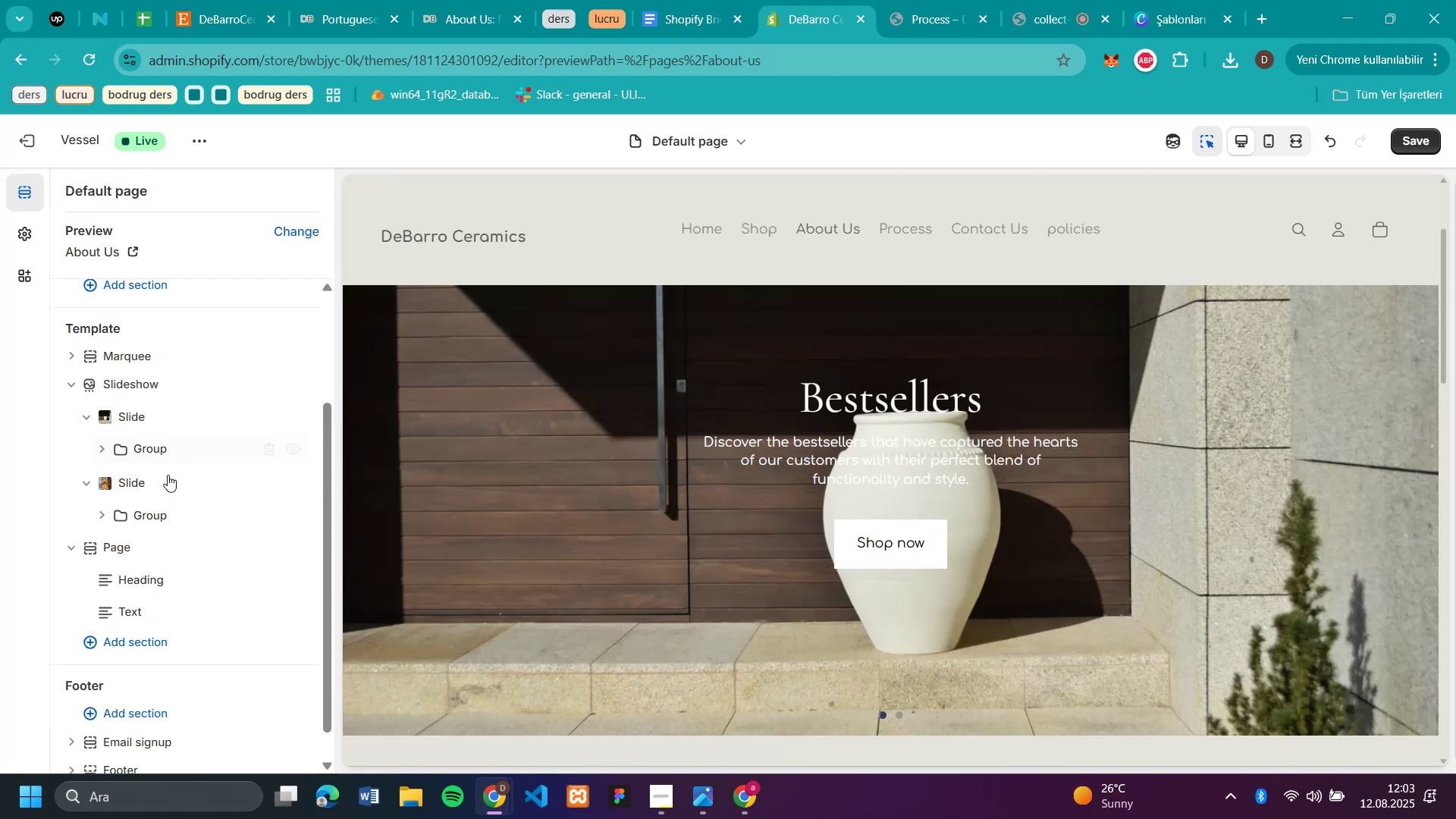 
left_click([115, 475])
 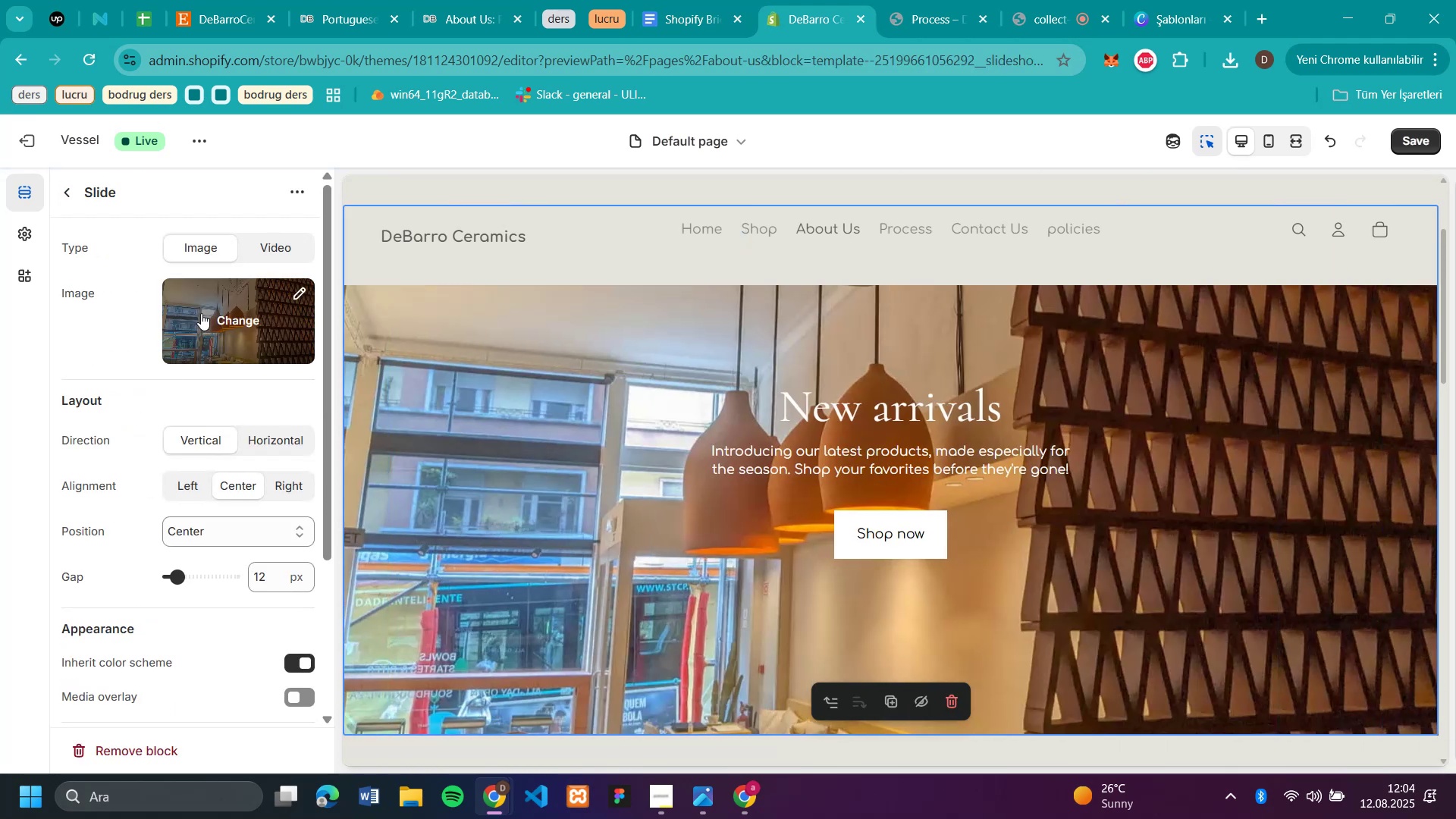 
left_click([244, 316])
 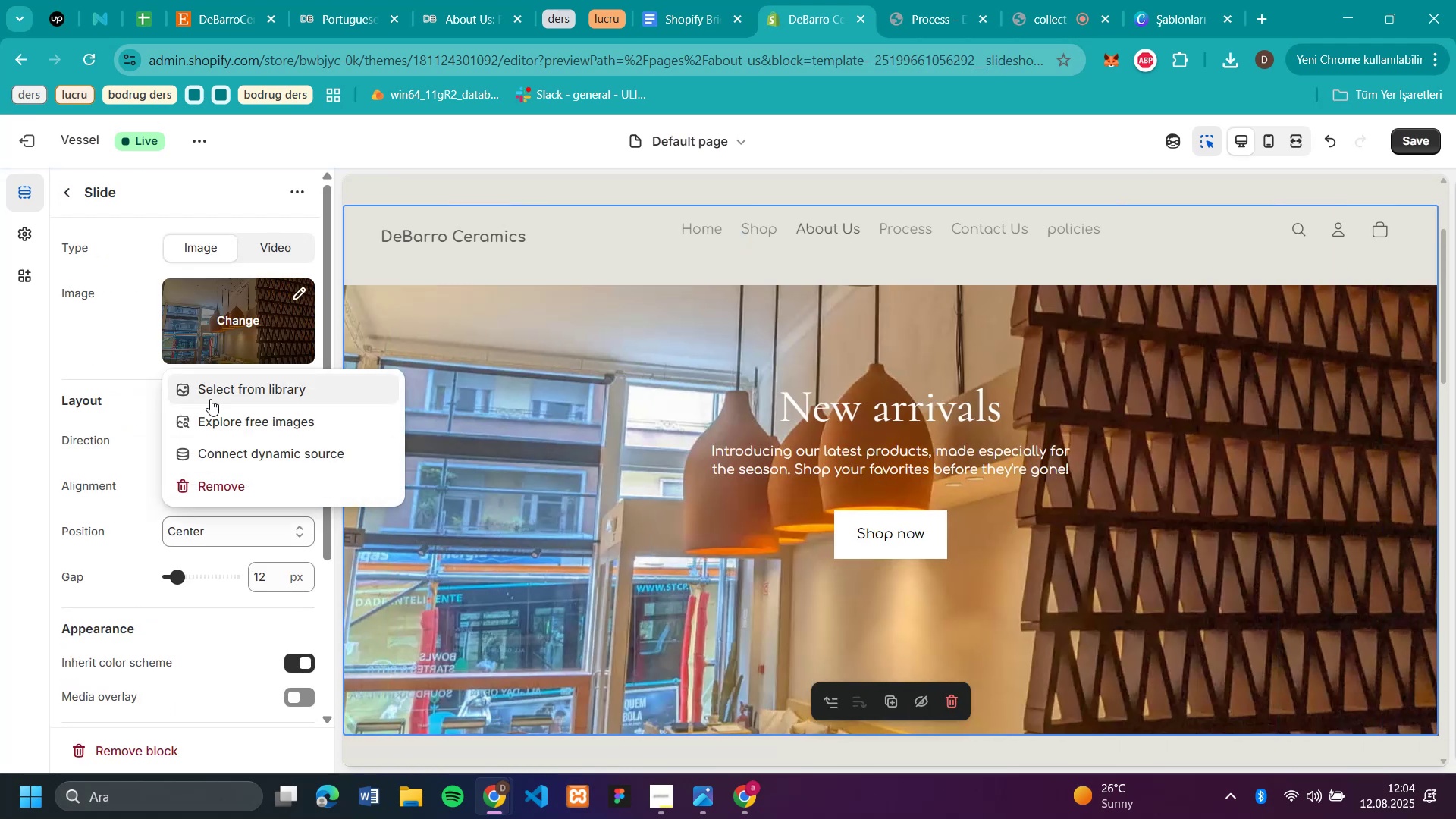 
left_click([213, 390])
 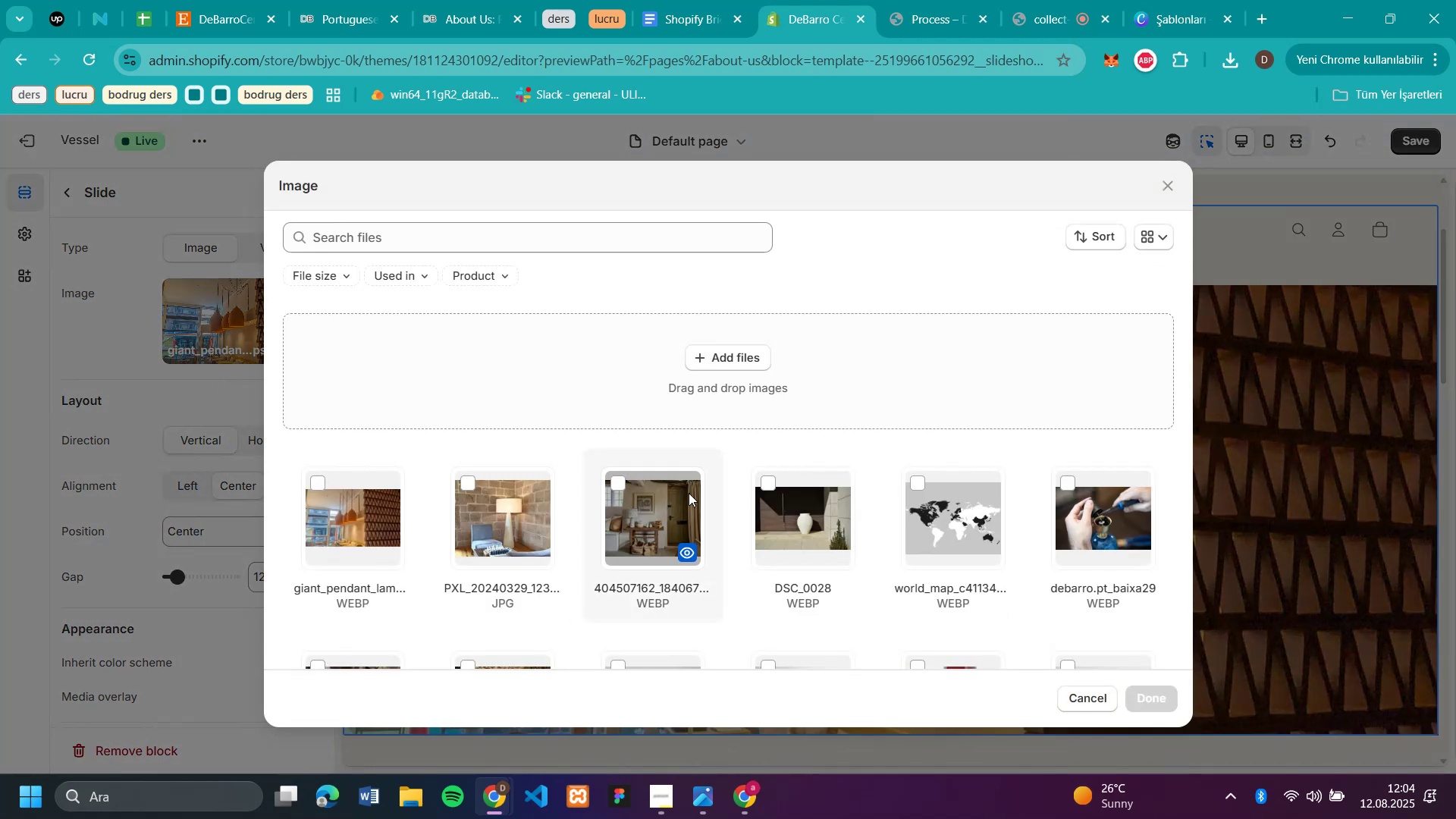 
scroll: coordinate [732, 482], scroll_direction: down, amount: 12.0
 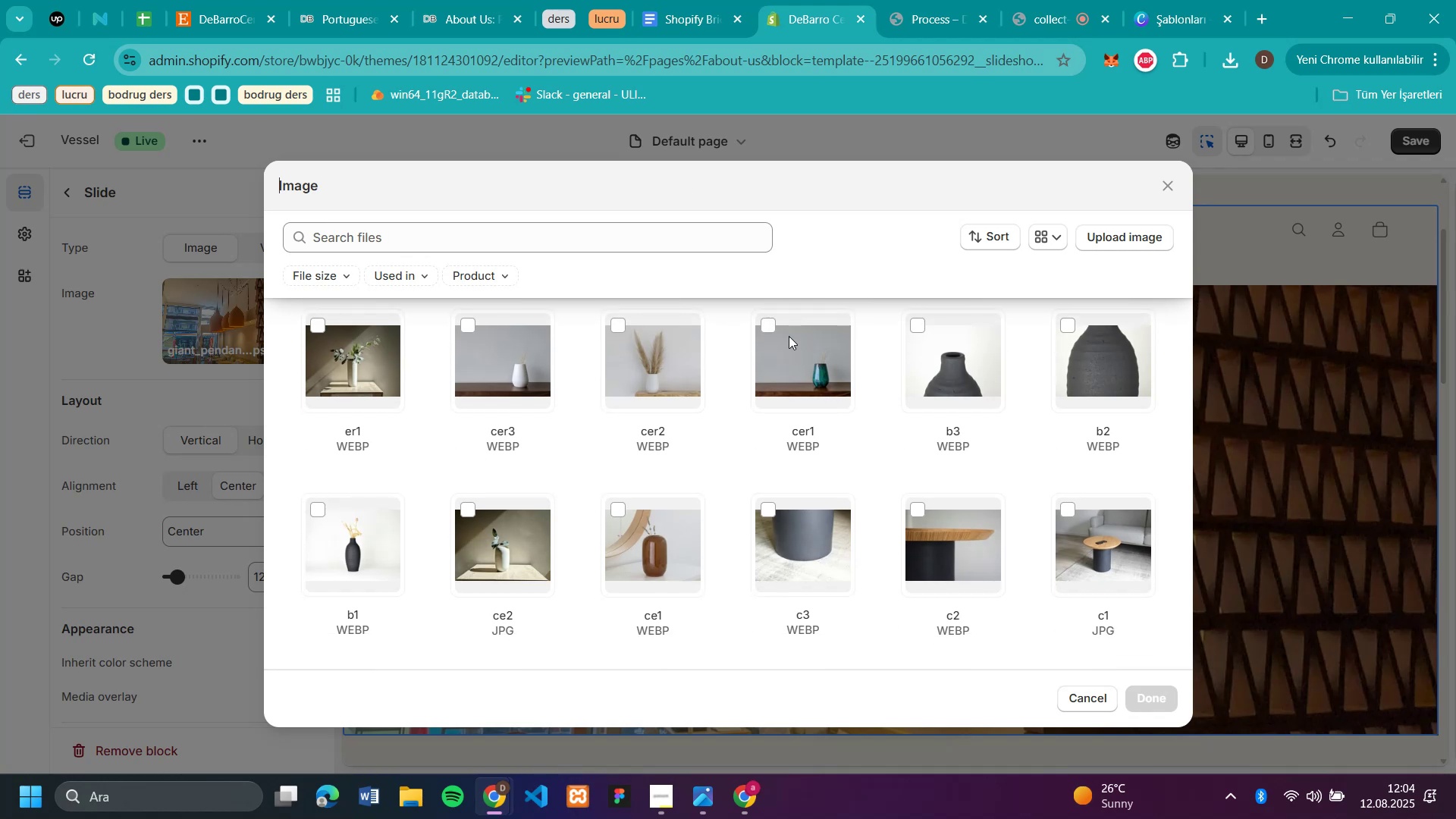 
scroll: coordinate [798, 391], scroll_direction: down, amount: 5.0
 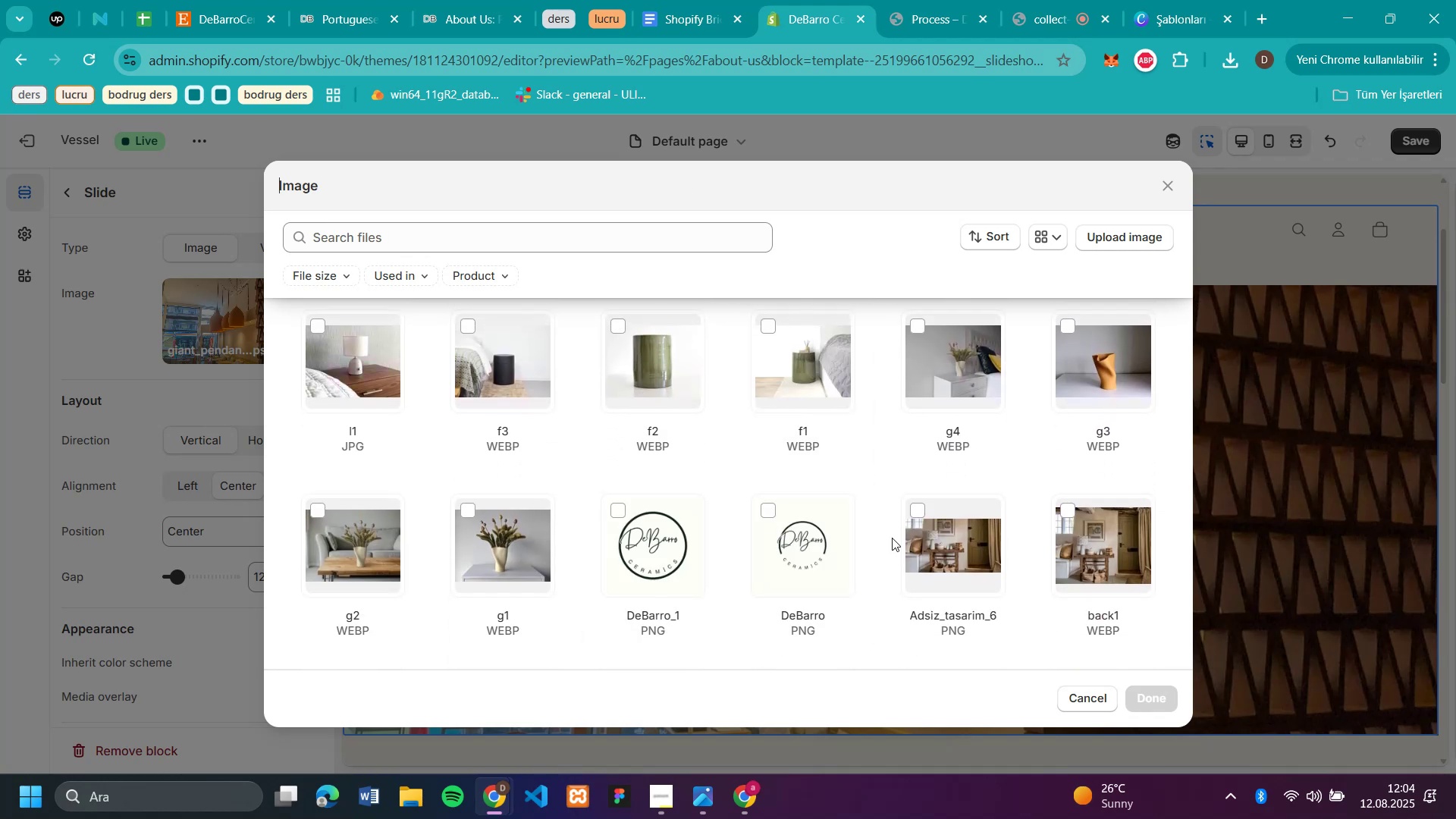 
left_click([920, 541])
 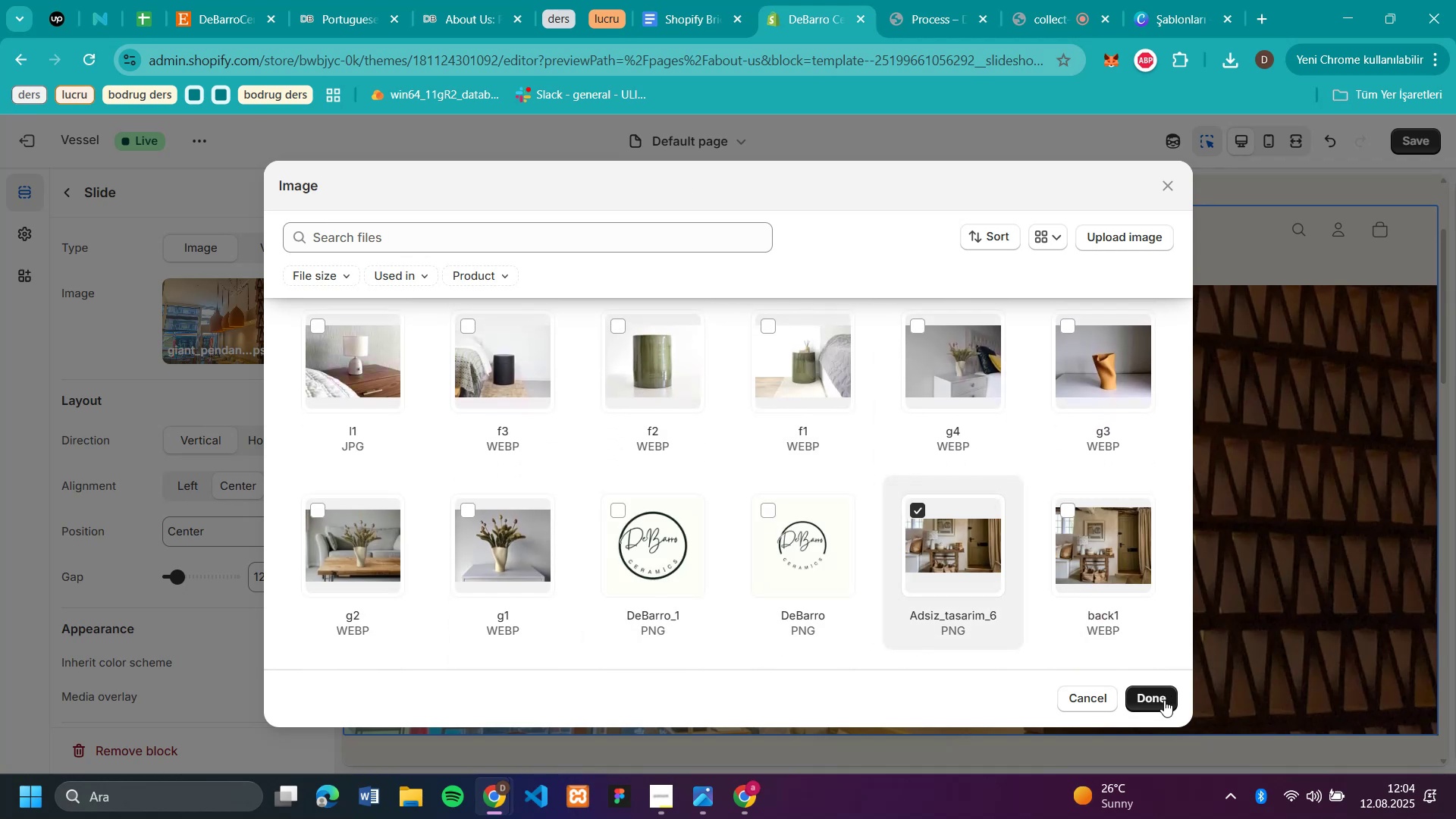 
left_click([1164, 700])
 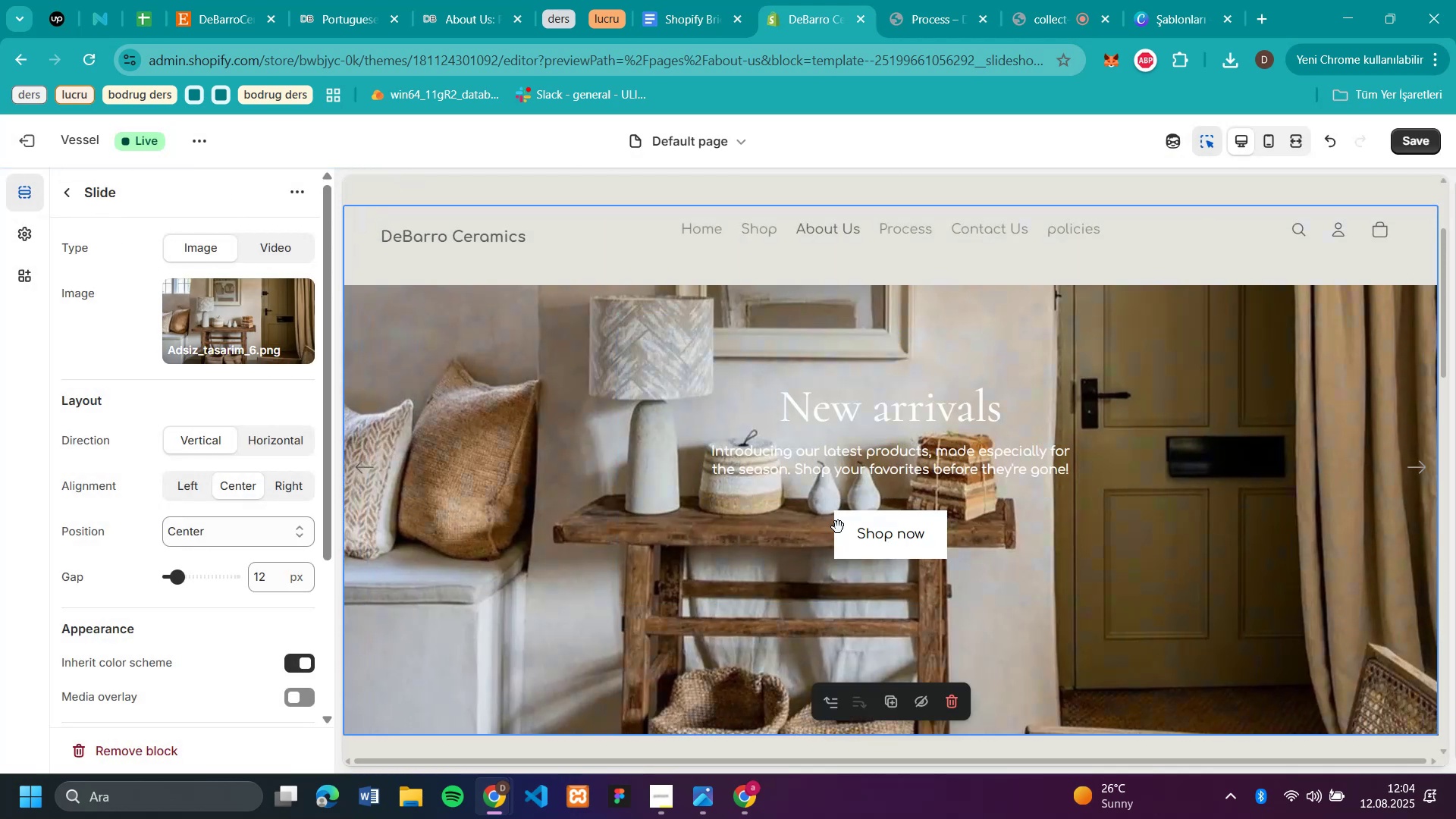 
wait(7.09)
 